 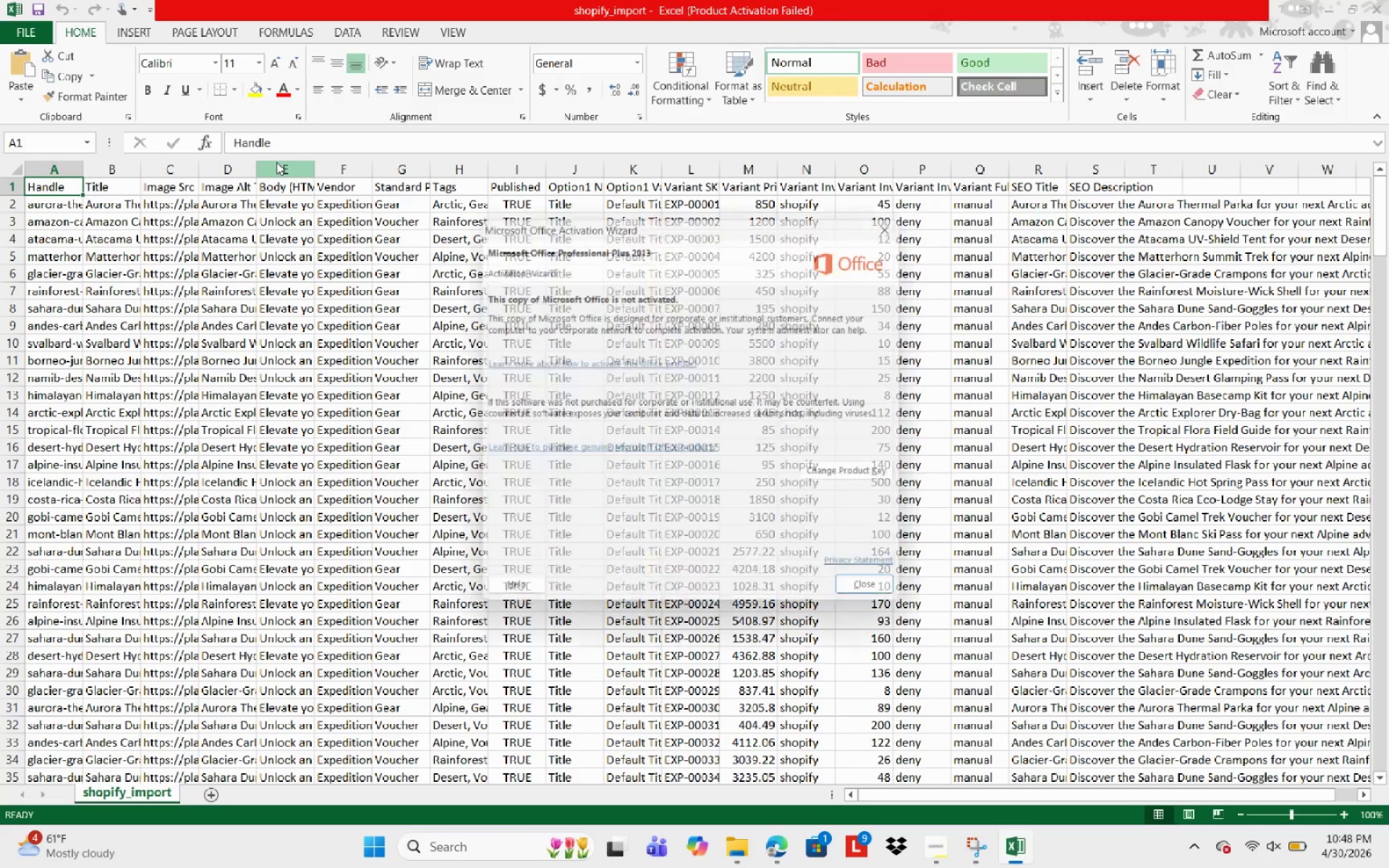 
scroll: coordinate [948, 544], scroll_direction: down, amount: 2.0
 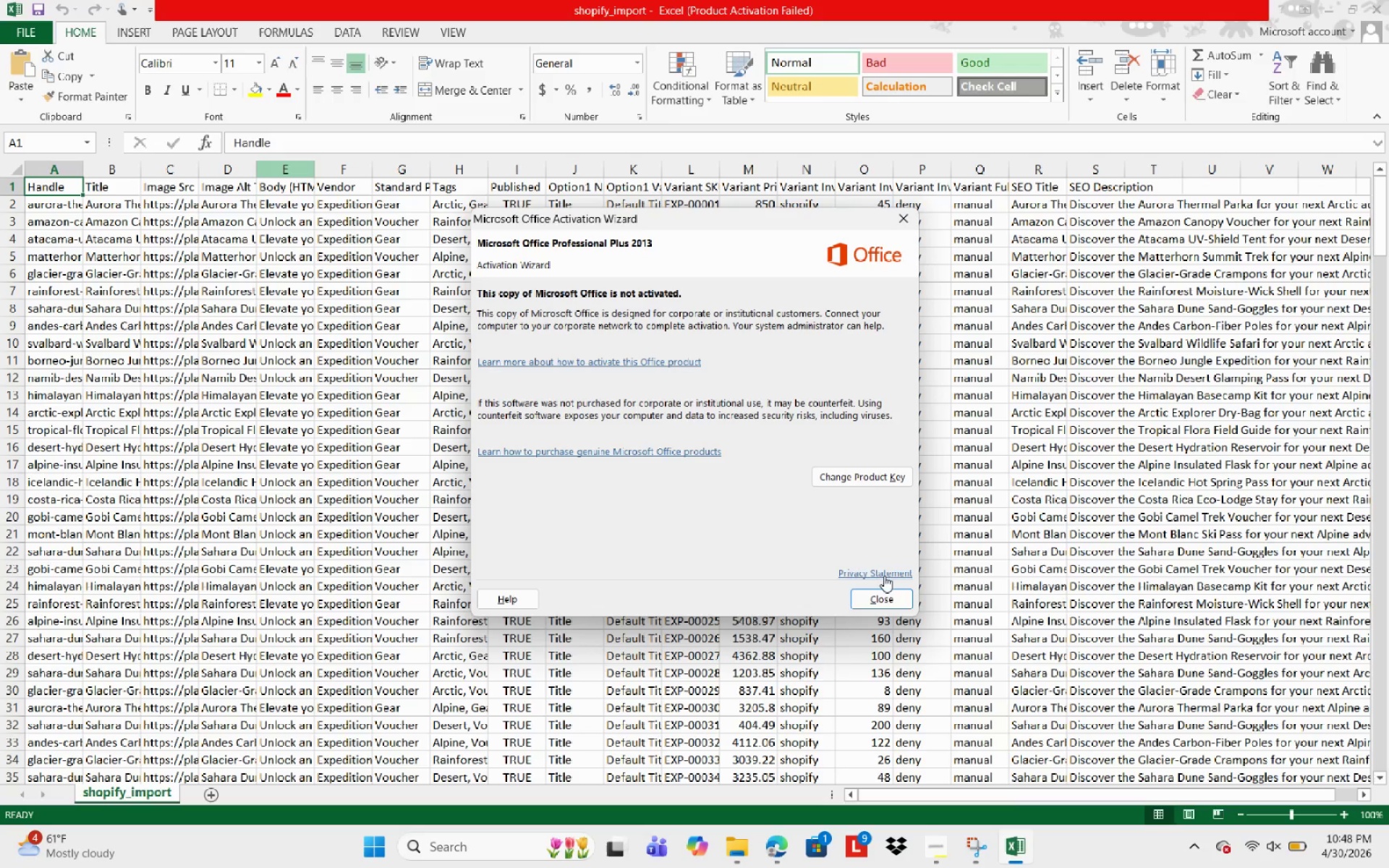 
left_click_drag(start_coordinate=[885, 576], to_coordinate=[886, 582])
 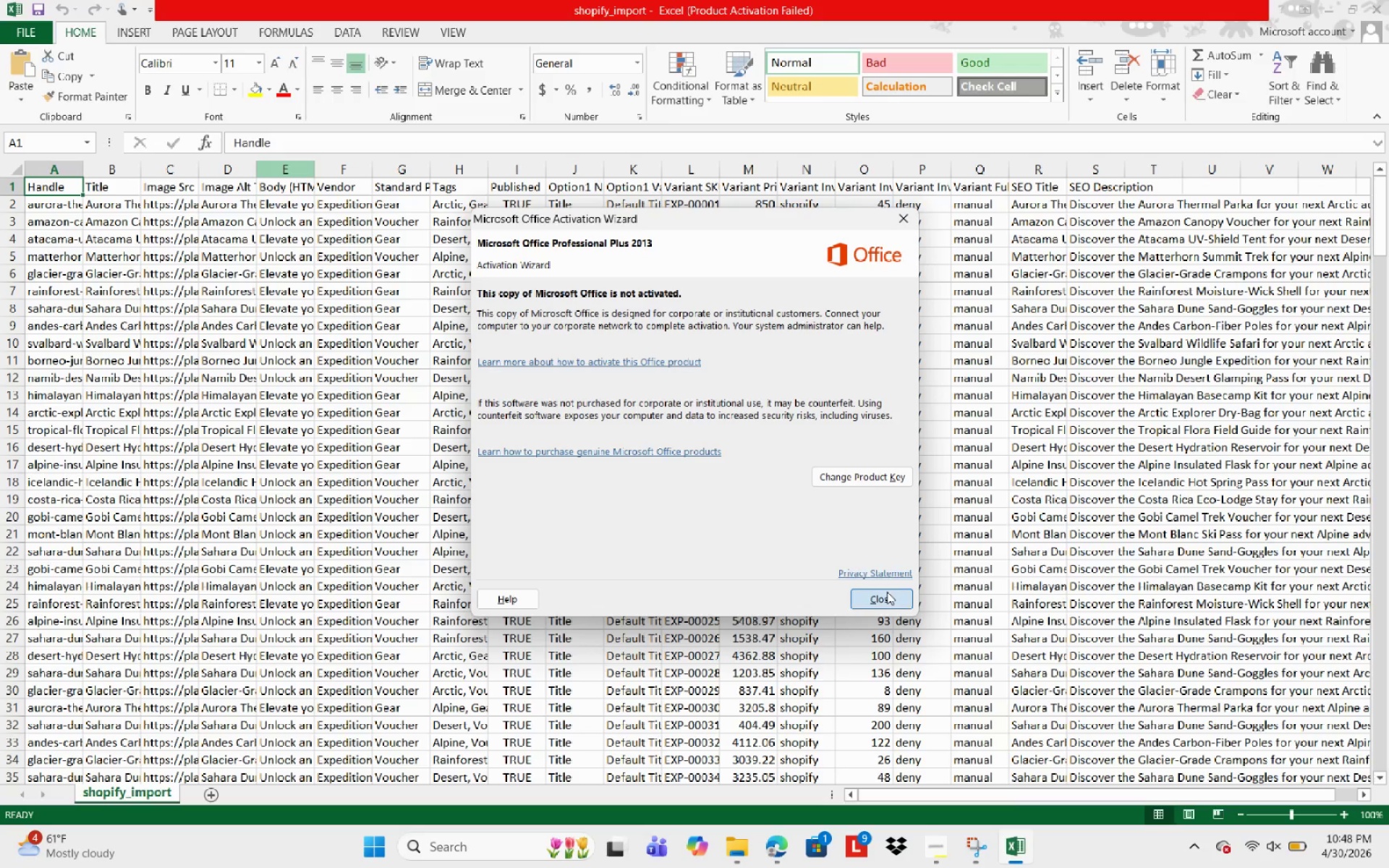 
left_click([887, 592])
 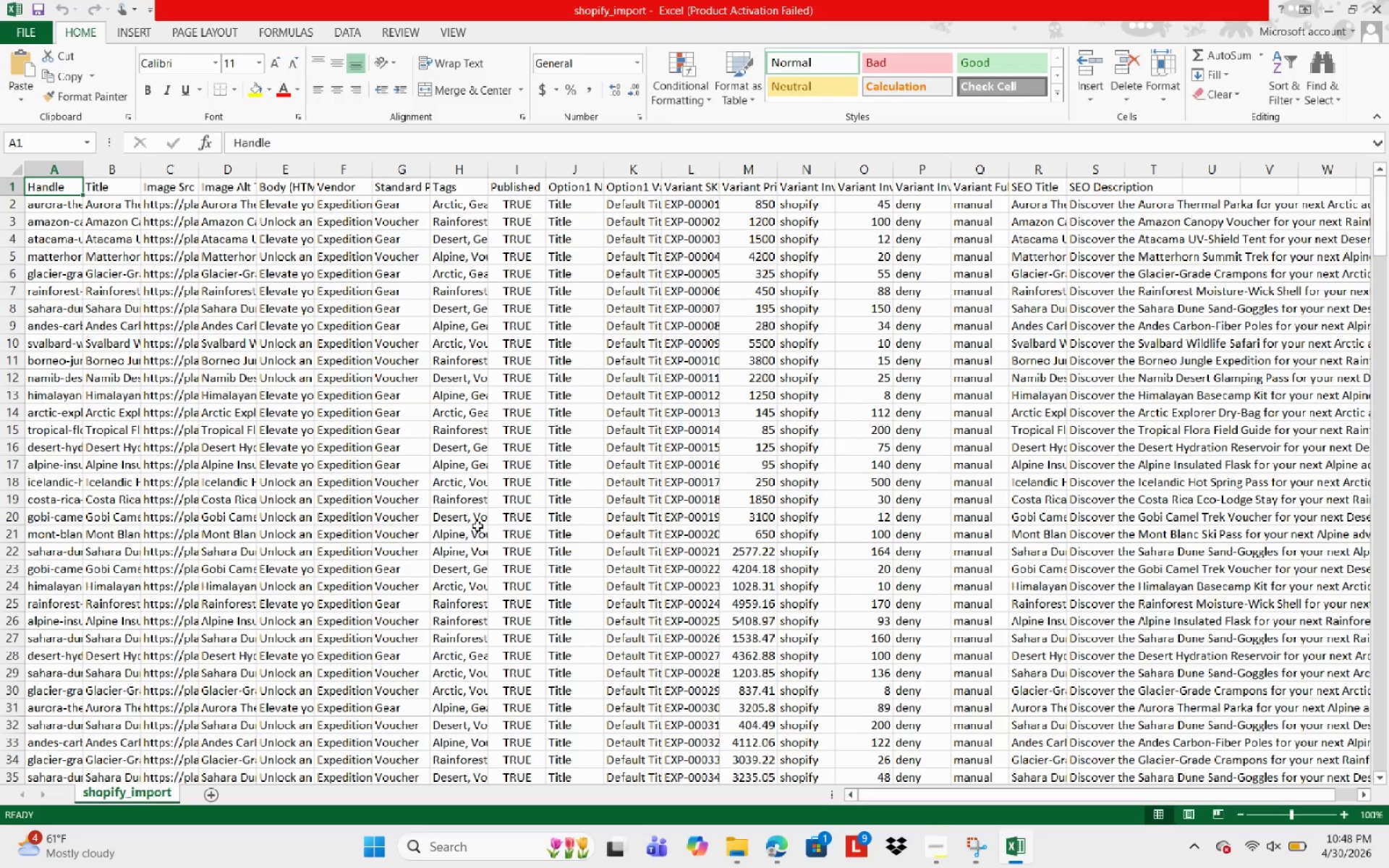 
scroll: coordinate [417, 605], scroll_direction: down, amount: 81.0
 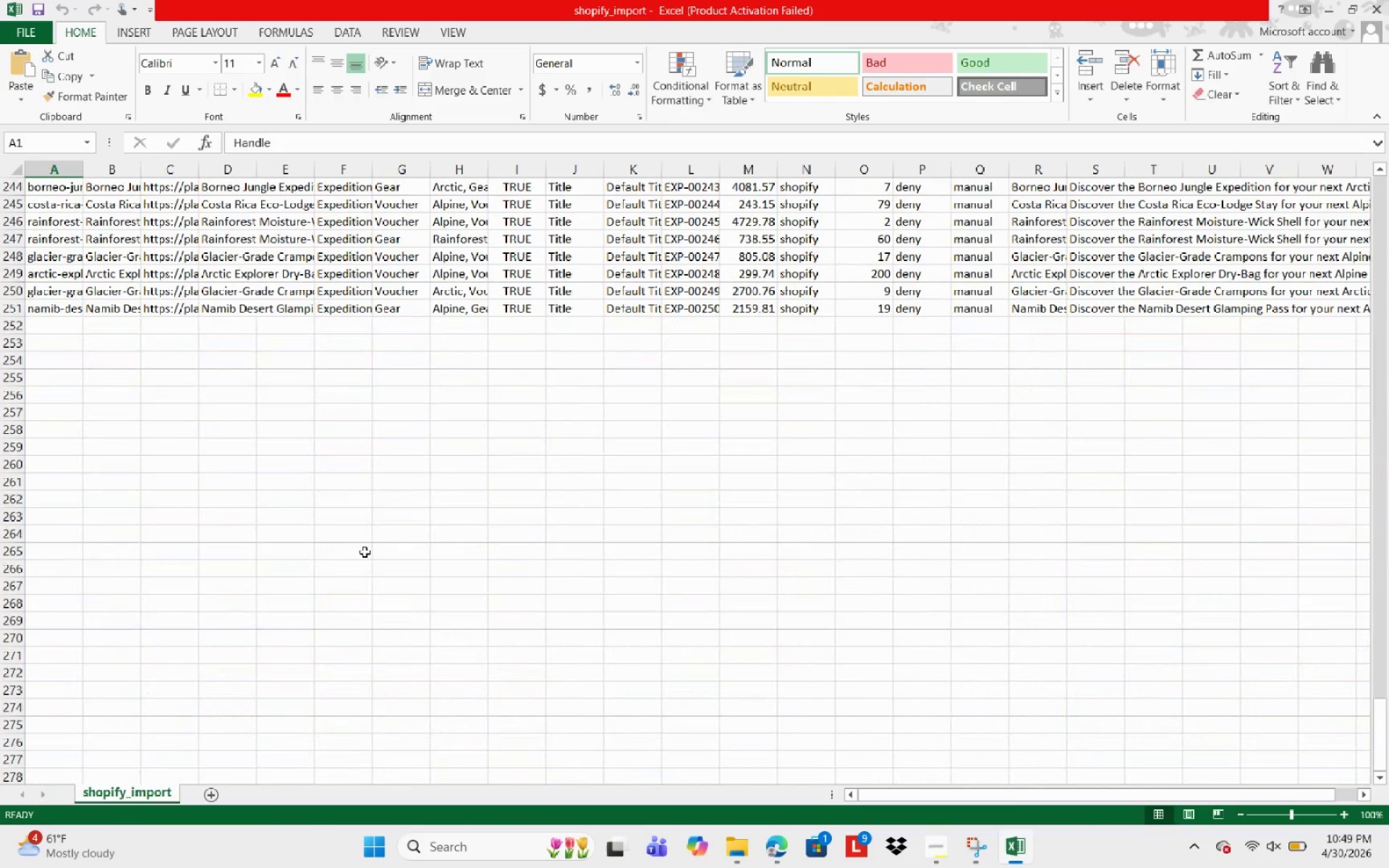 
scroll: coordinate [356, 487], scroll_direction: up, amount: 4.0
 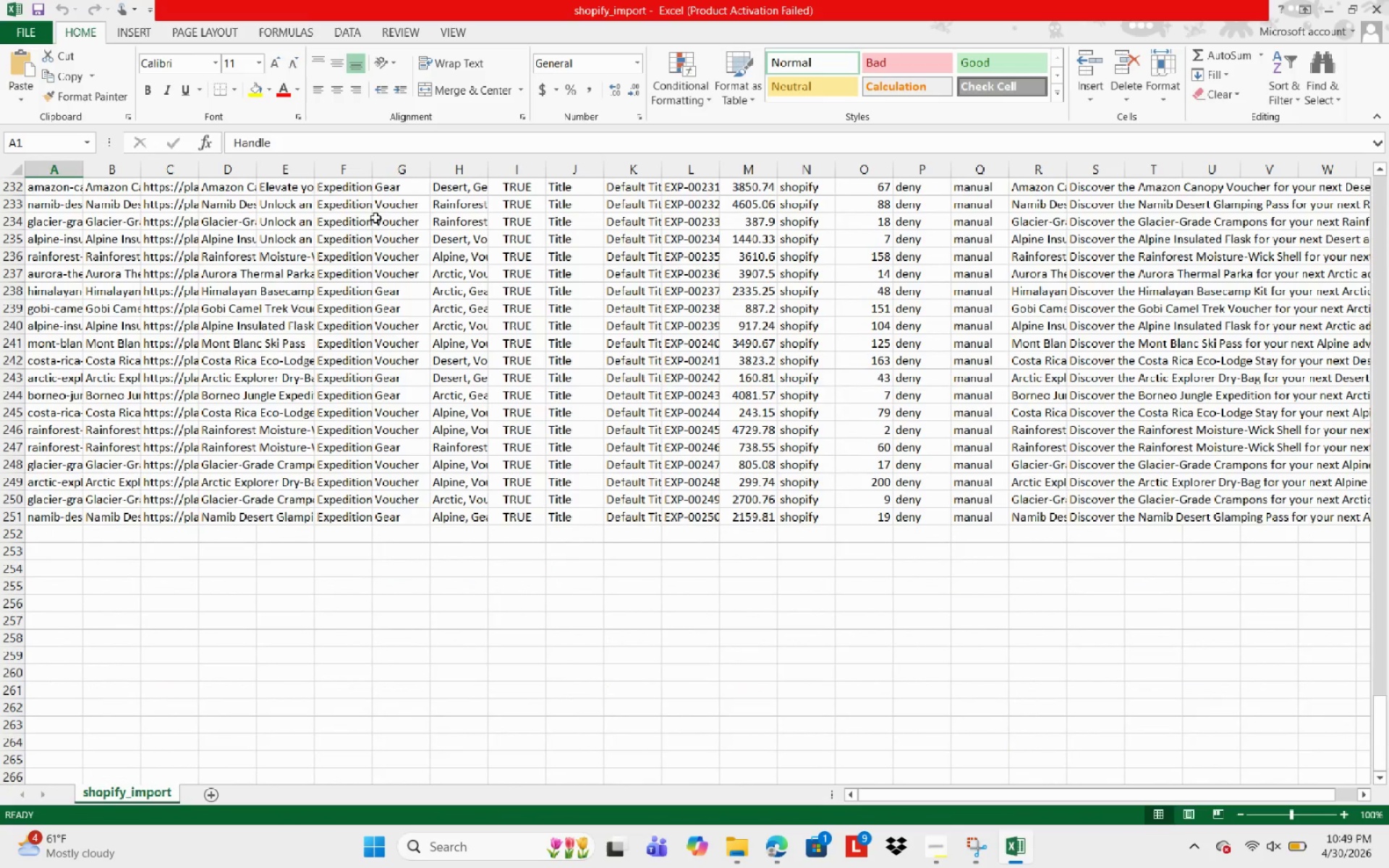 
left_click([292, 218])
 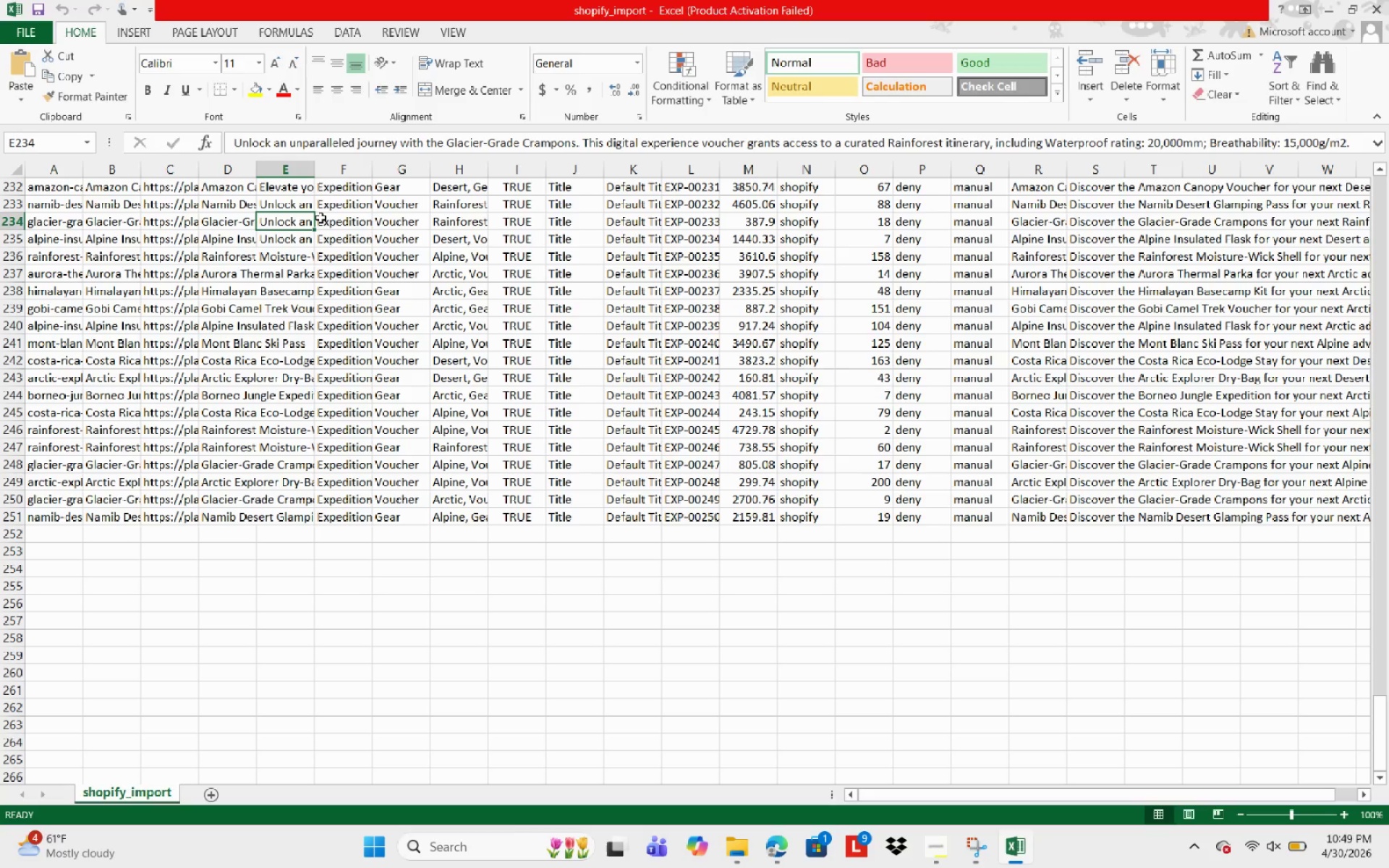 
hold_key(key=ArrowDown, duration=0.72)
 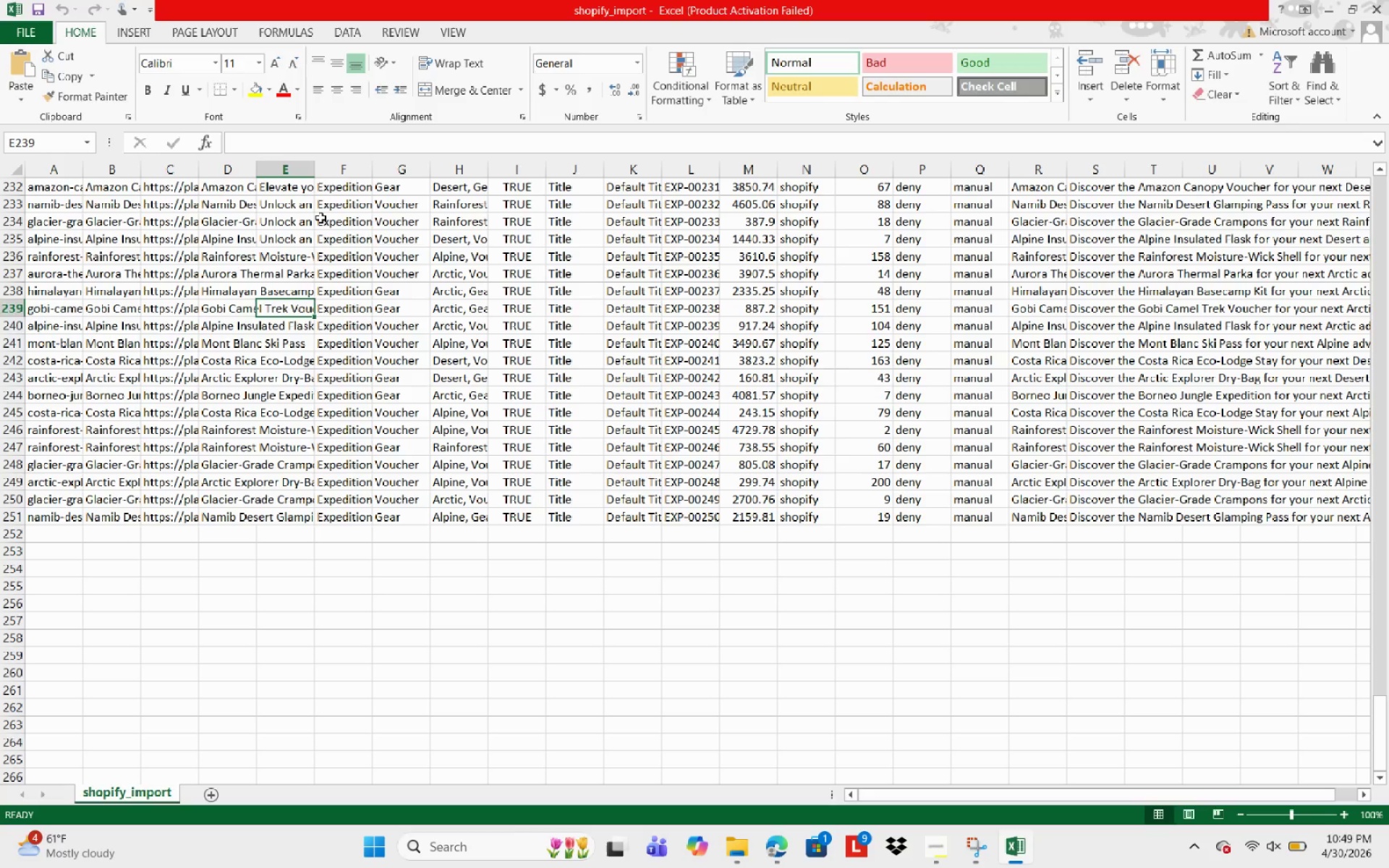 
key(ArrowDown)
 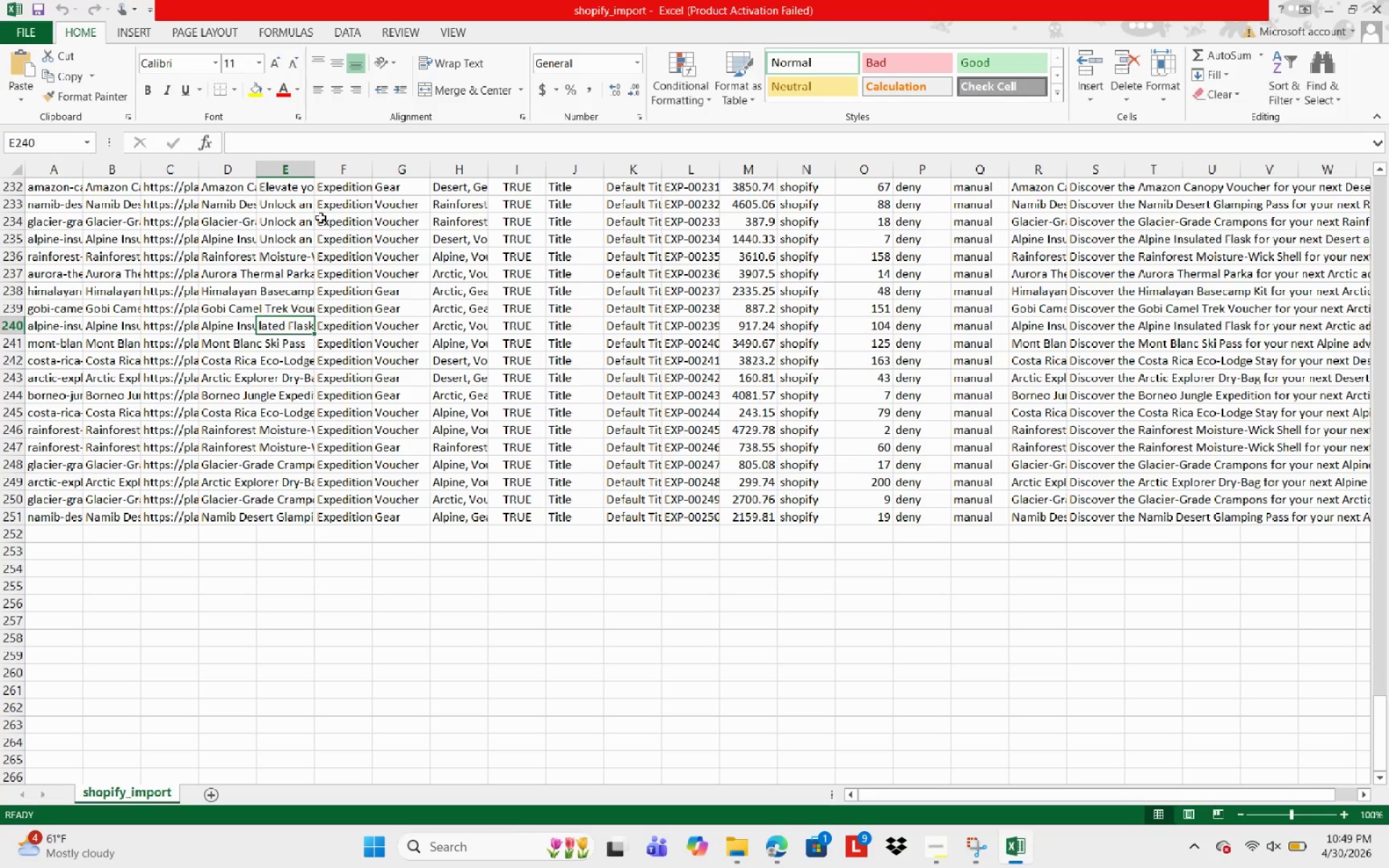 
key(ArrowUp)
 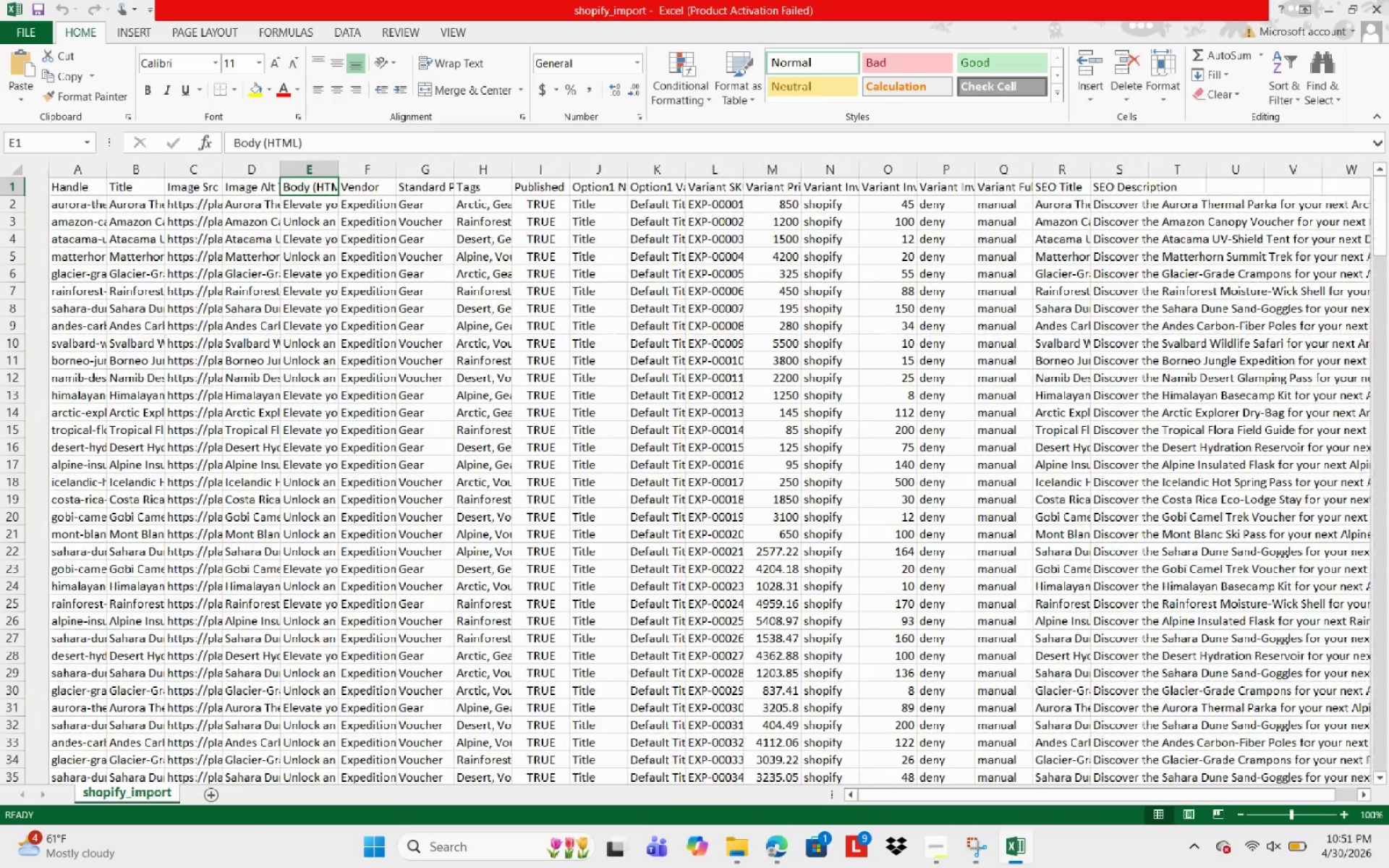 
wait(116.75)
 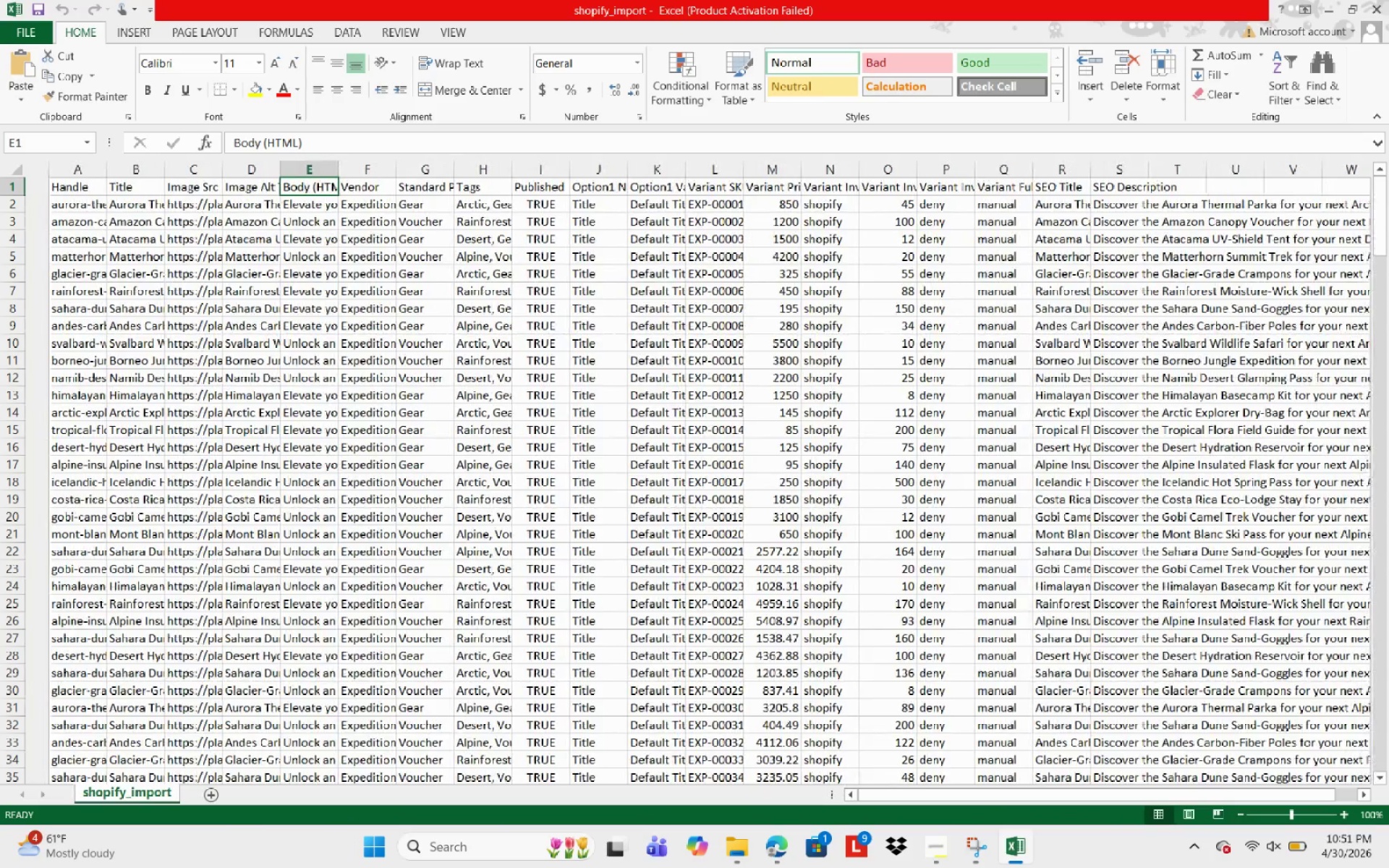 
scroll: coordinate [314, 563], scroll_direction: down, amount: 79.0
 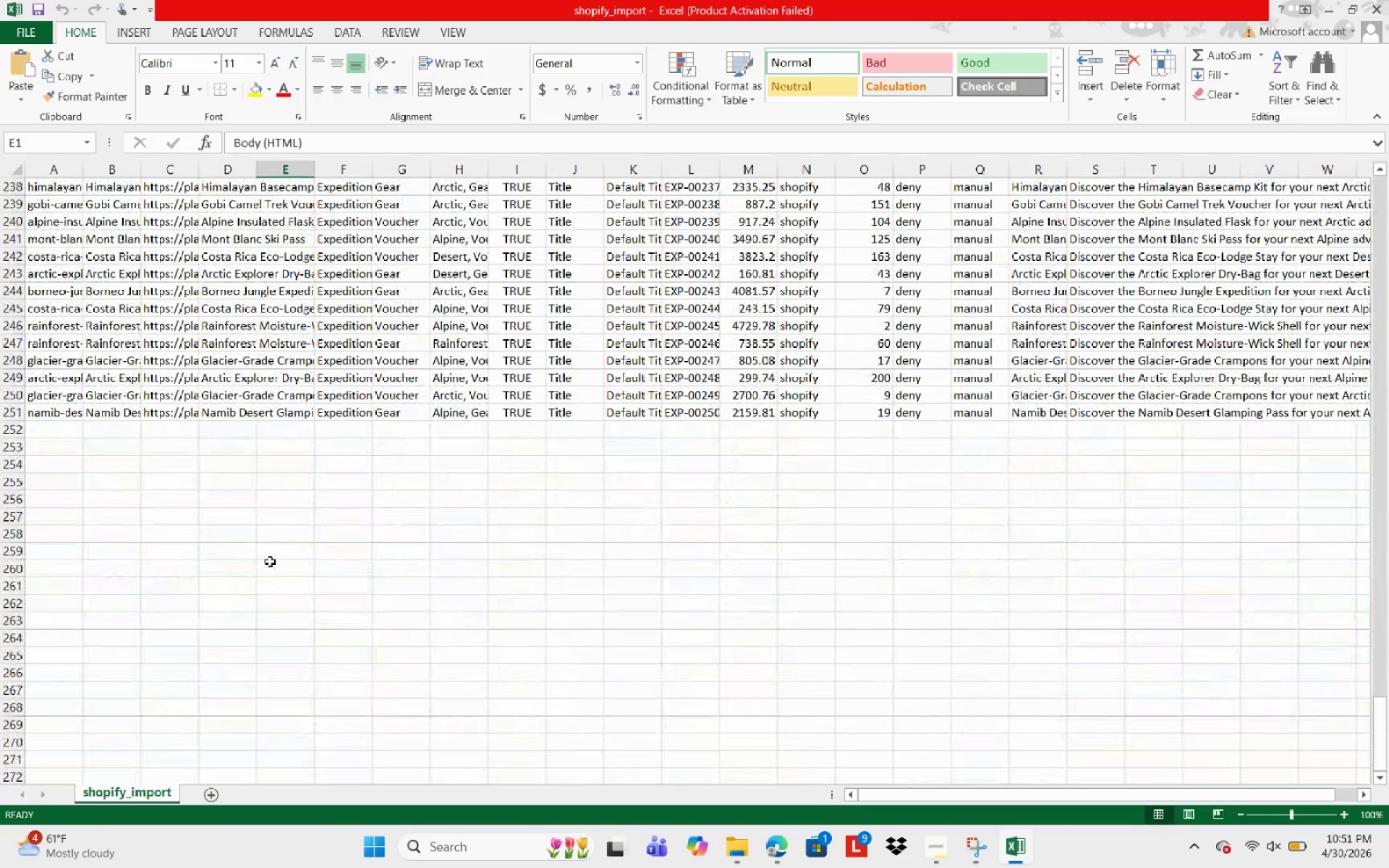 
scroll: coordinate [270, 561], scroll_direction: up, amount: 3.0
 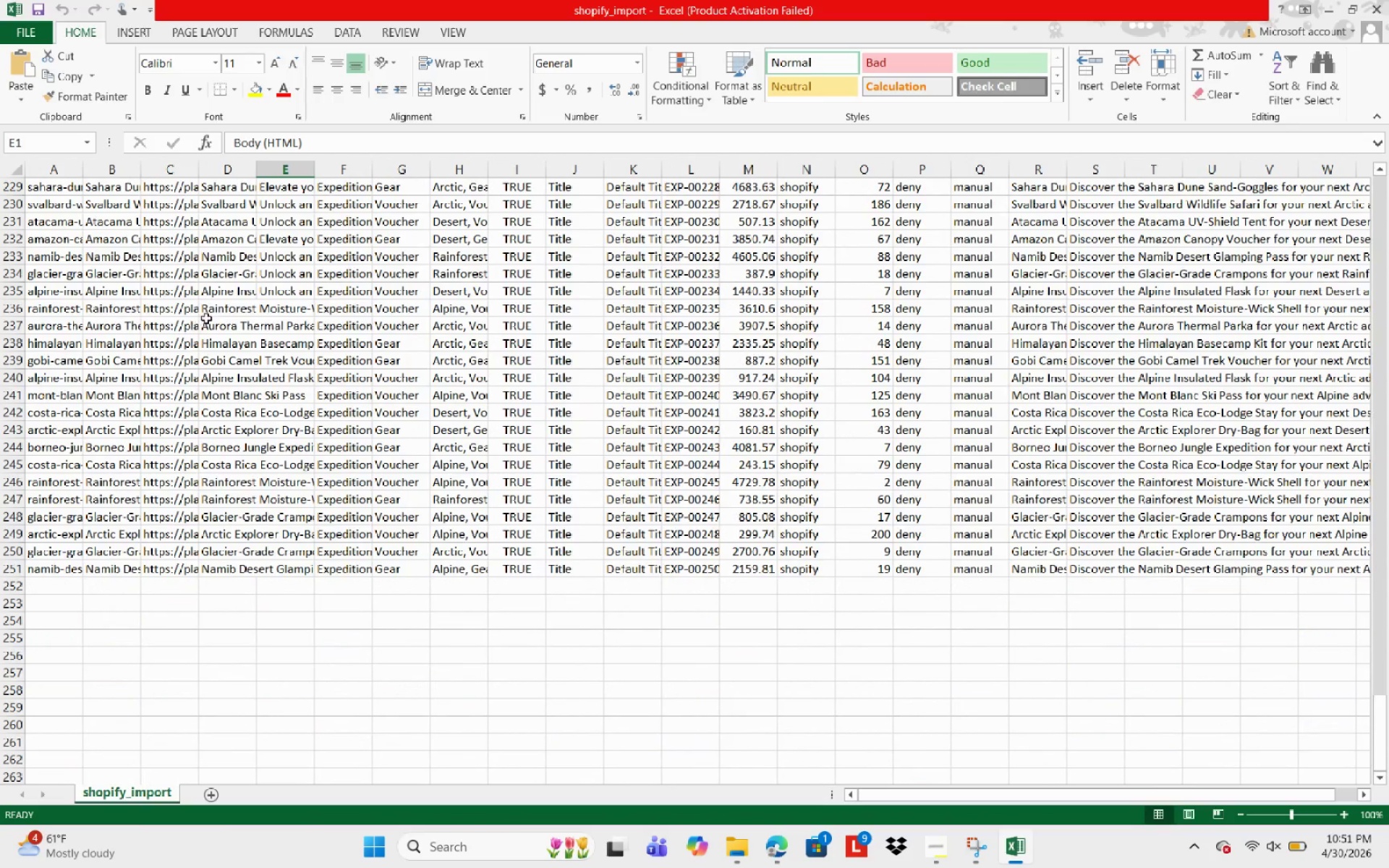 
left_click([294, 310])
 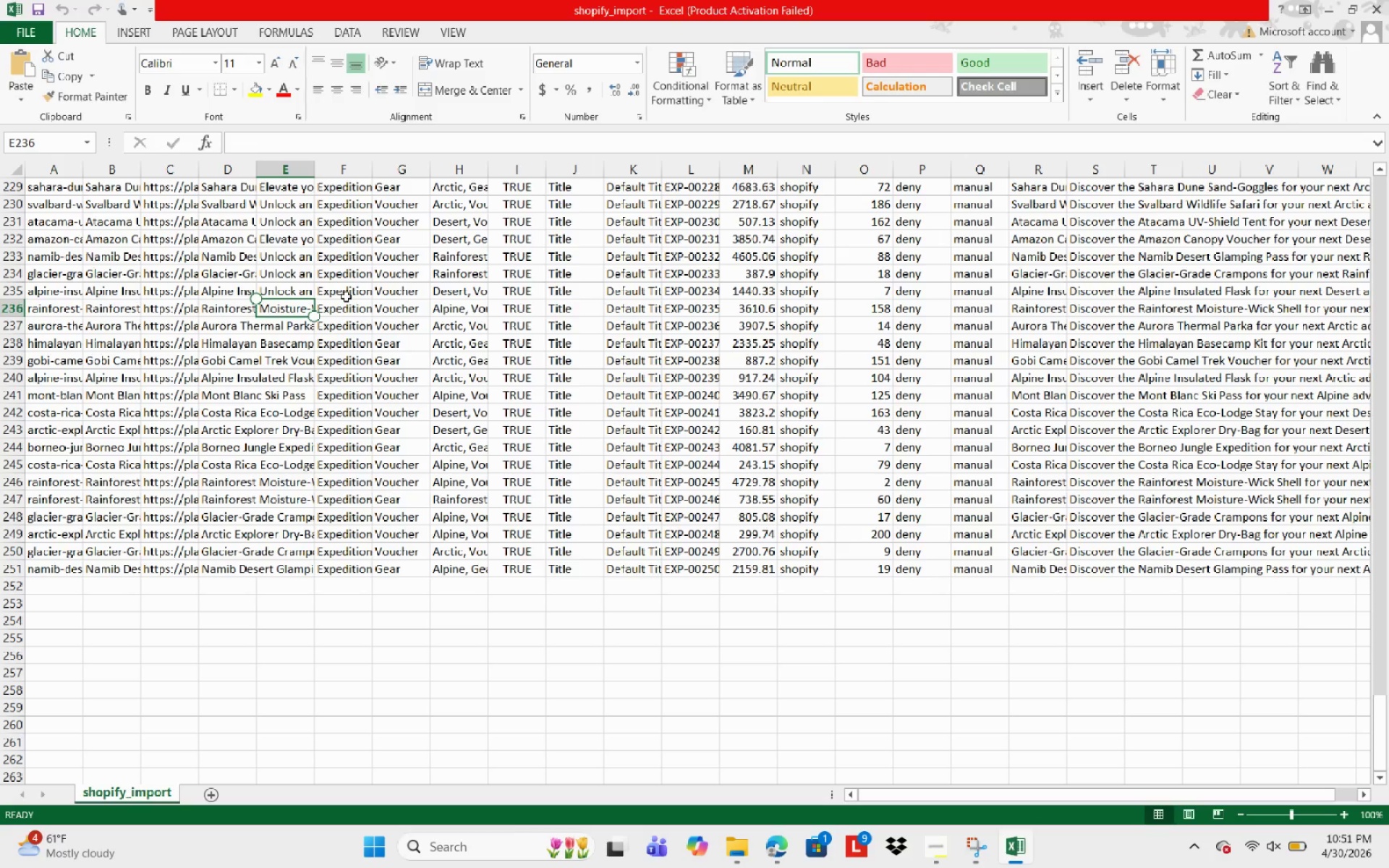 
key(ArrowDown)
 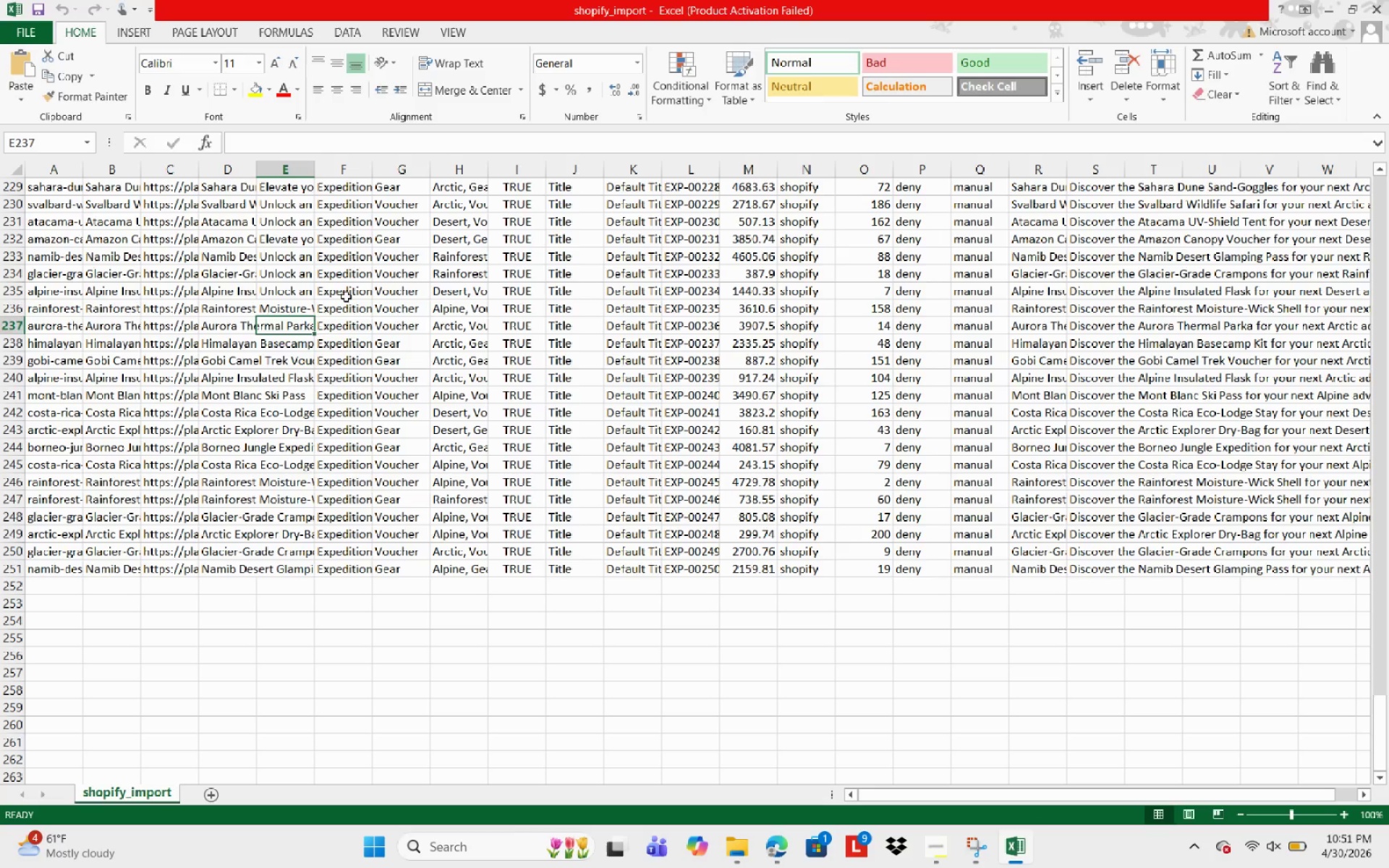 
key(ArrowDown)
 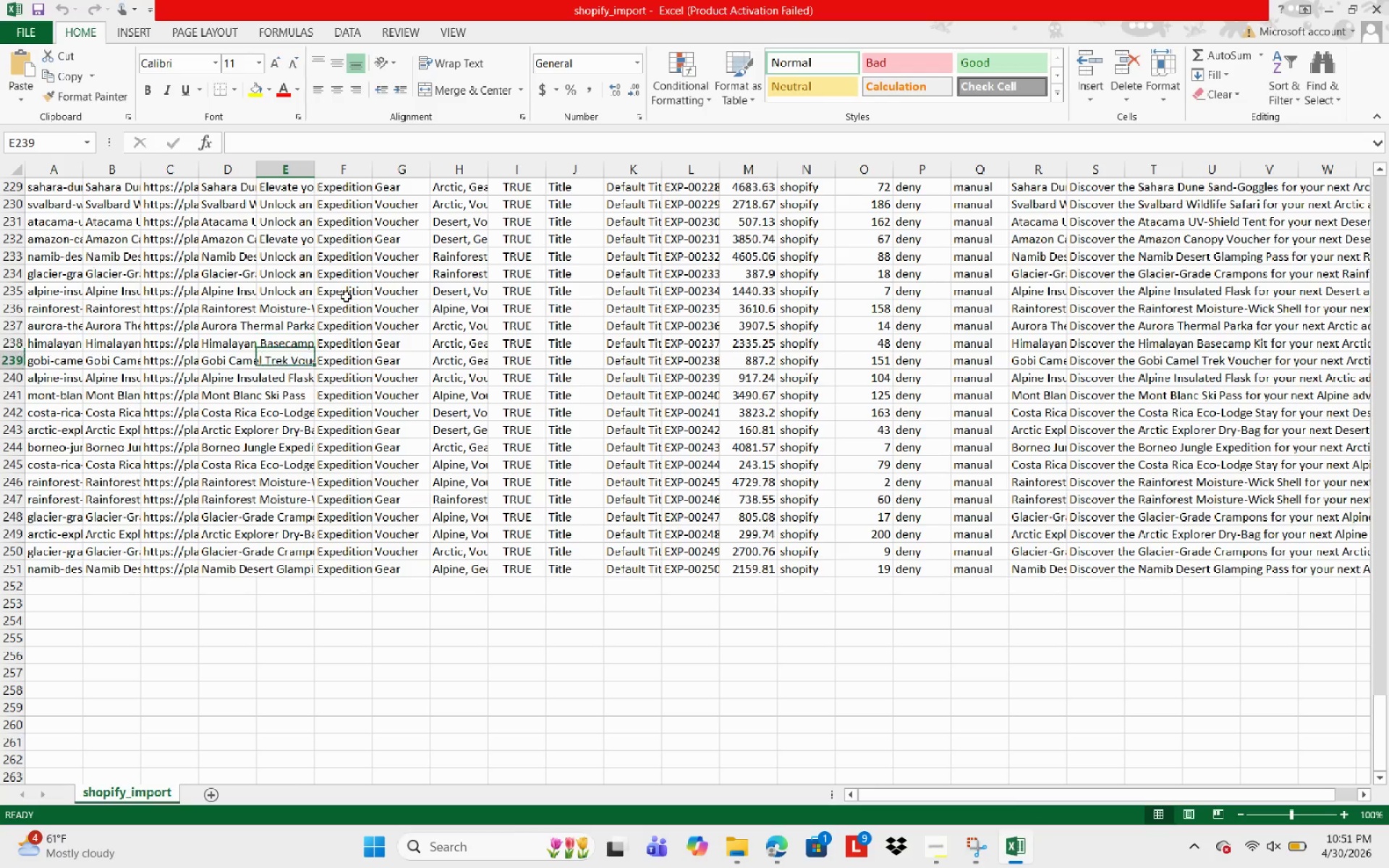 
key(ArrowDown)
 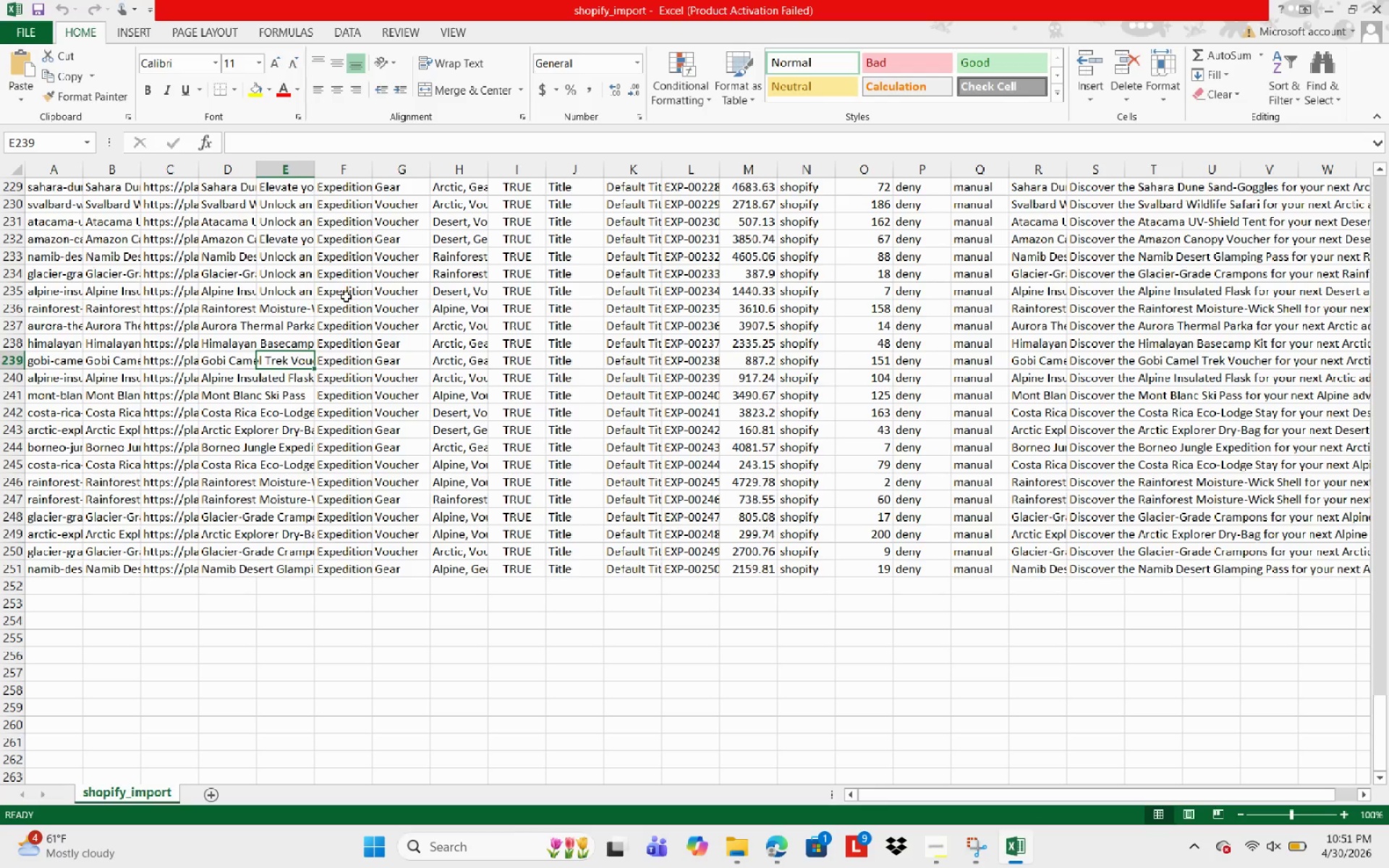 
key(ArrowRight)
 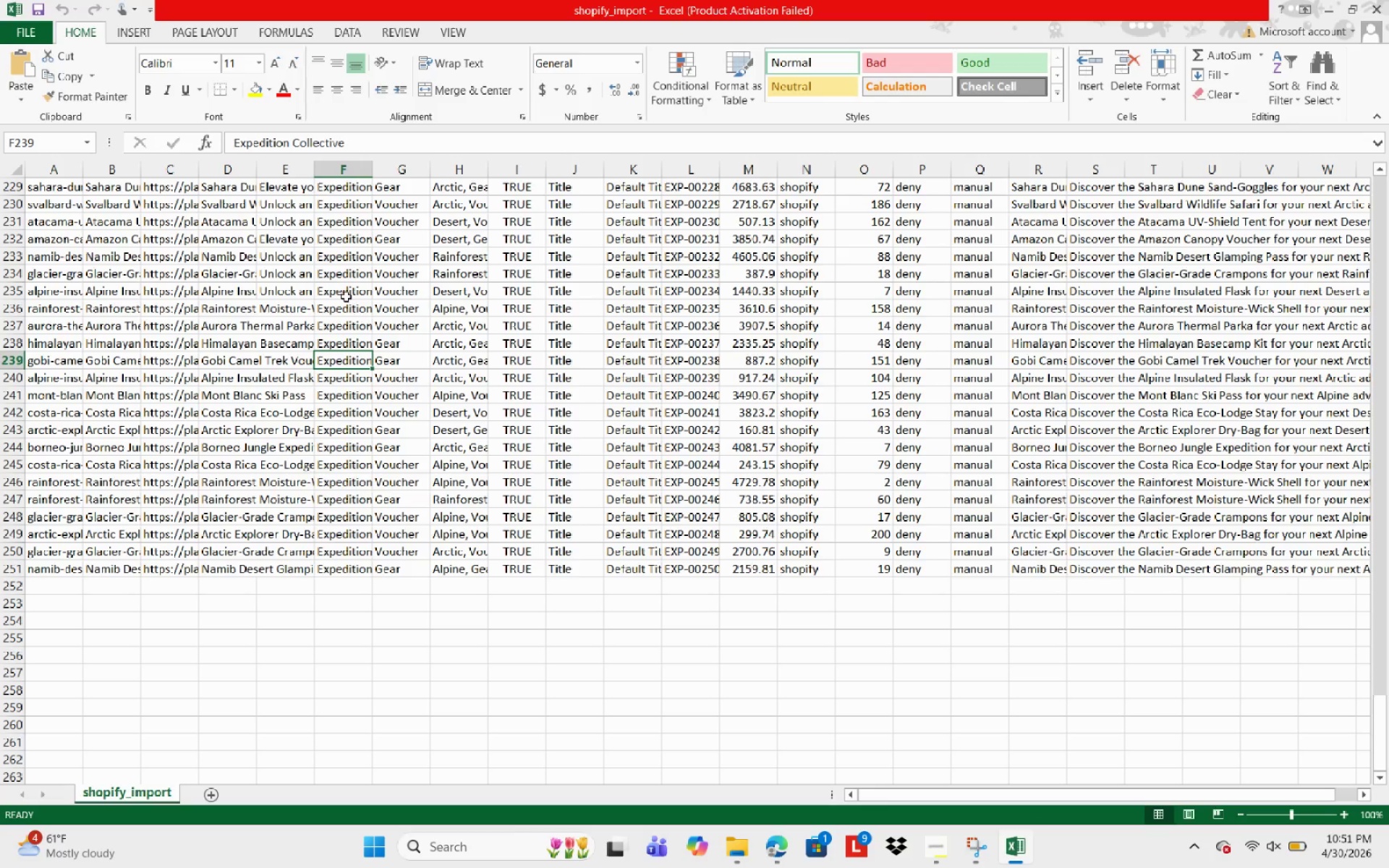 
key(ArrowLeft)
 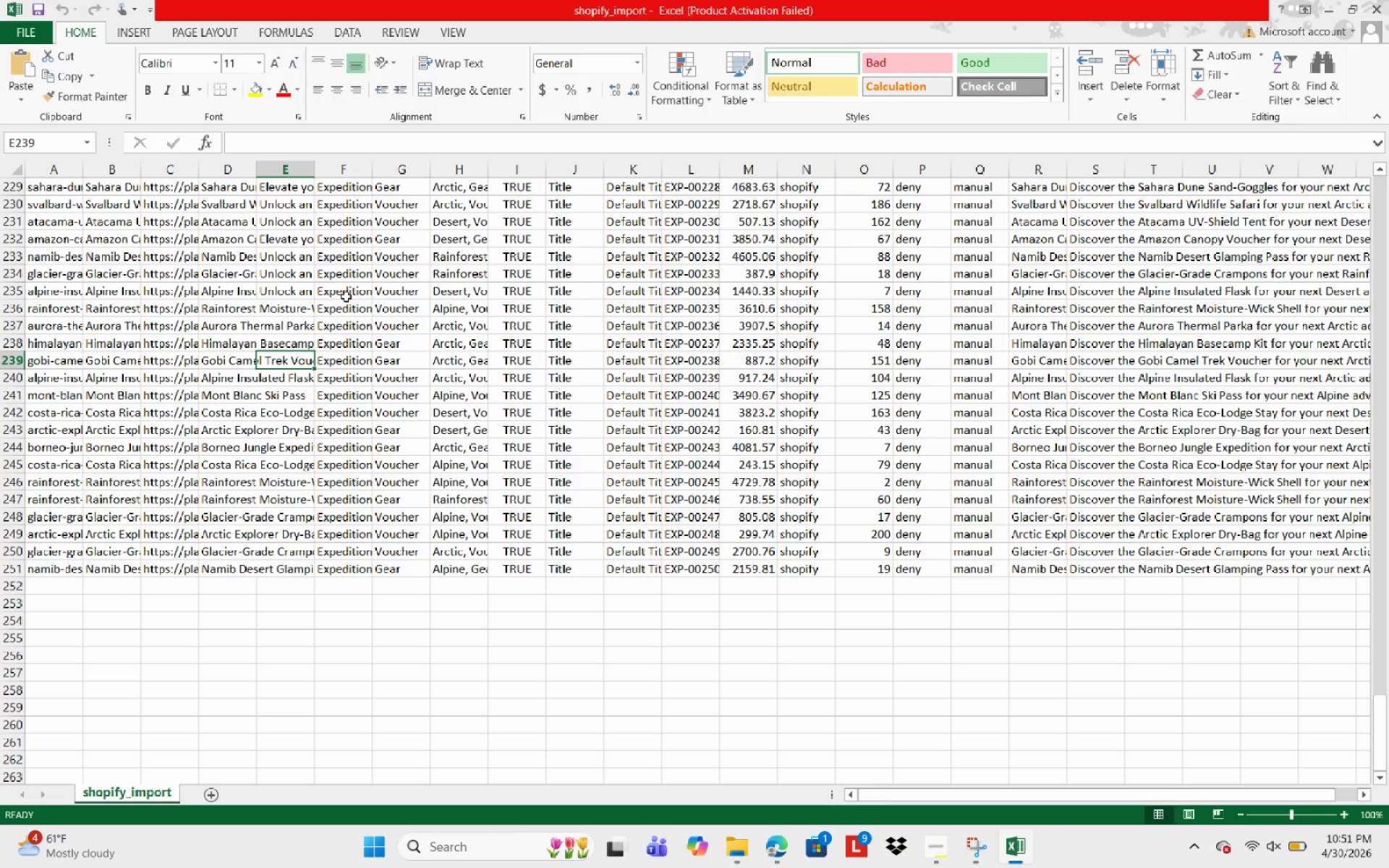 
key(ArrowRight)
 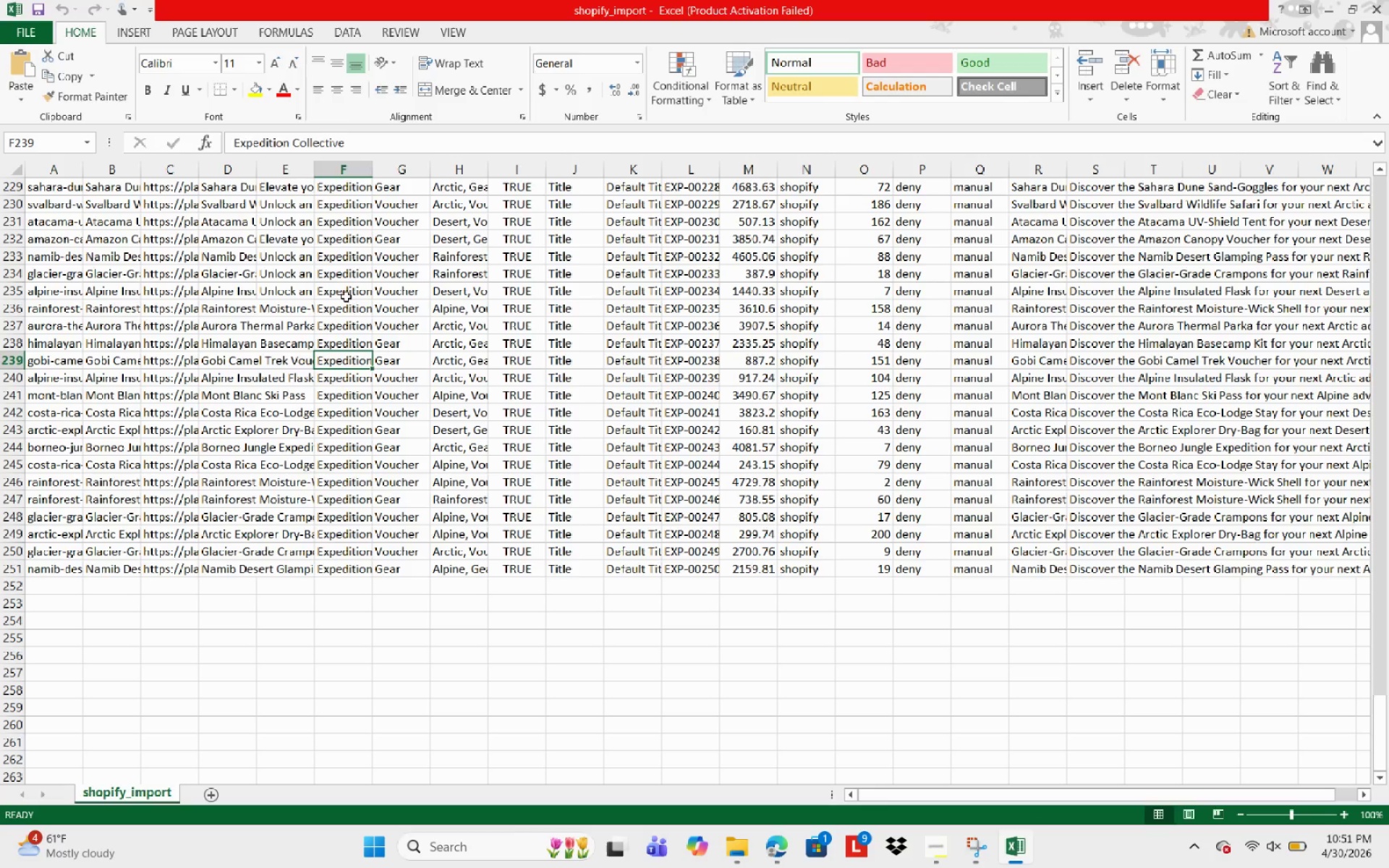 
key(ArrowLeft)
 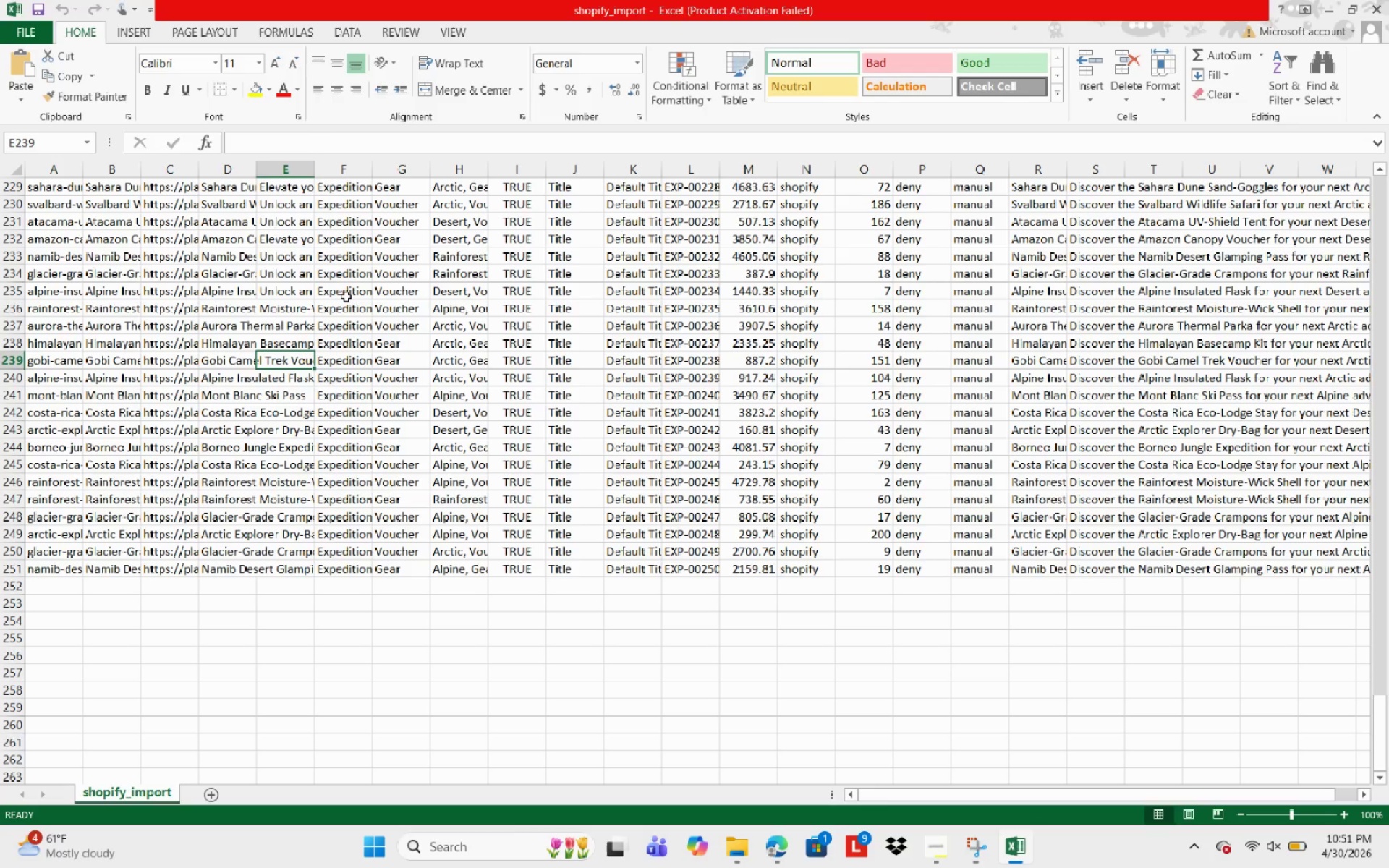 
key(ArrowLeft)
 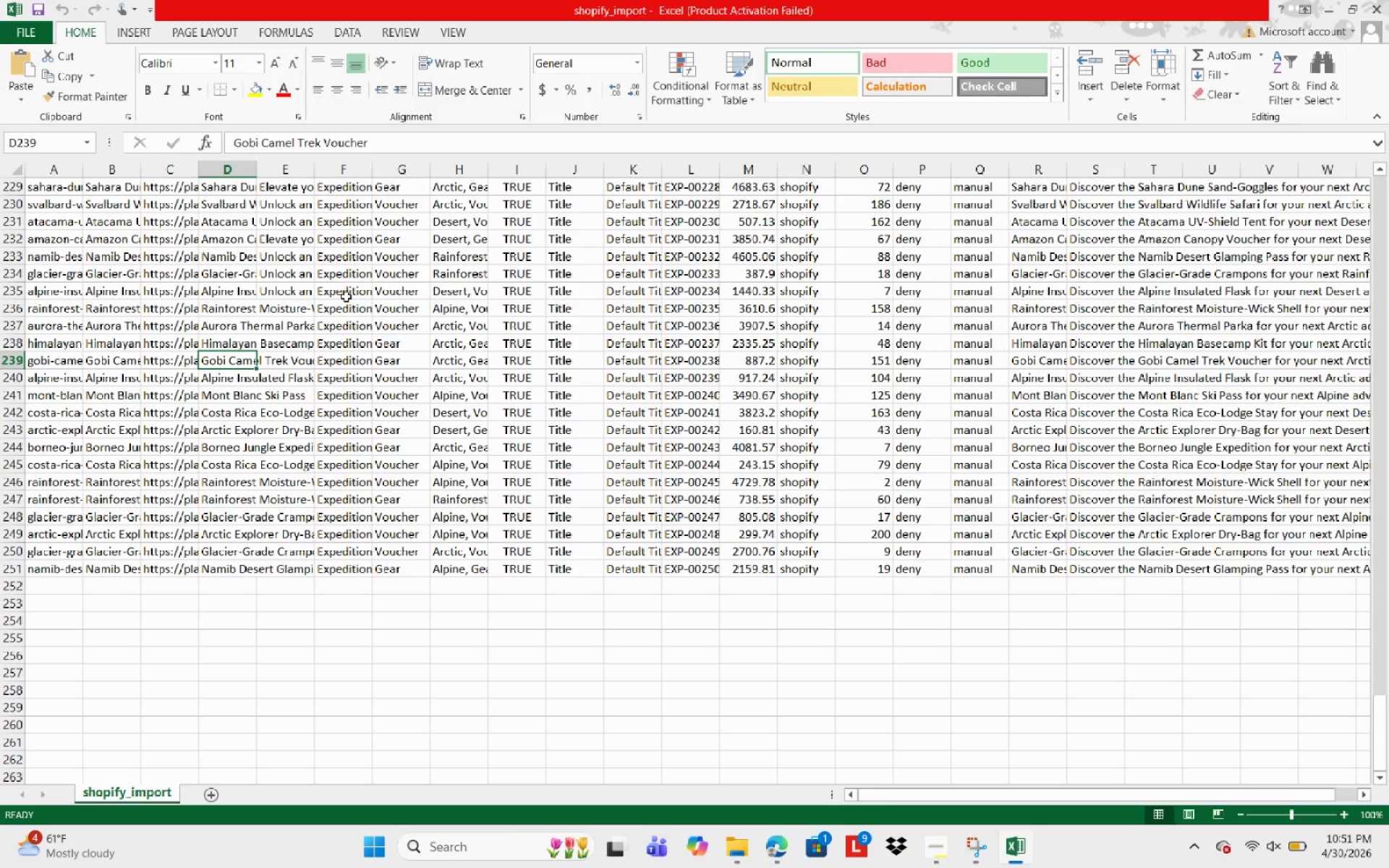 
wait(9.17)
 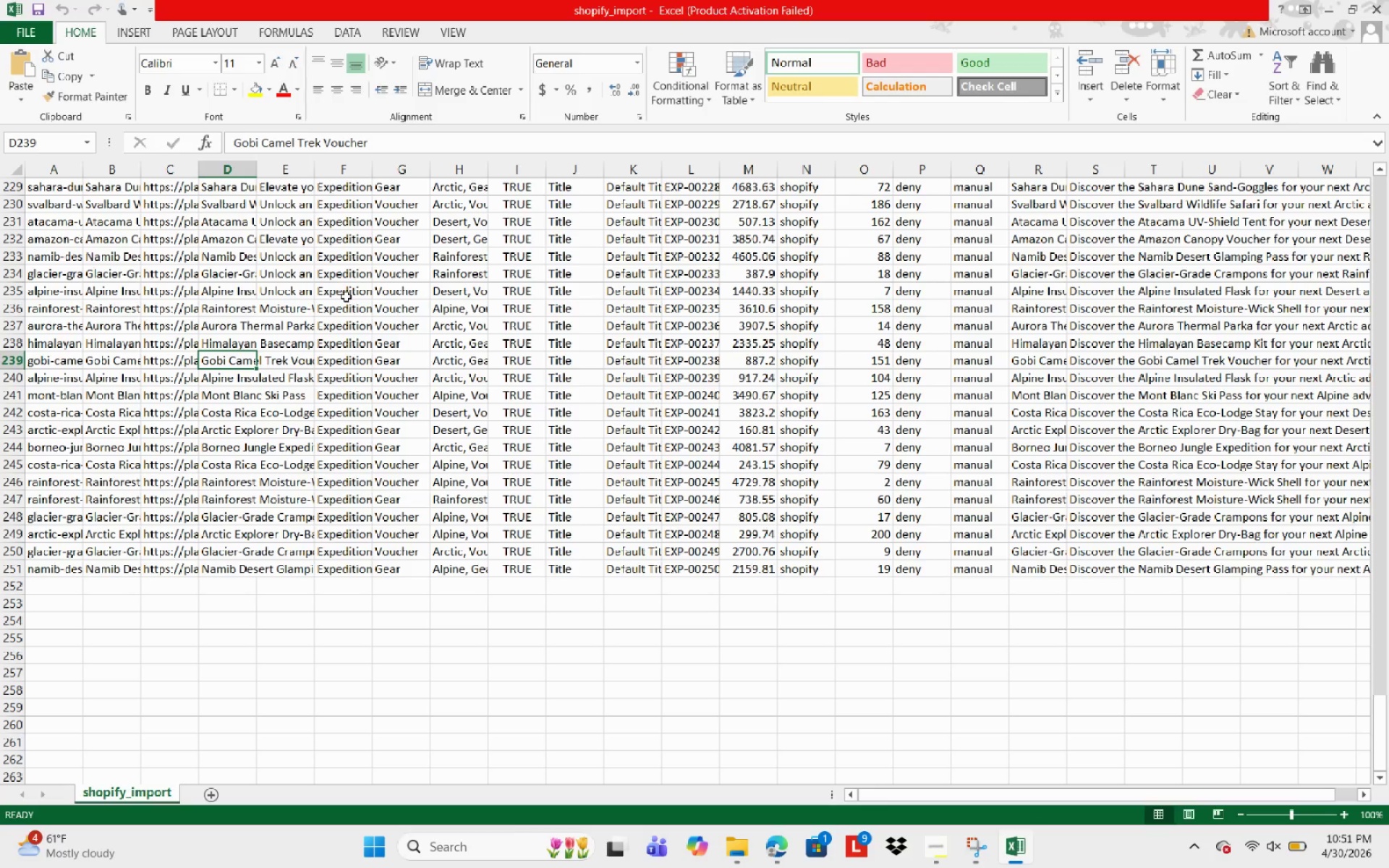 
hold_key(key=ArrowLeft, duration=1.11)
 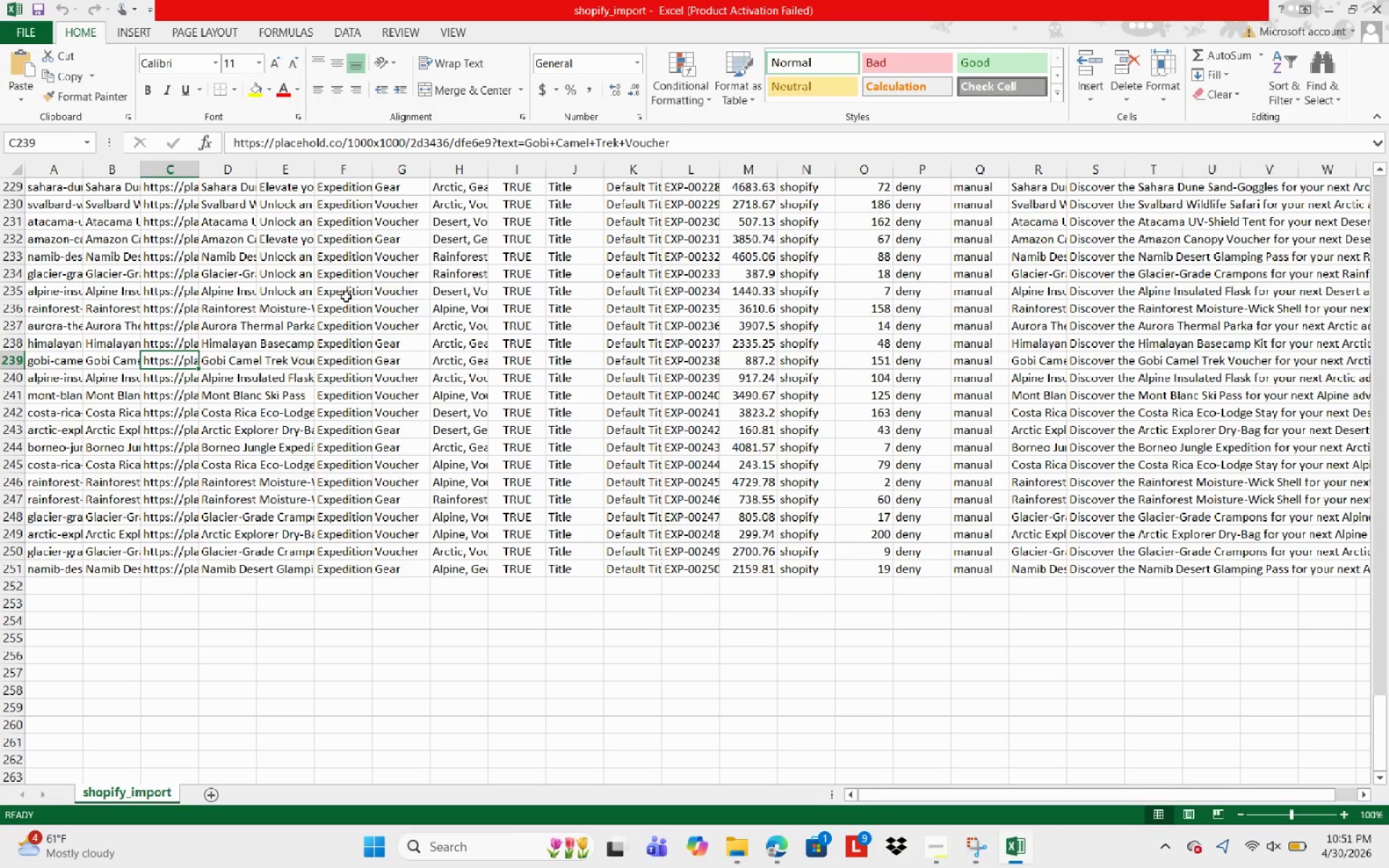 
hold_key(key=ArrowLeft, duration=5.69)
 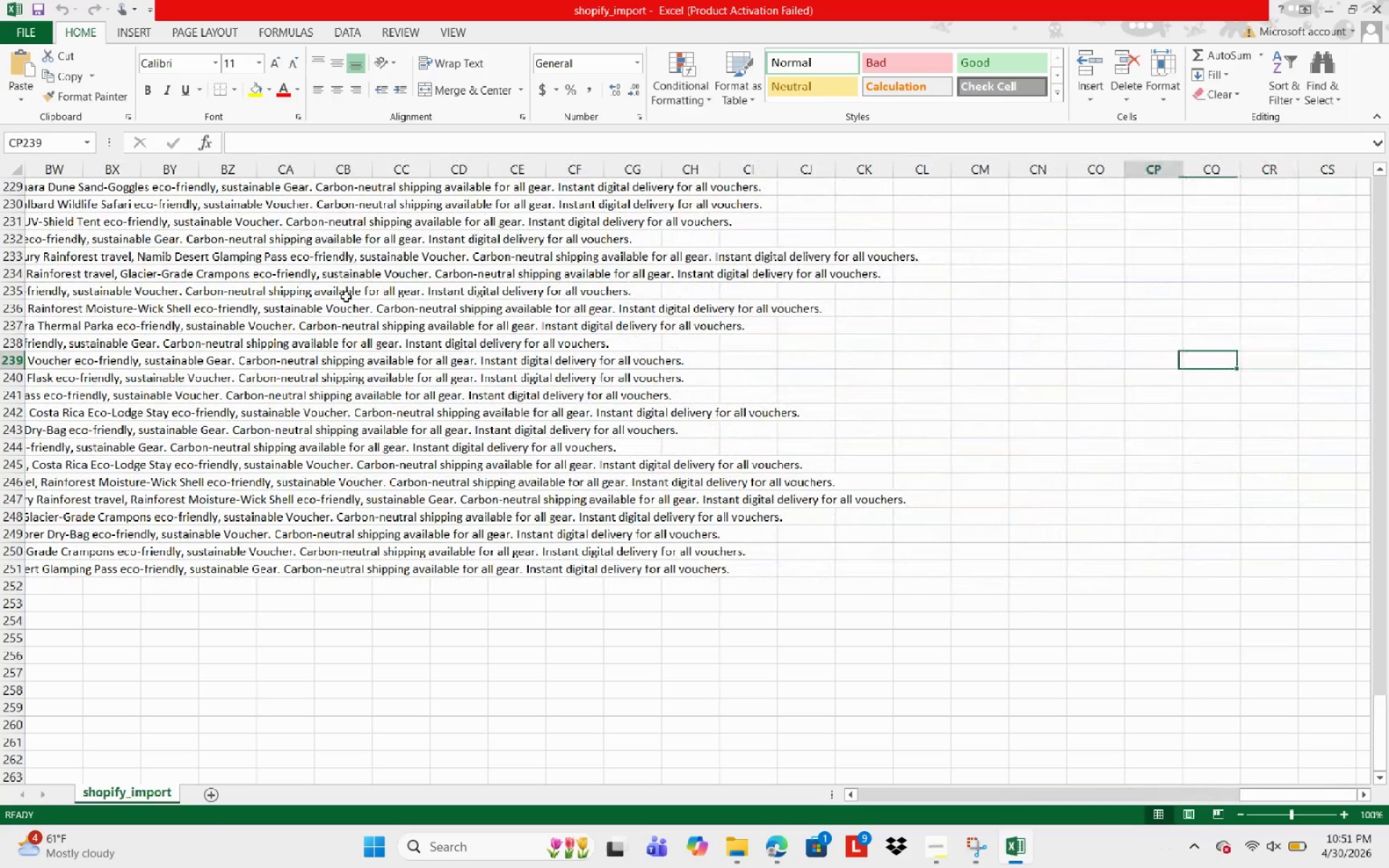 
key(ArrowRight)
 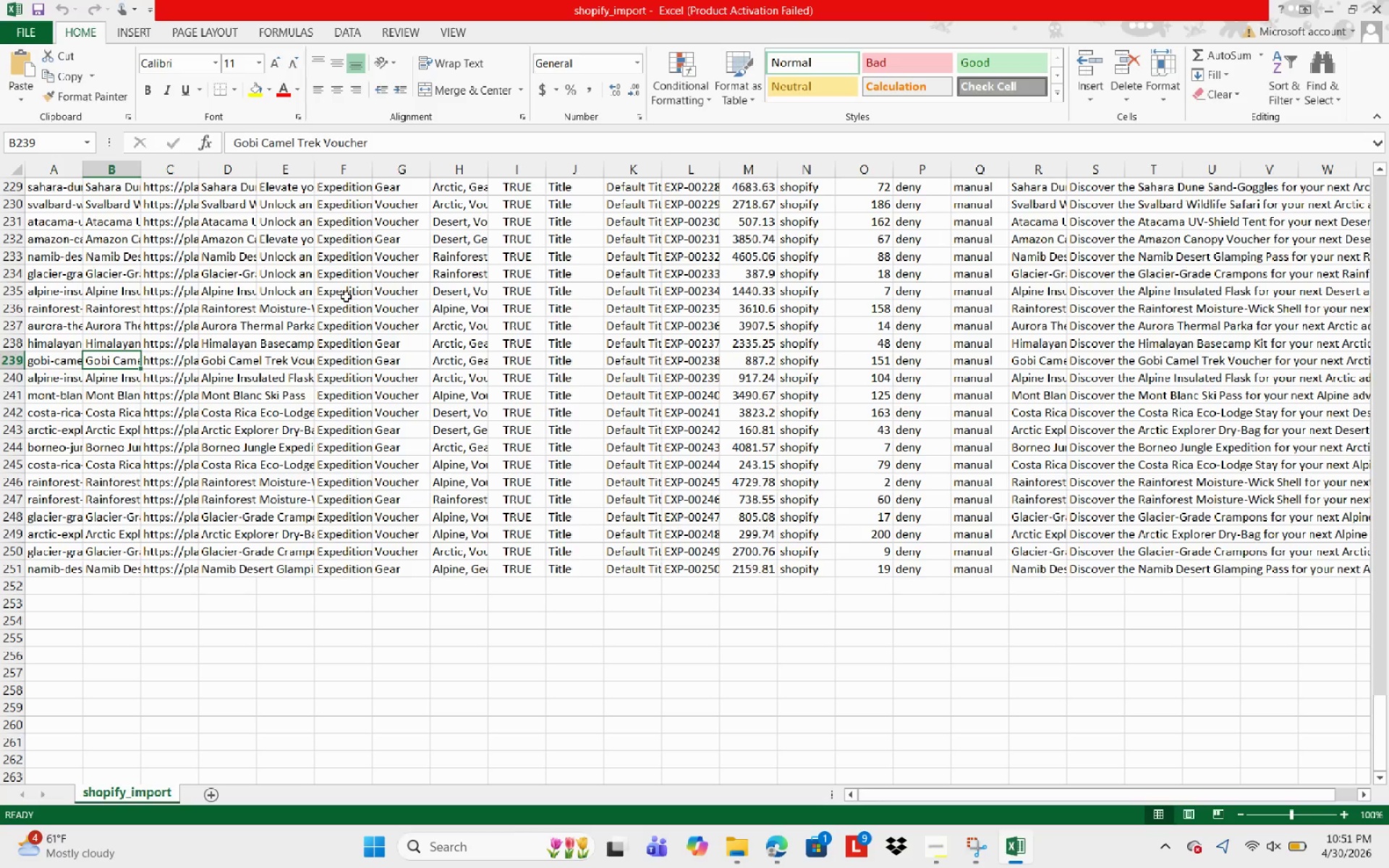 
key(ArrowRight)
 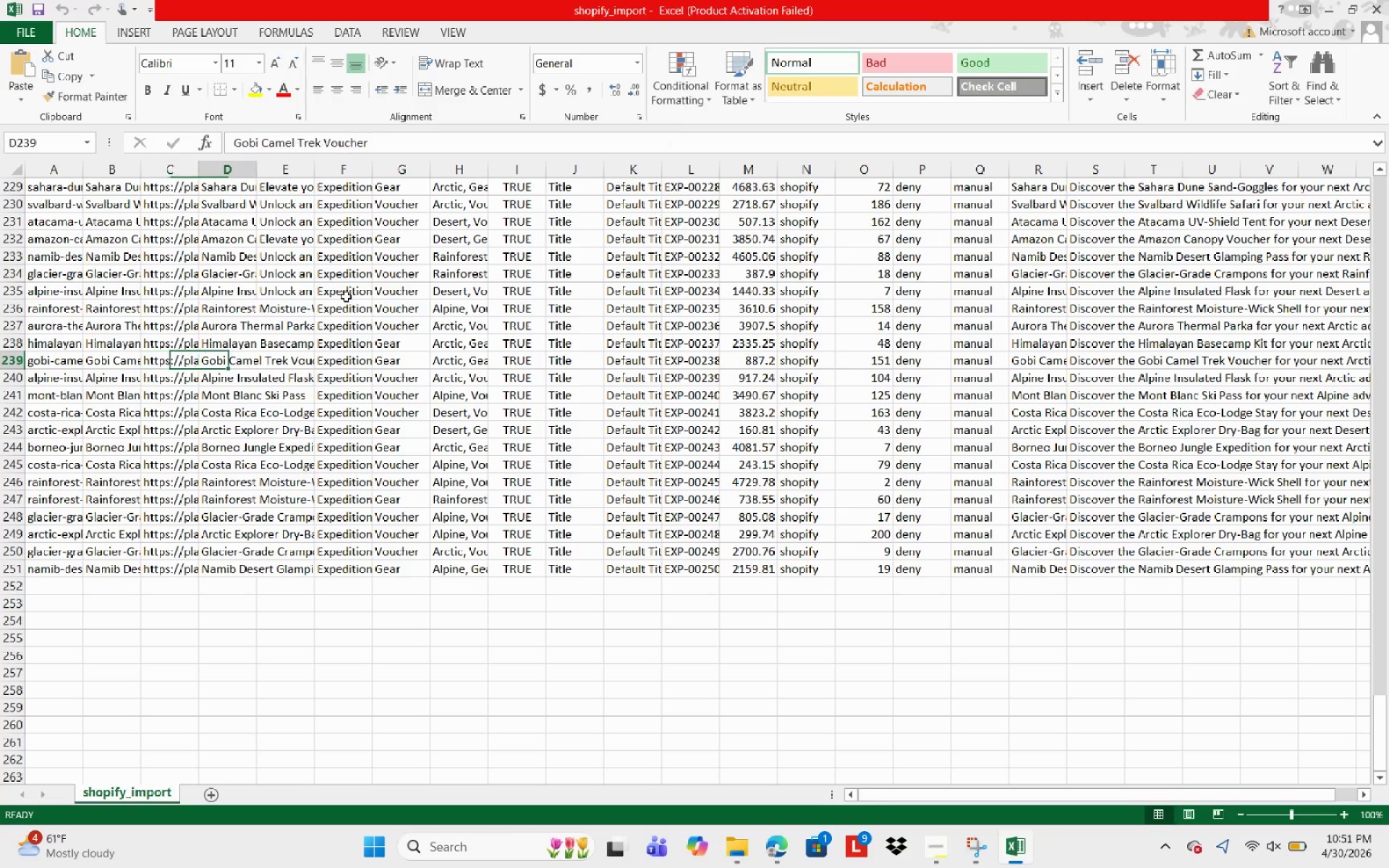 
key(ArrowRight)
 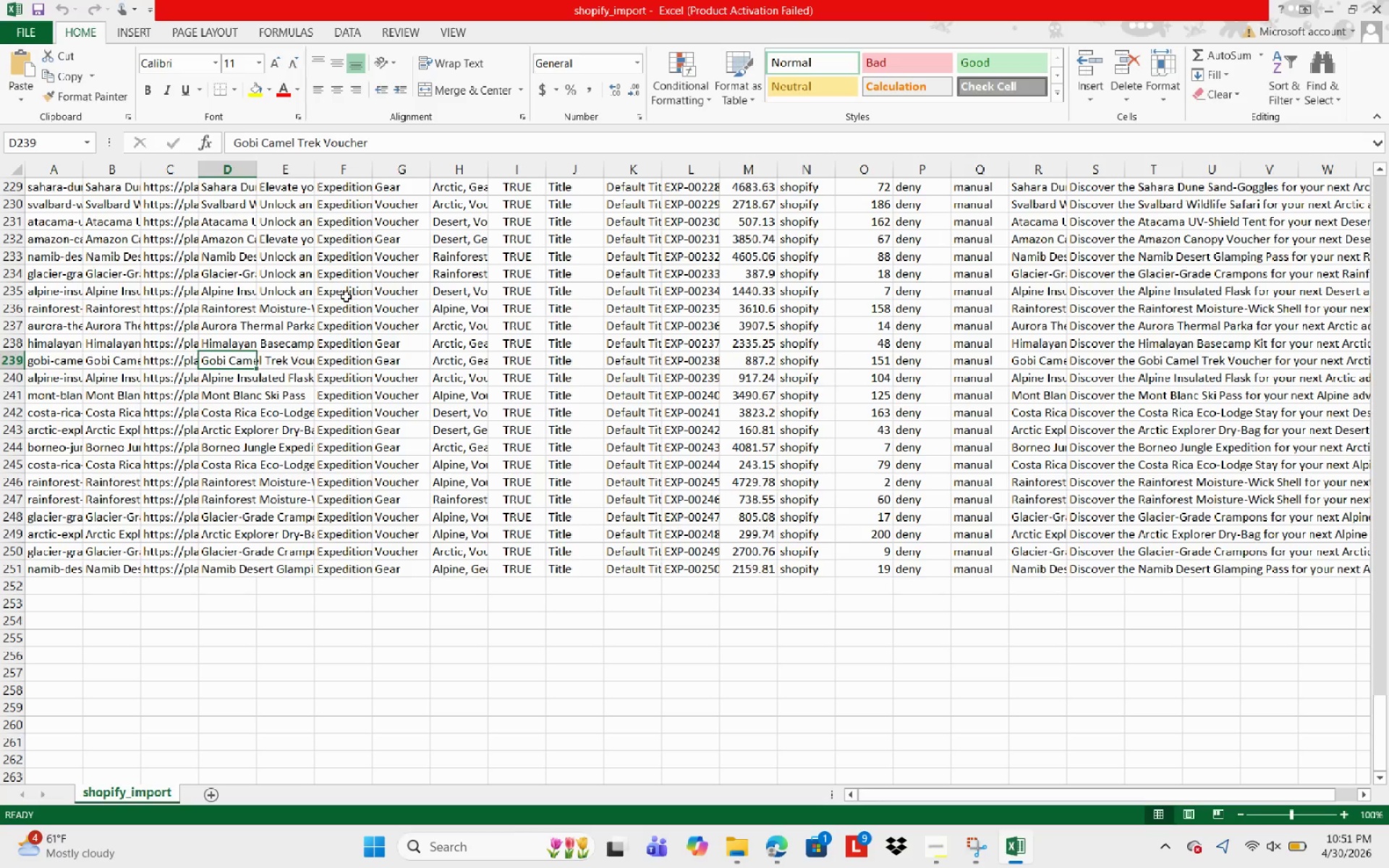 
key(ArrowRight)
 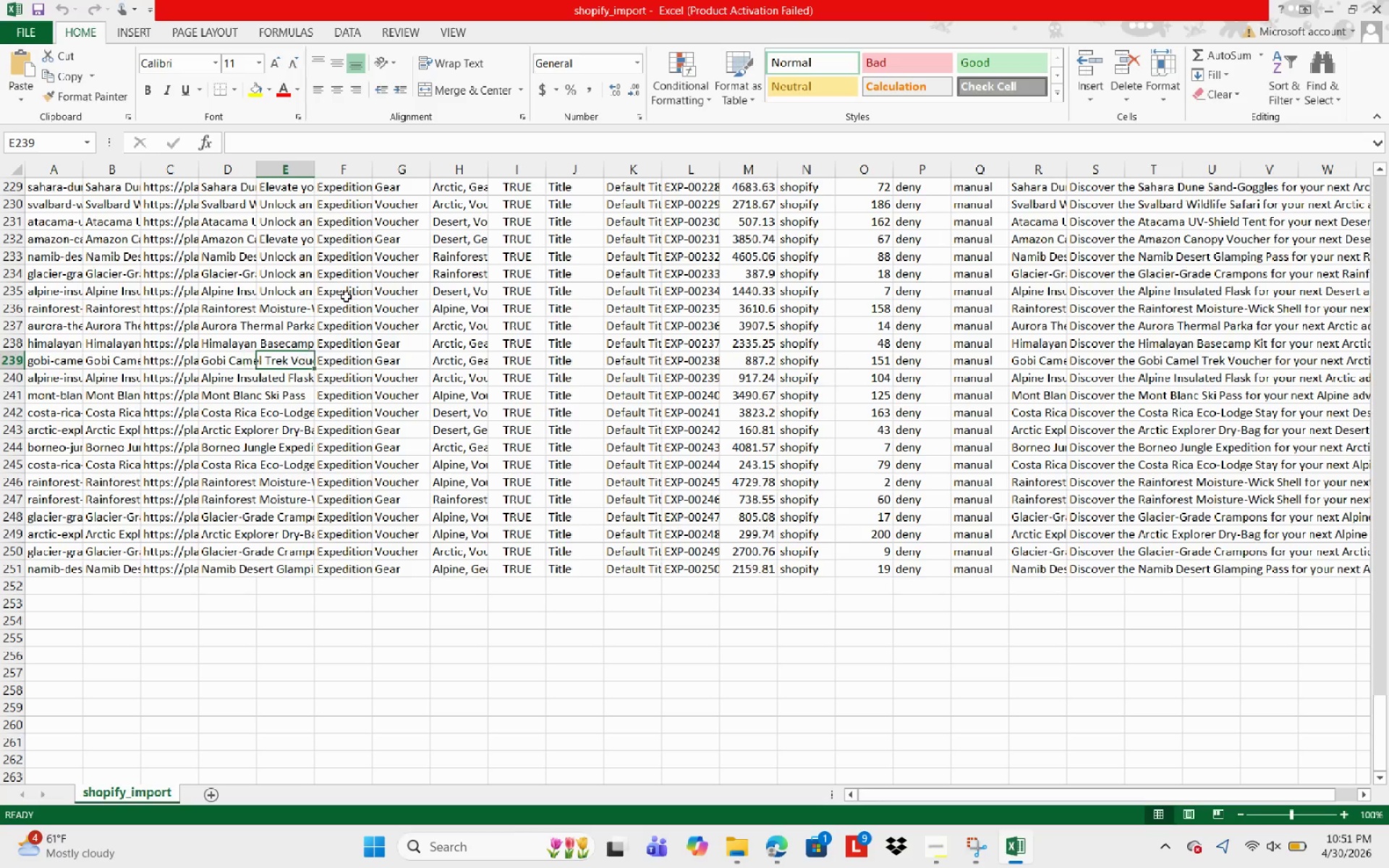 
key(ArrowRight)
 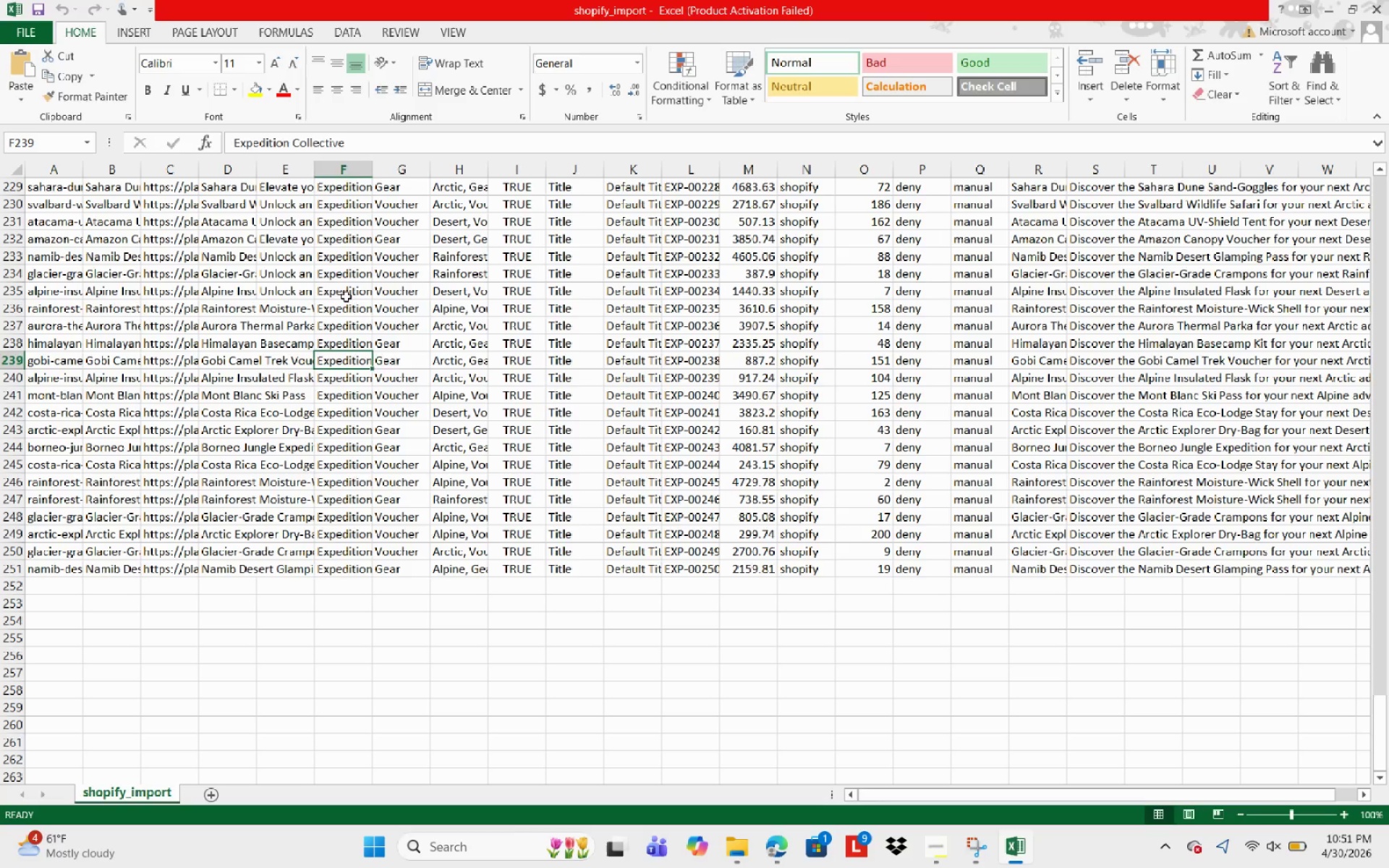 
hold_key(key=ArrowRight, duration=1.51)
 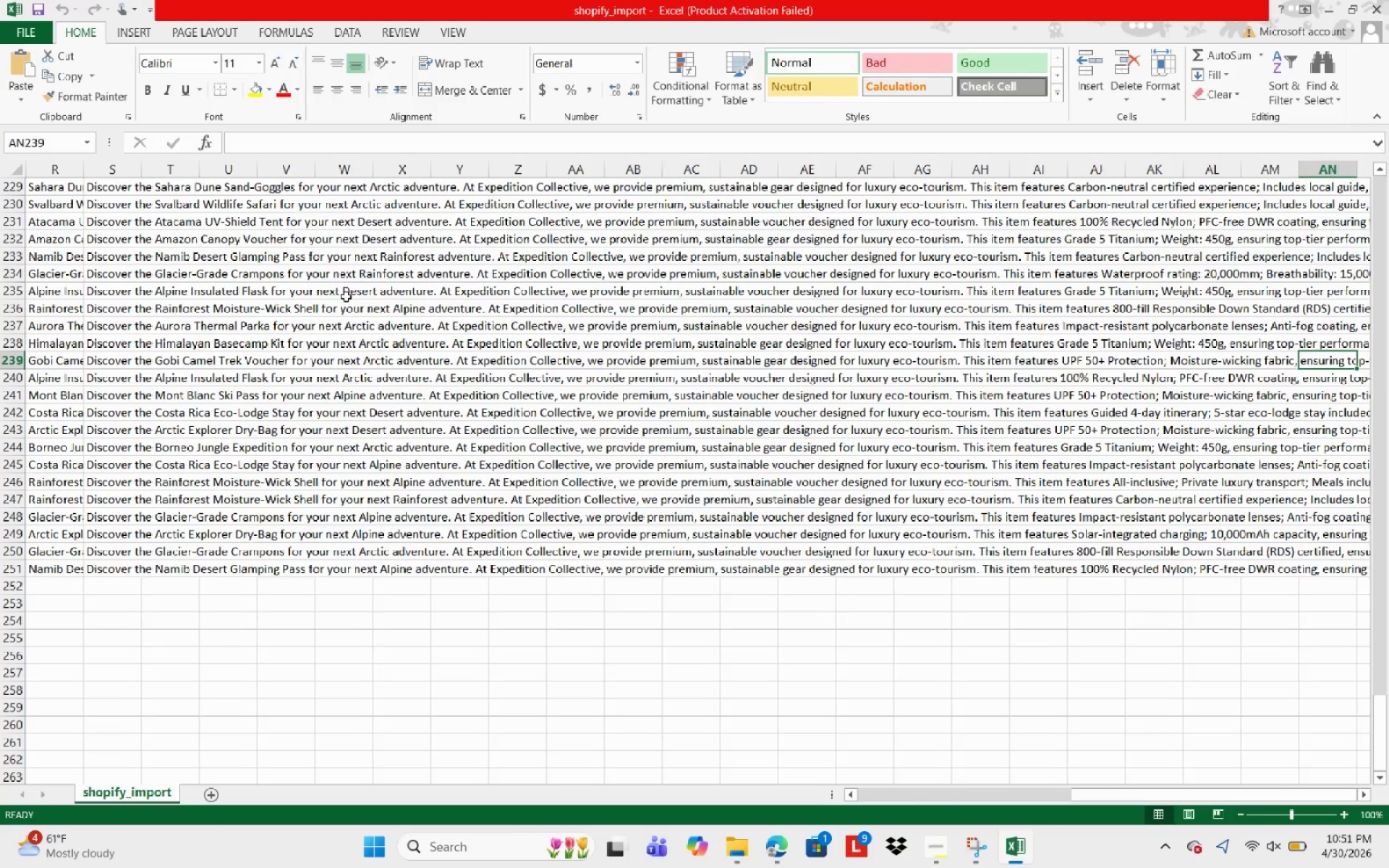 
key(ArrowRight)
 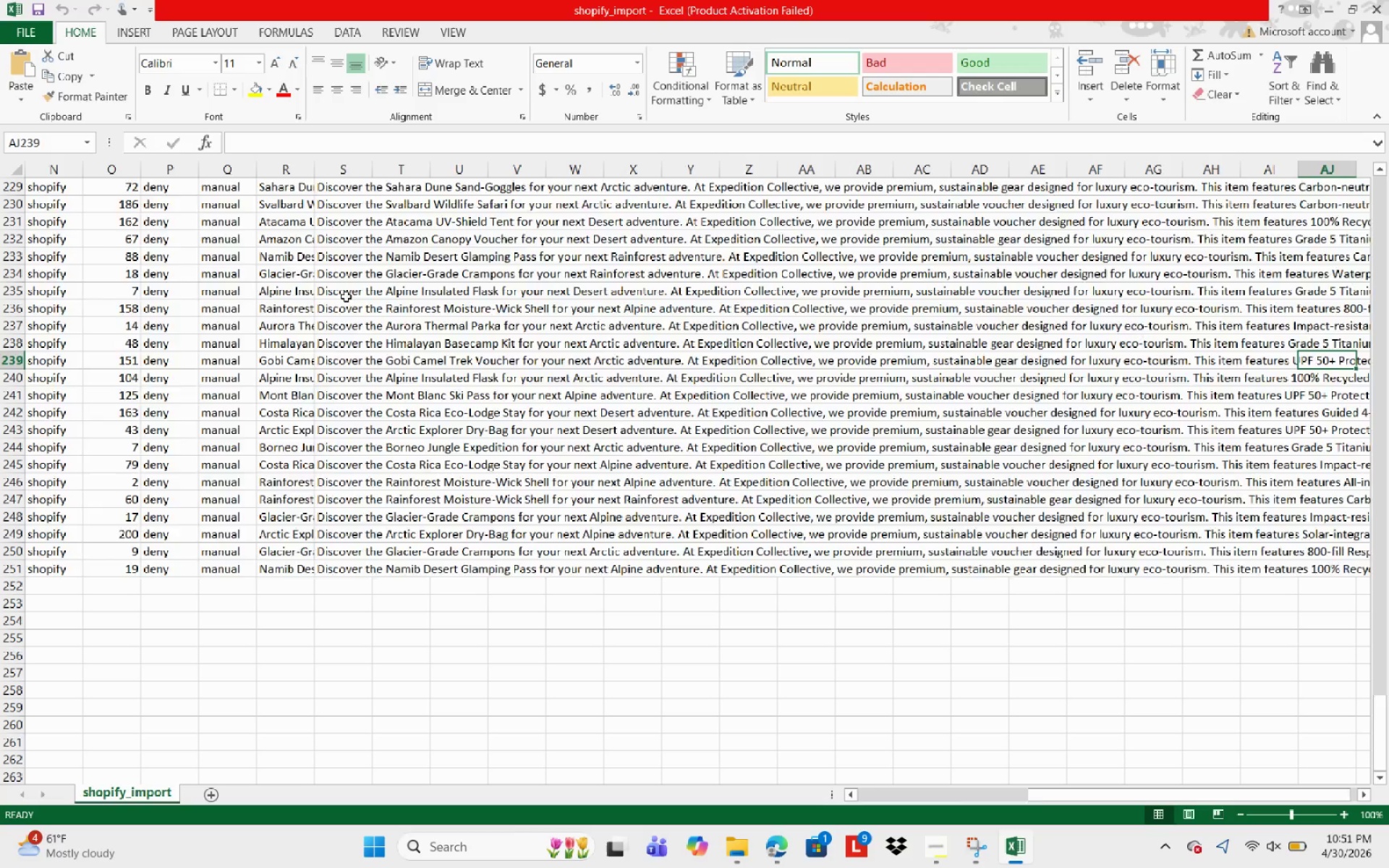 
key(ArrowRight)
 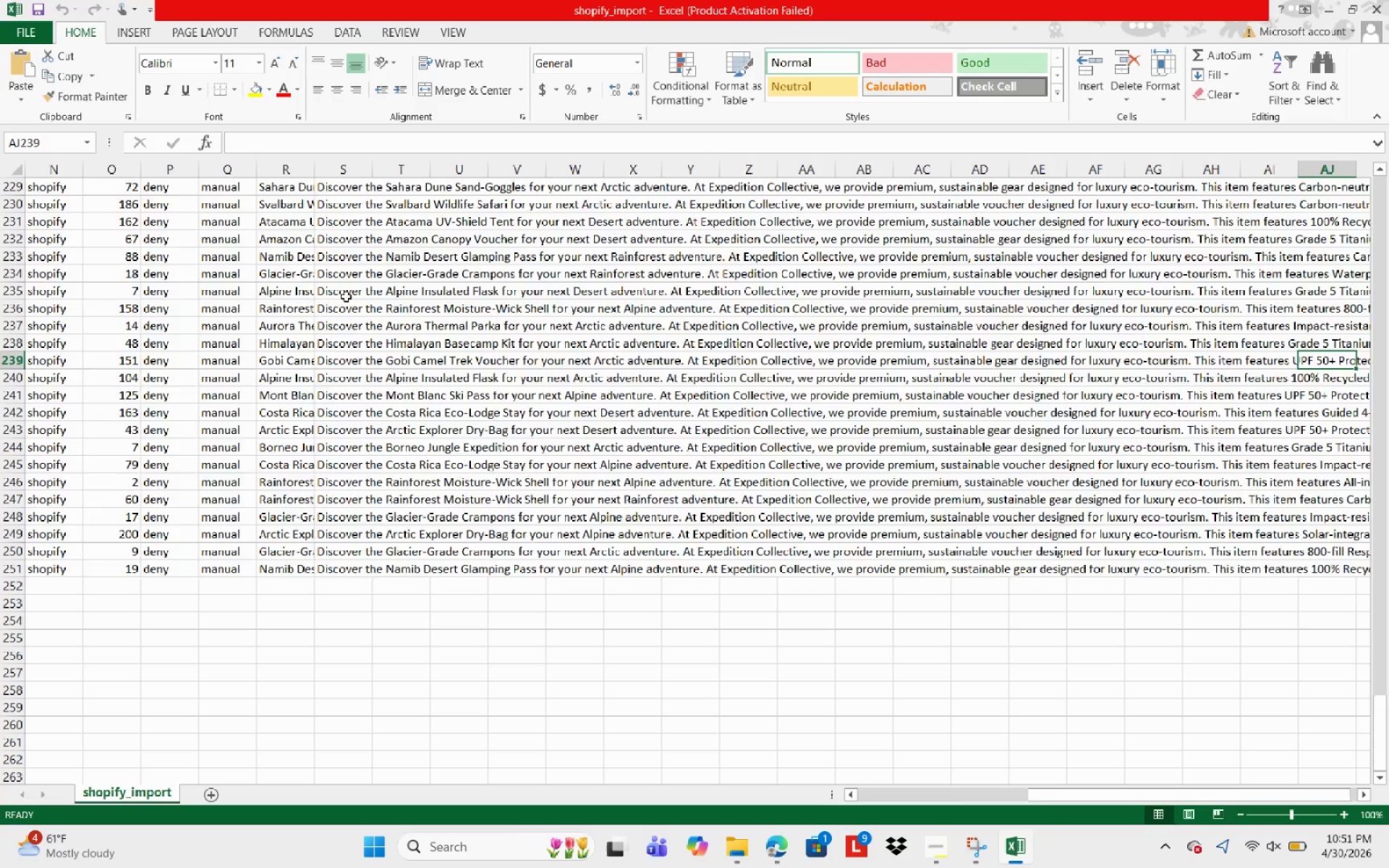 
key(ArrowRight)
 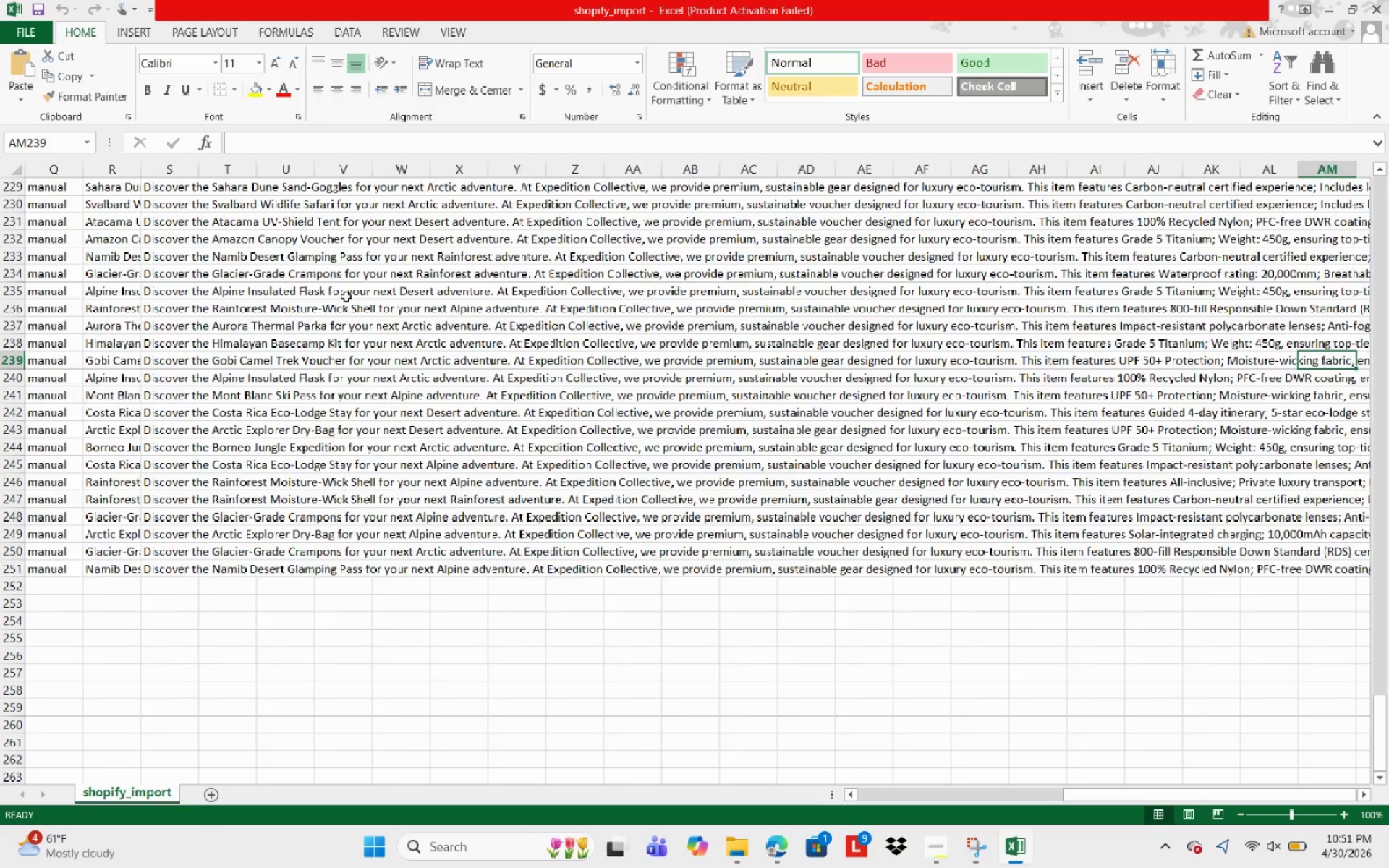 
hold_key(key=ArrowRight, duration=1.51)
 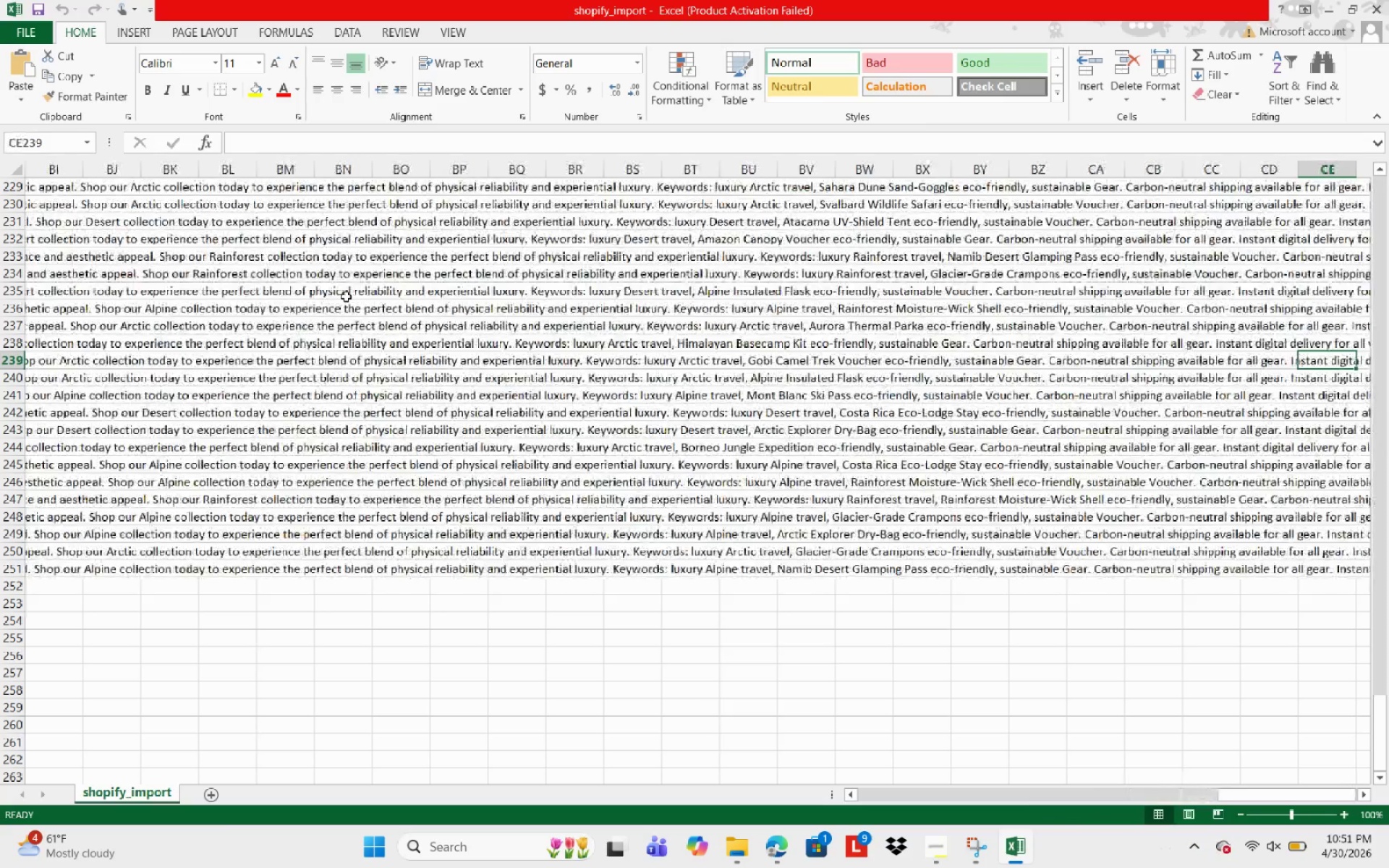 
hold_key(key=ArrowRight, duration=0.97)
 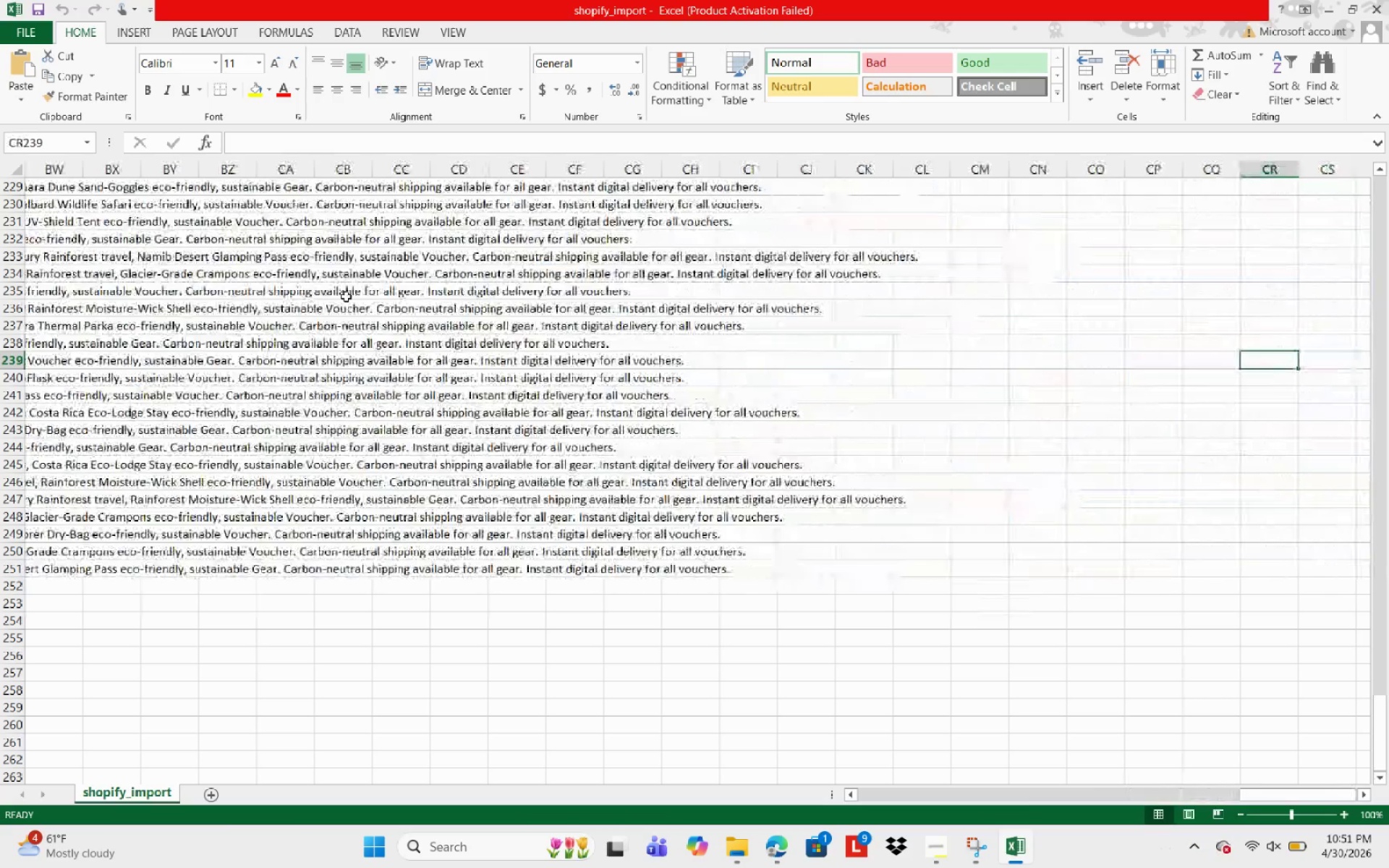 
hold_key(key=ArrowLeft, duration=1.52)
 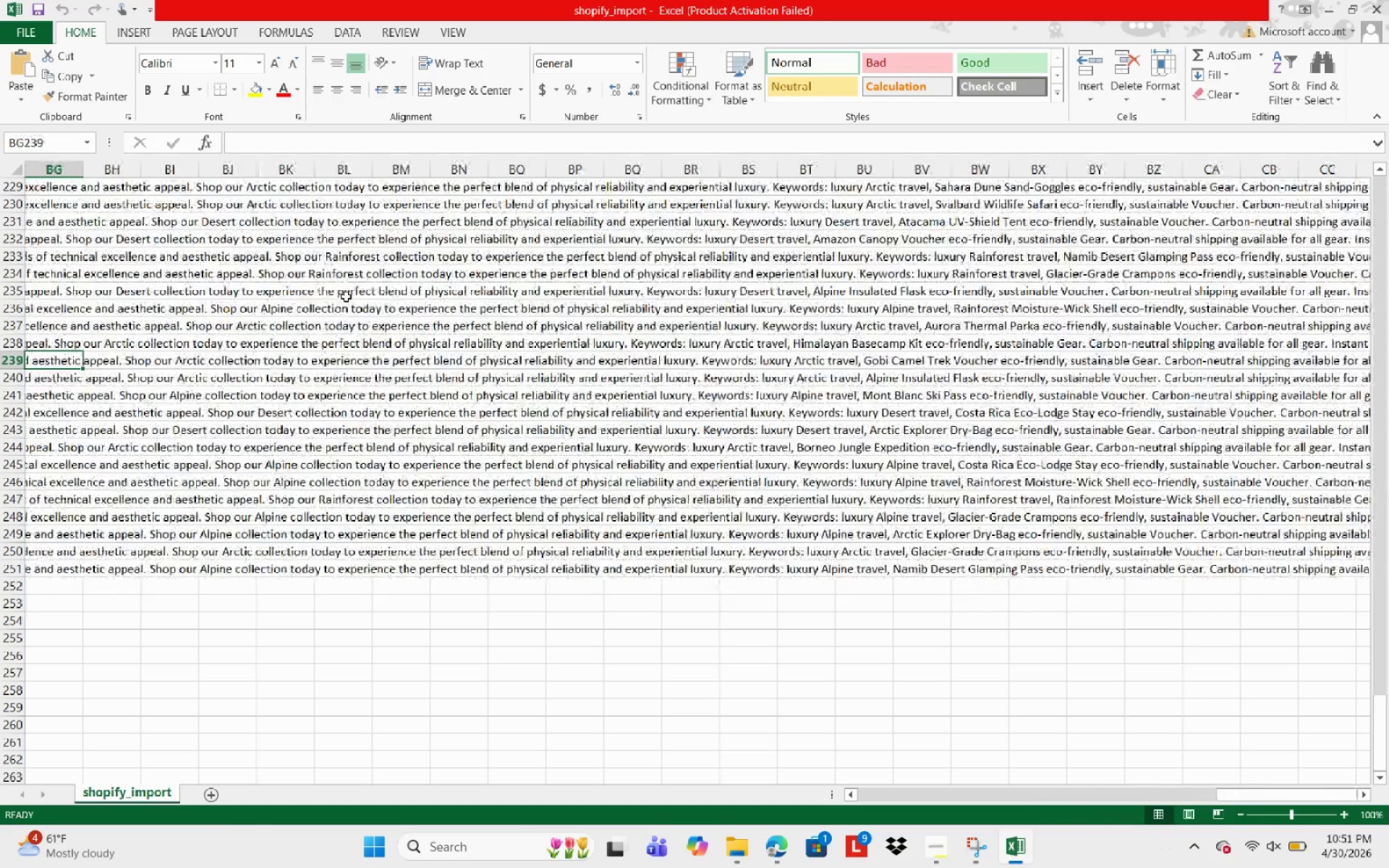 
key(ArrowLeft)
 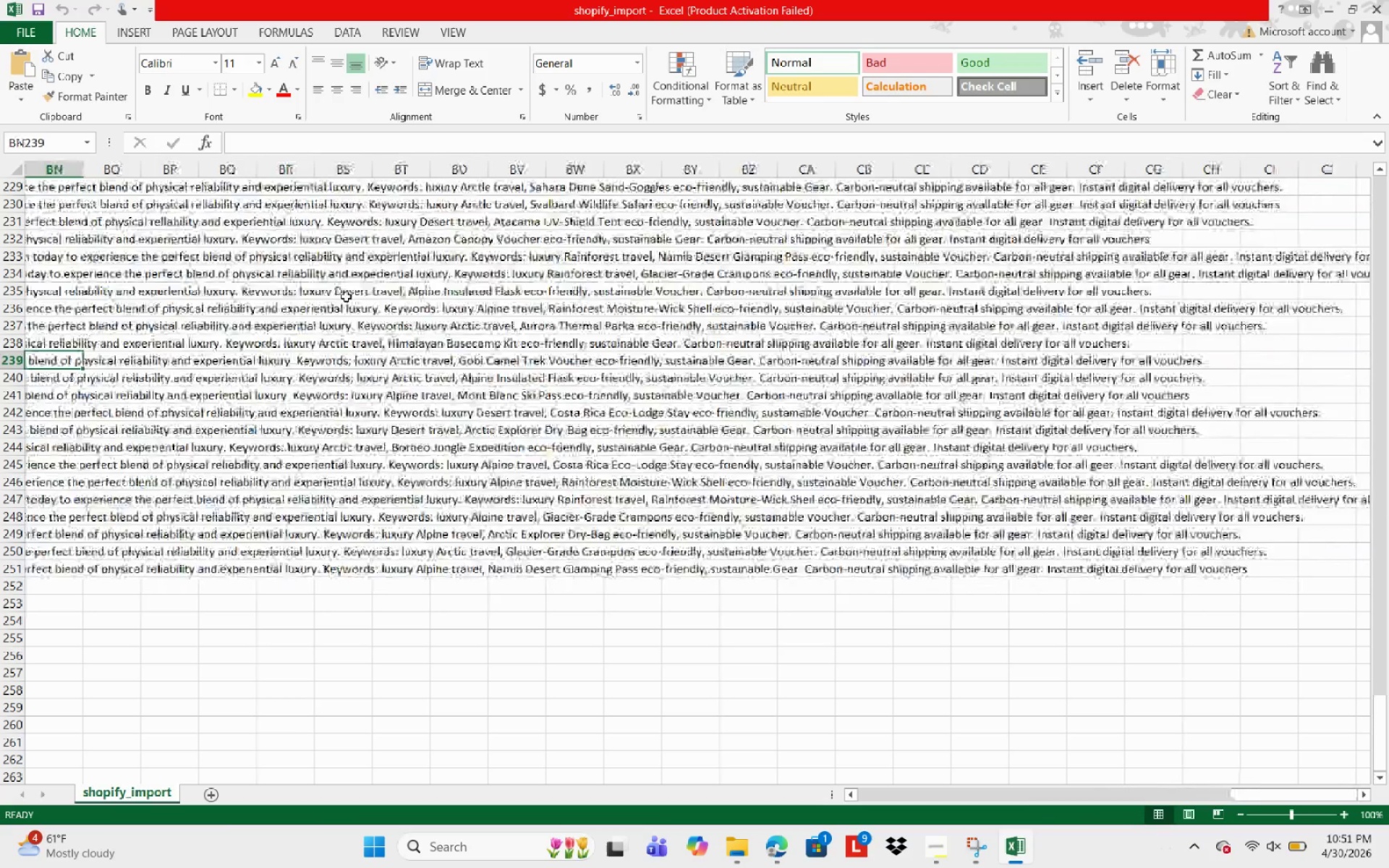 
key(ArrowLeft)
 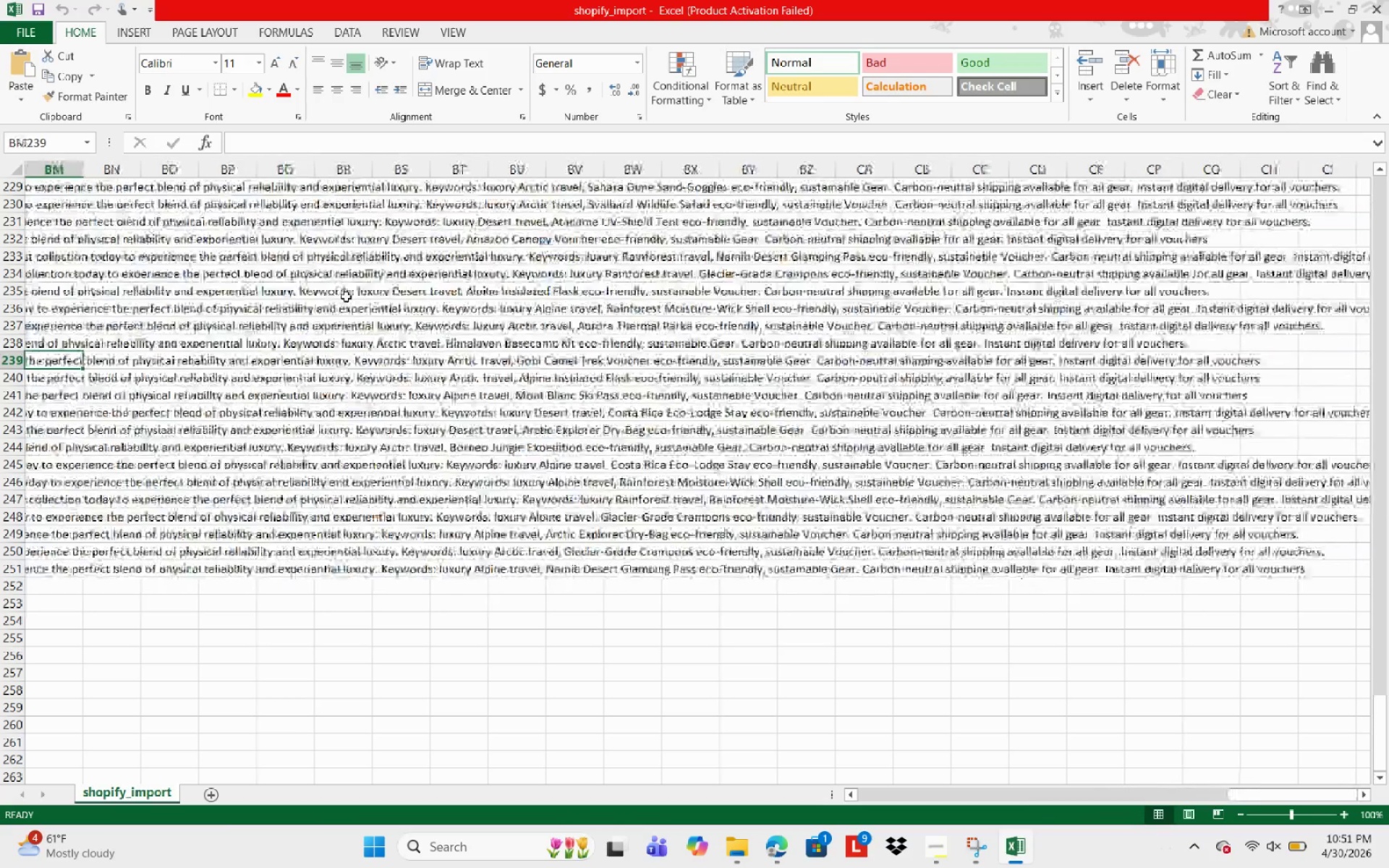 
key(ArrowLeft)
 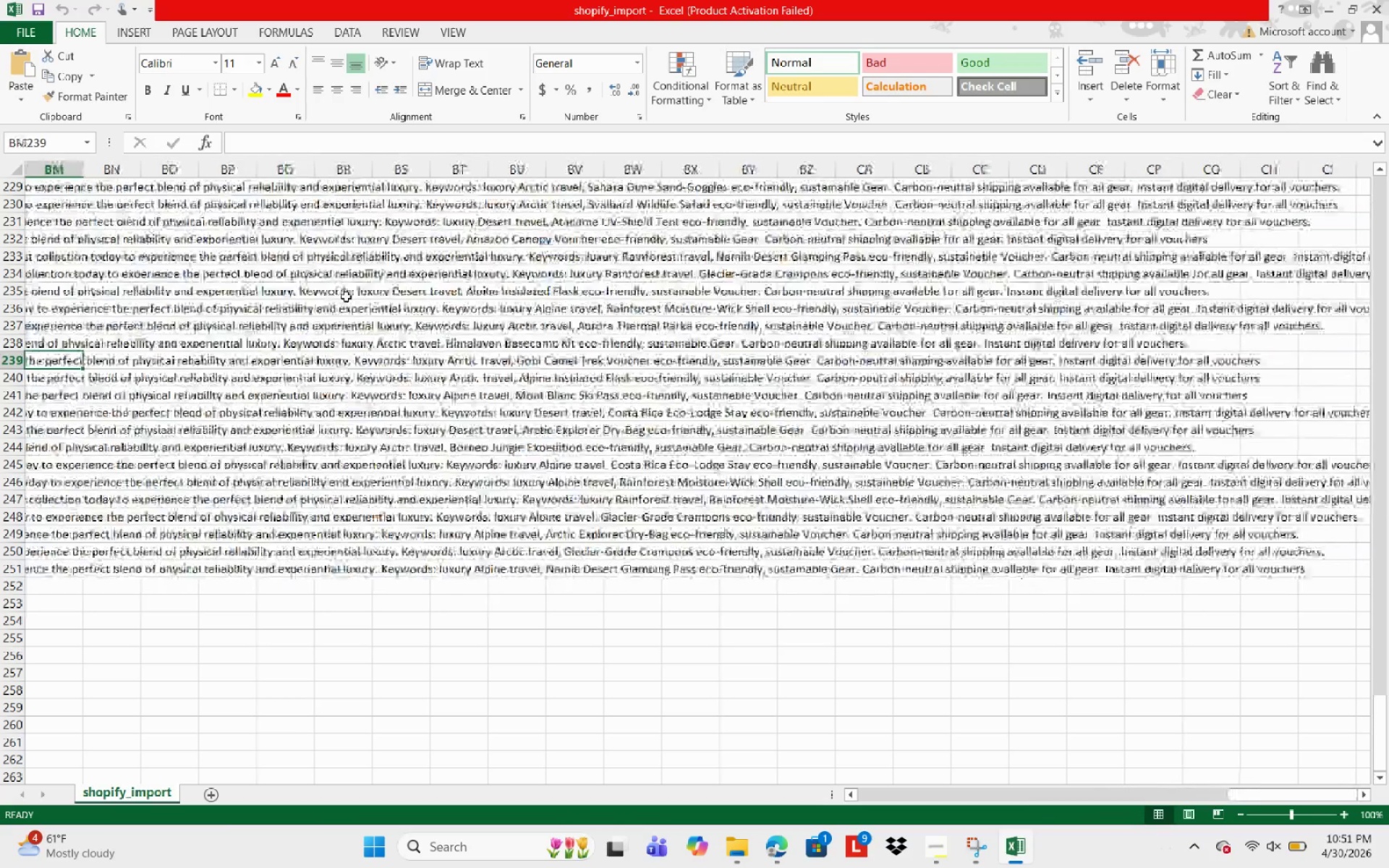 
key(ArrowLeft)
 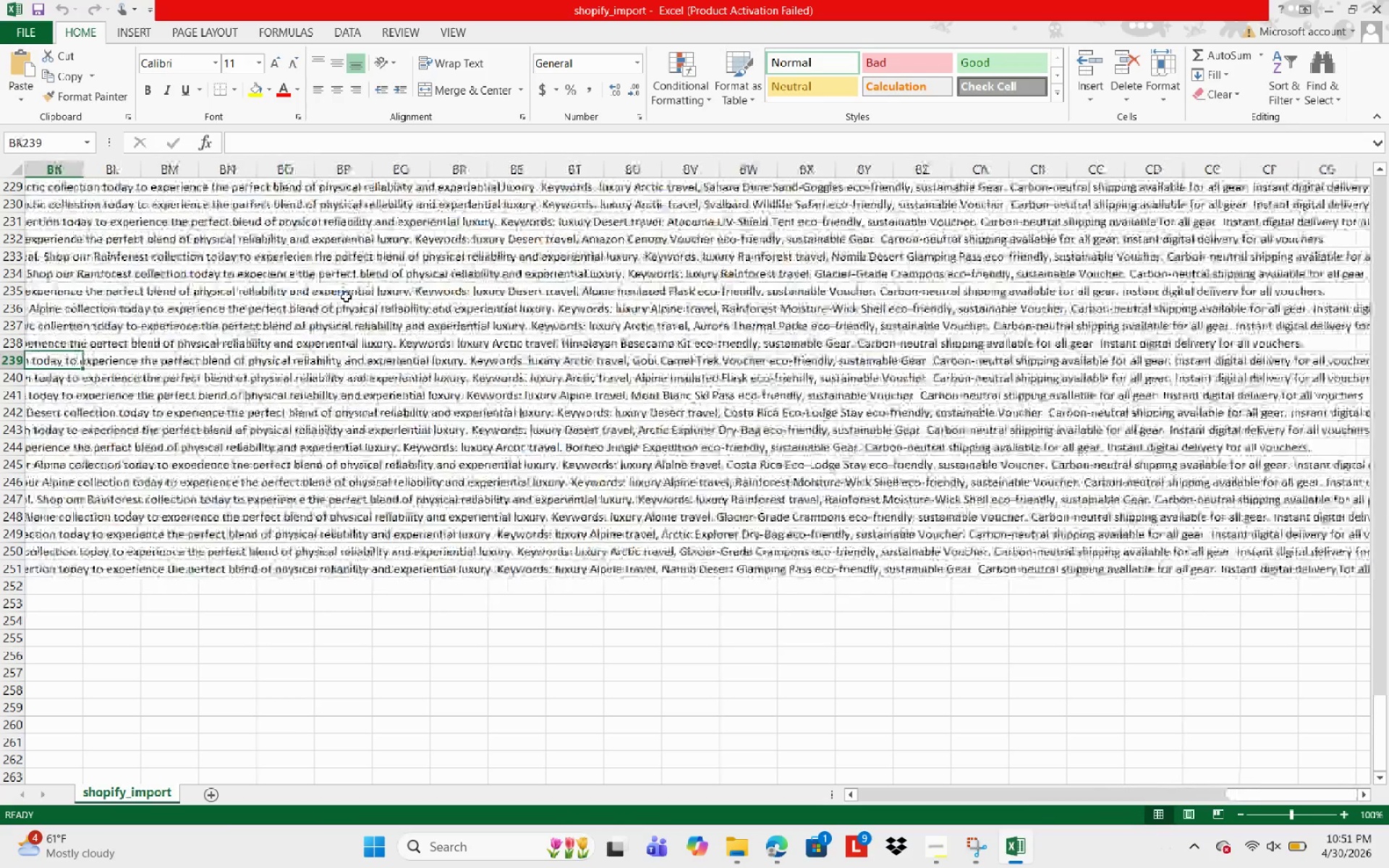 
key(ArrowLeft)
 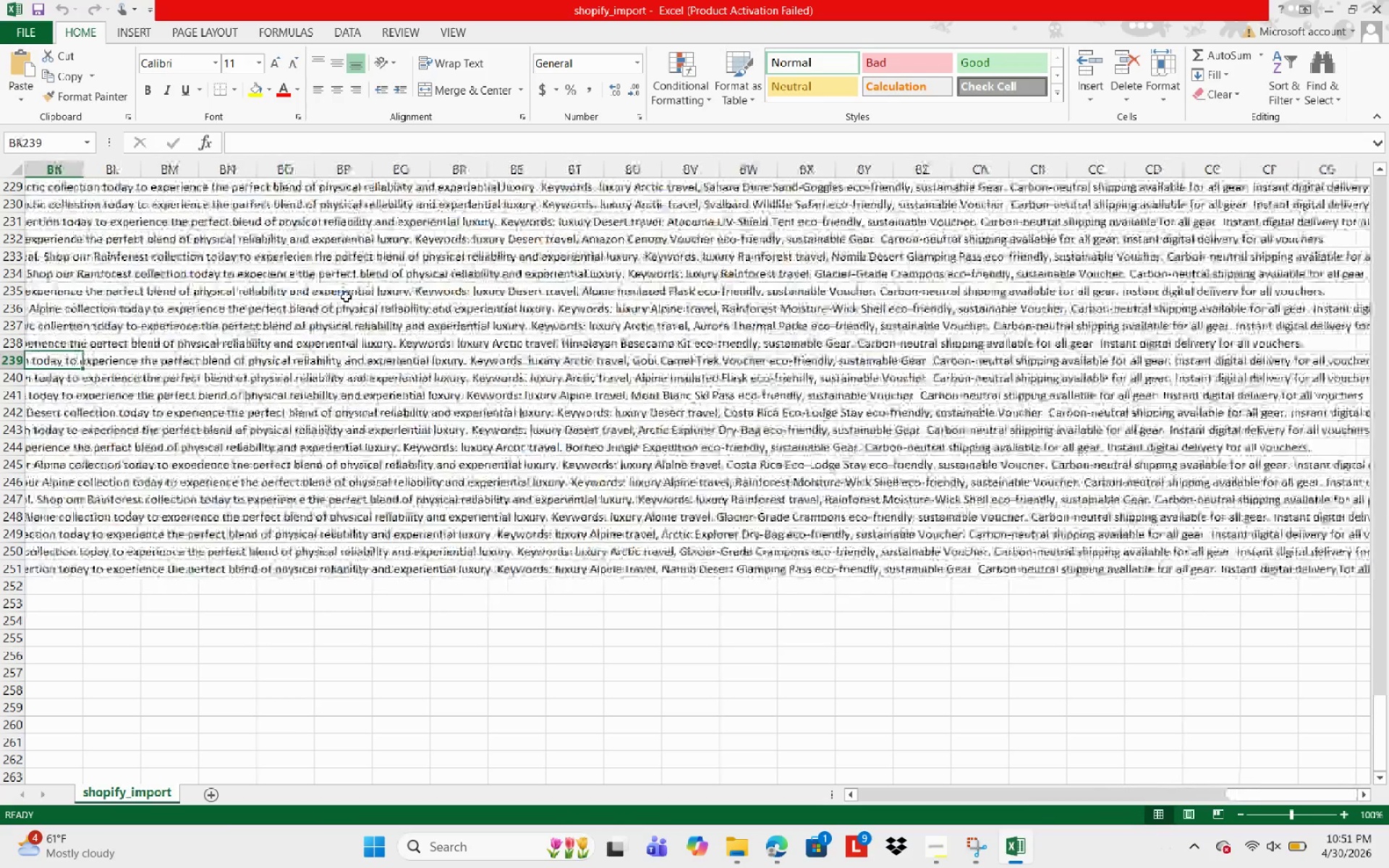 
key(ArrowLeft)
 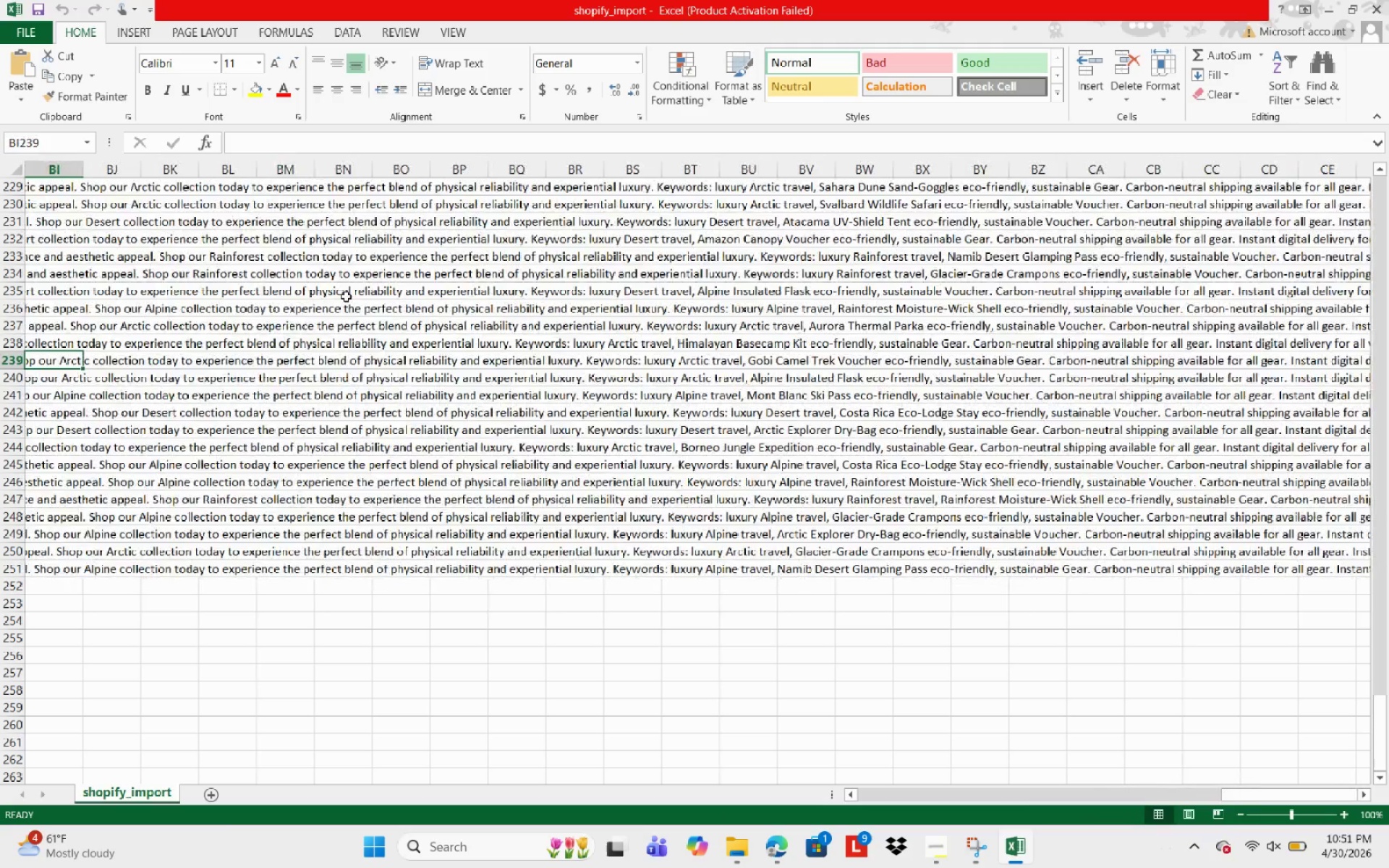 
key(ArrowLeft)
 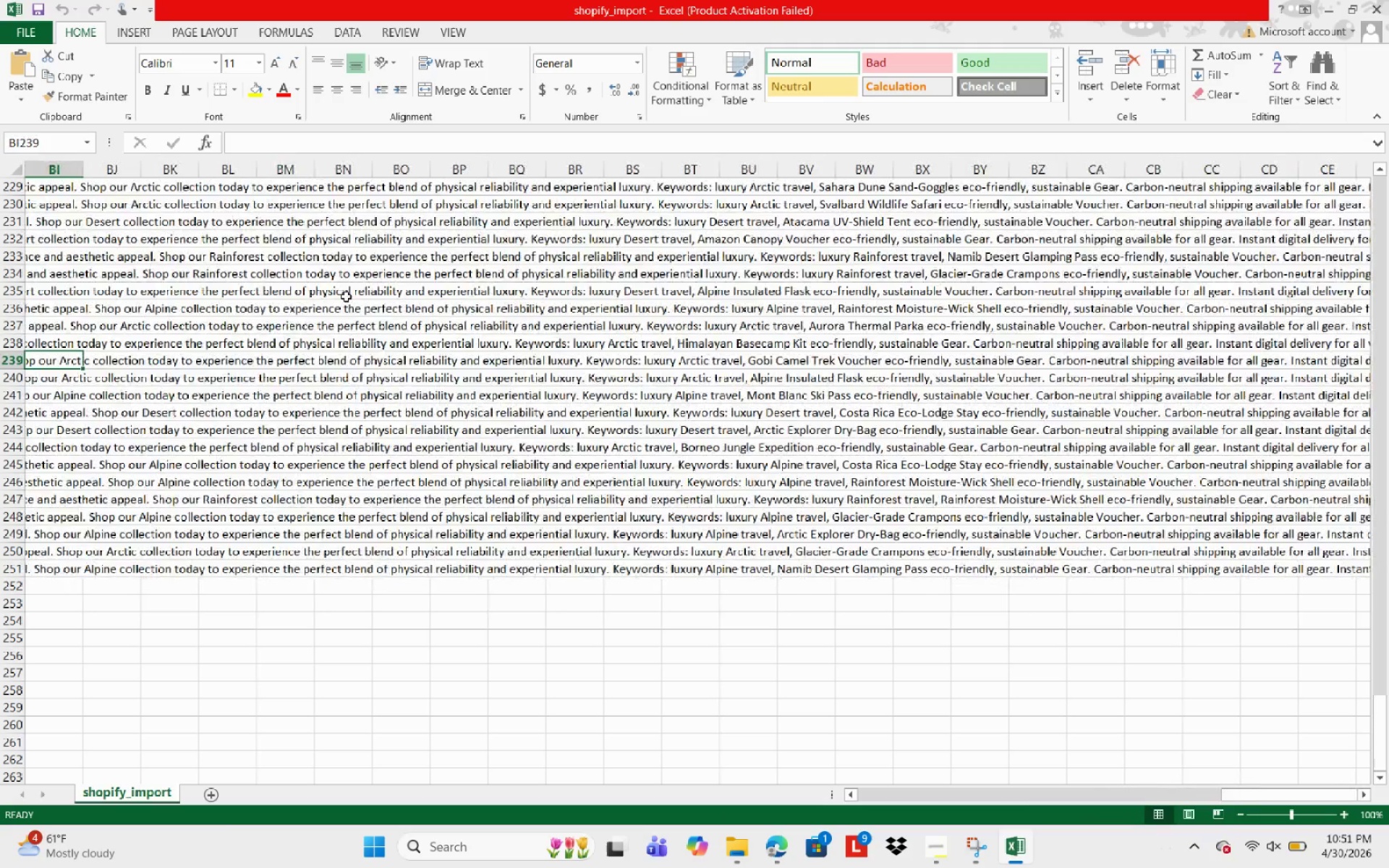 
key(ArrowLeft)
 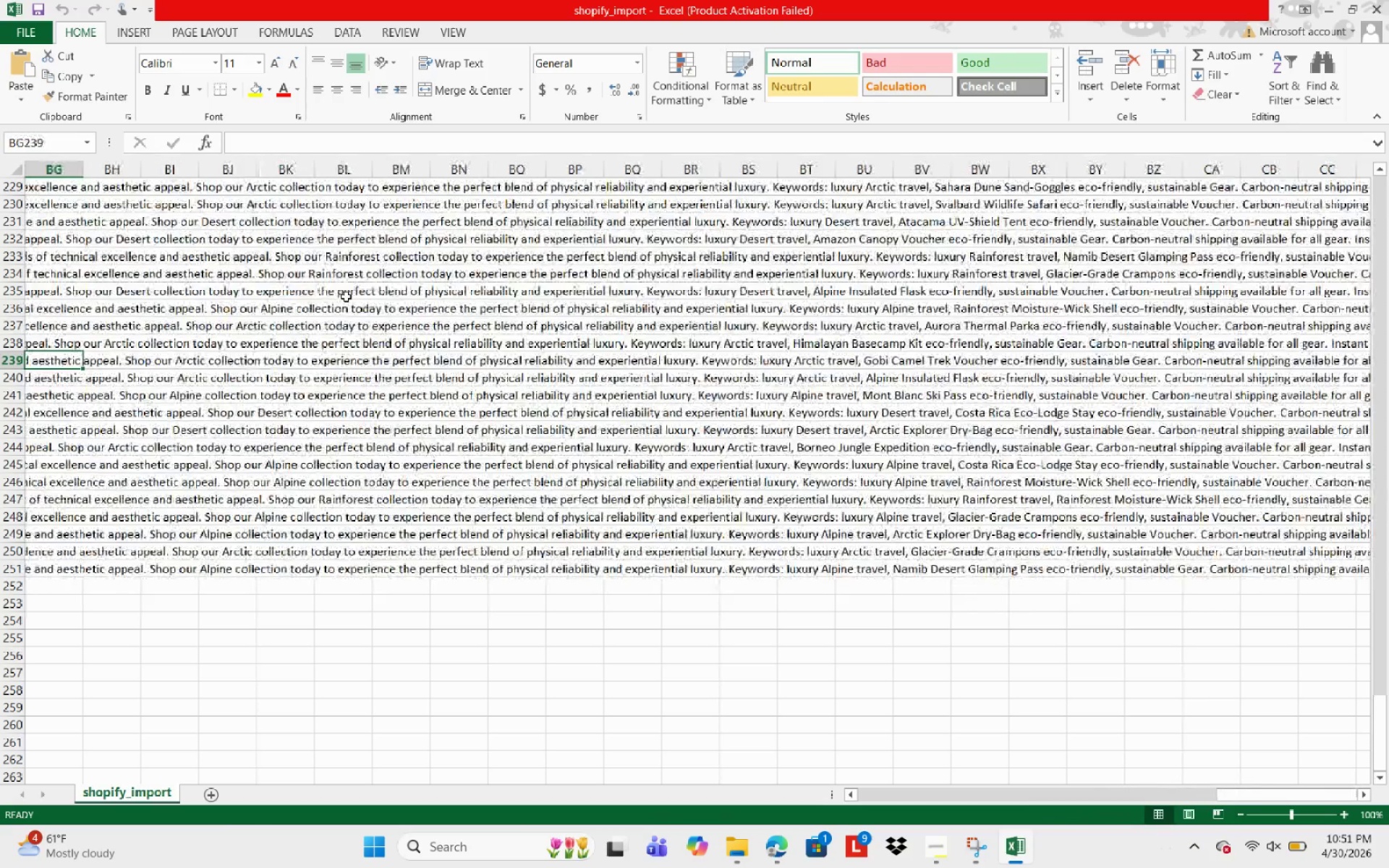 
hold_key(key=ArrowLeft, duration=1.52)
 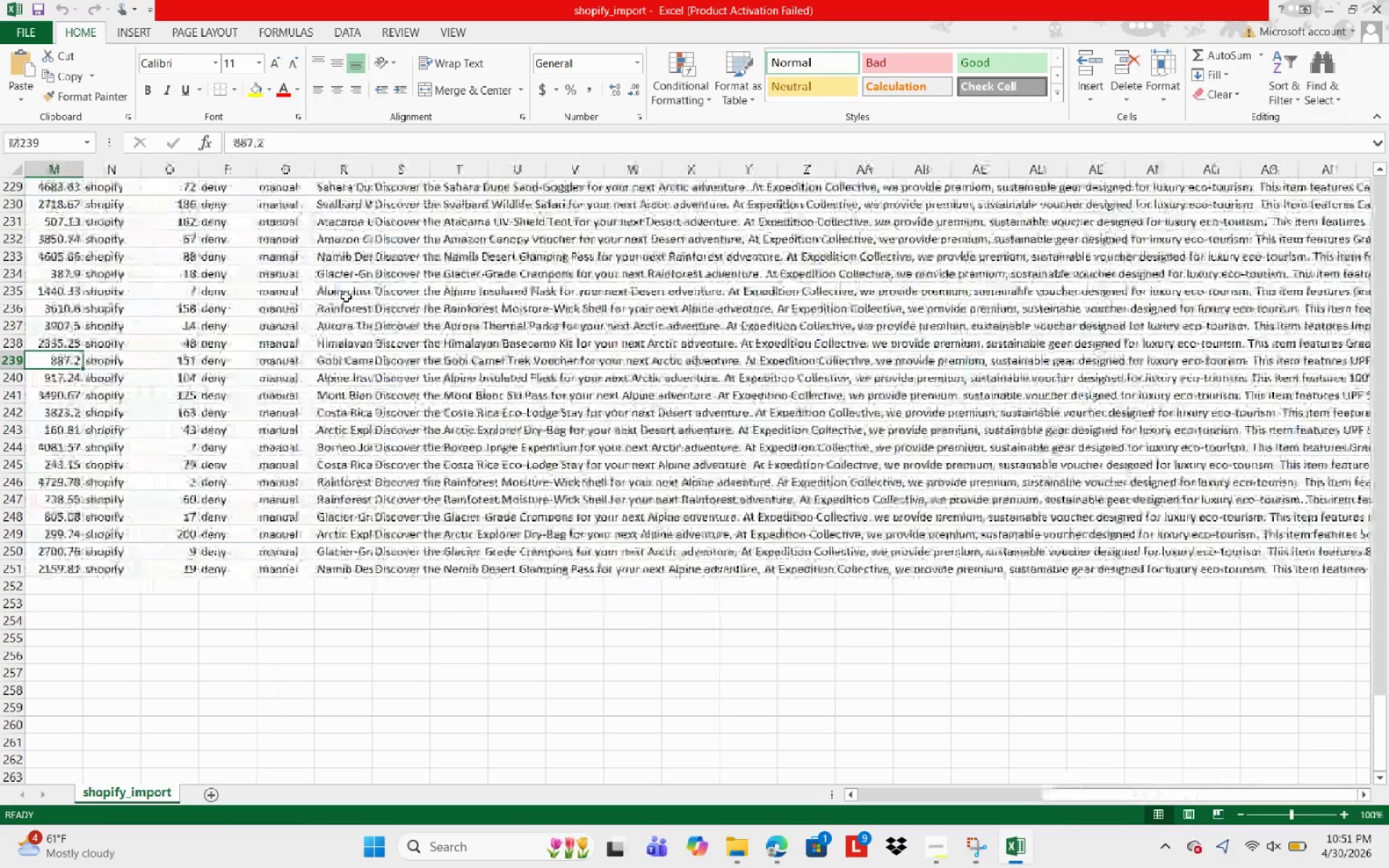 
hold_key(key=ArrowLeft, duration=0.66)
 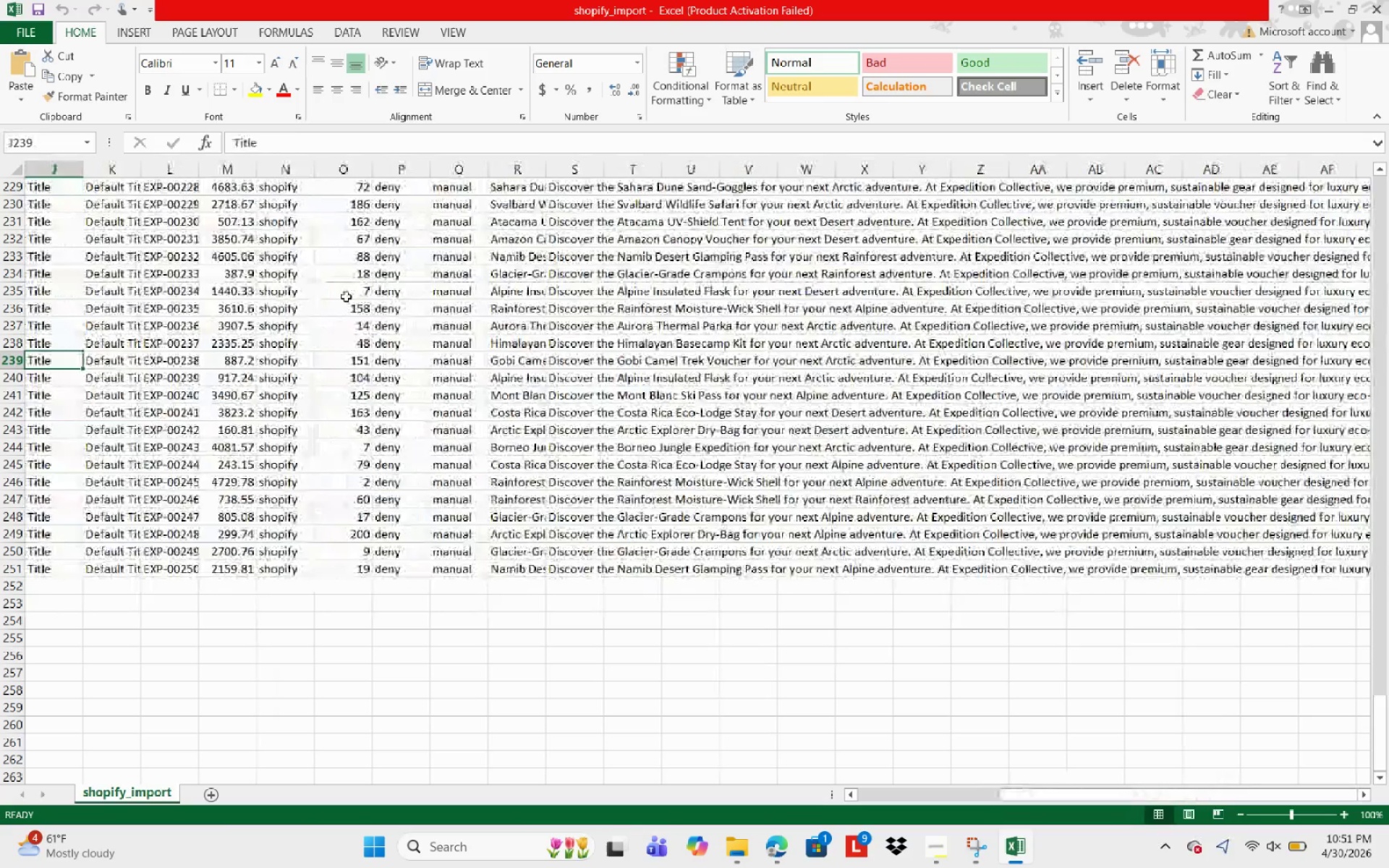 
hold_key(key=ArrowRight, duration=0.33)
 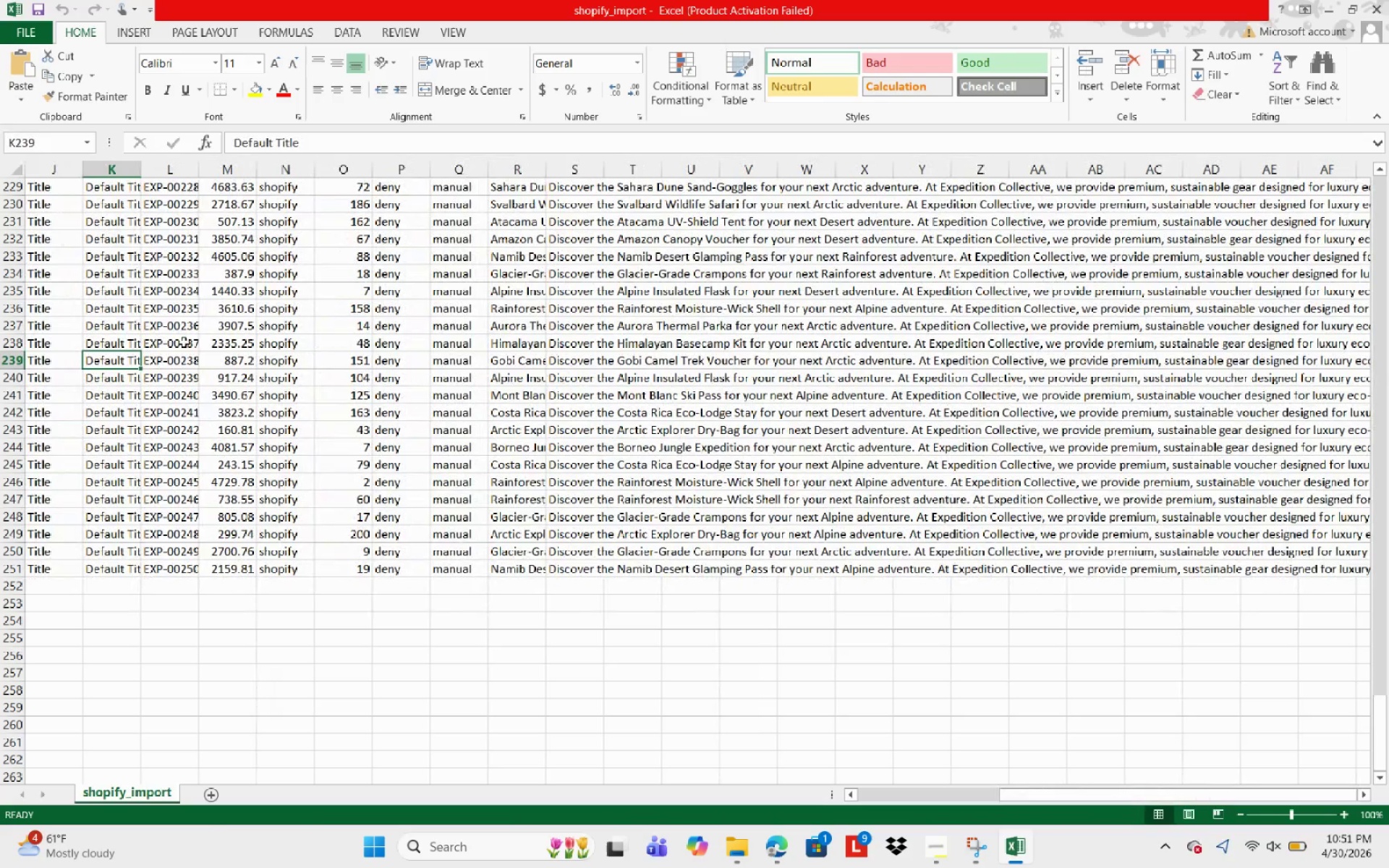 
left_click([166, 359])
 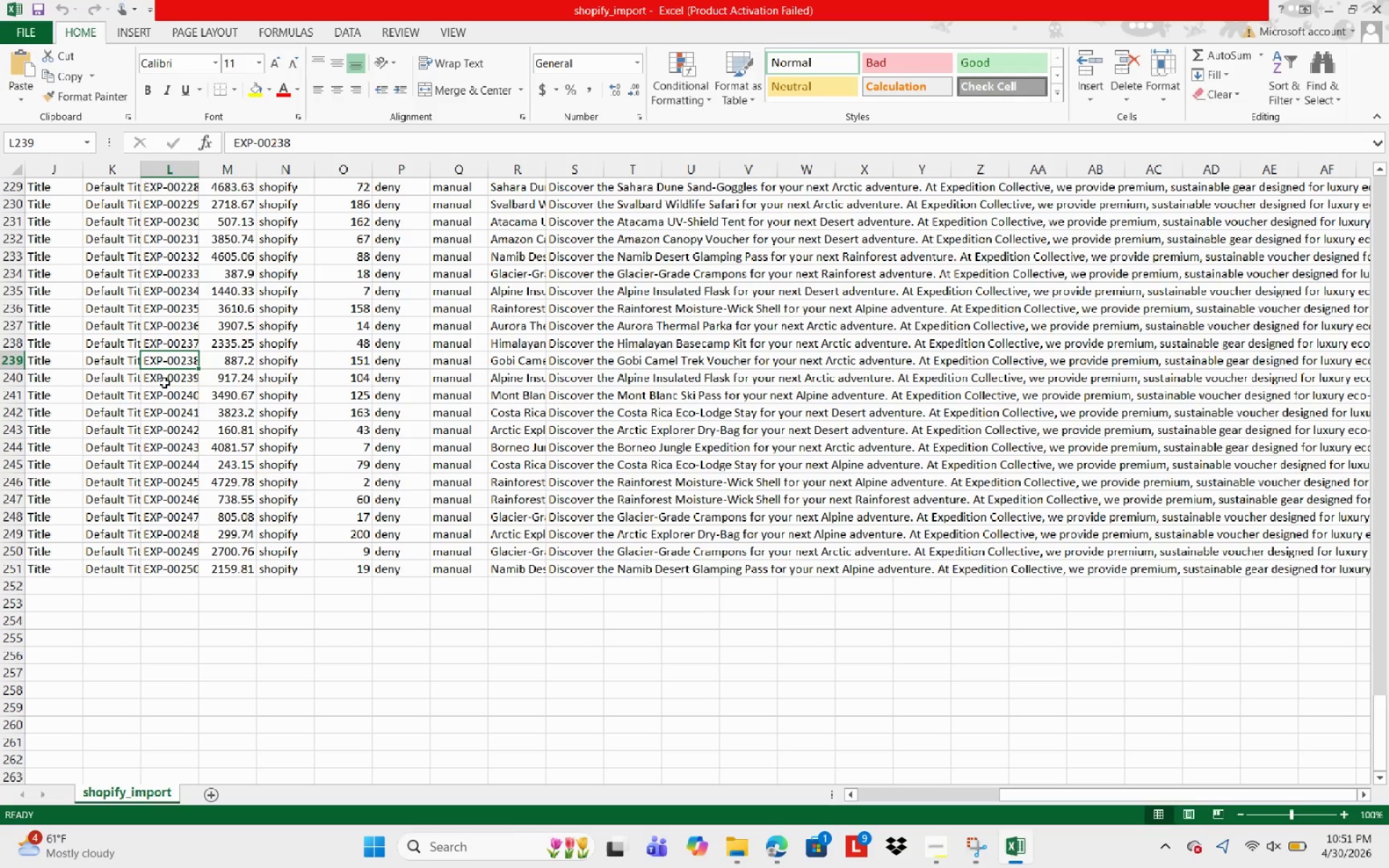 
left_click([164, 383])
 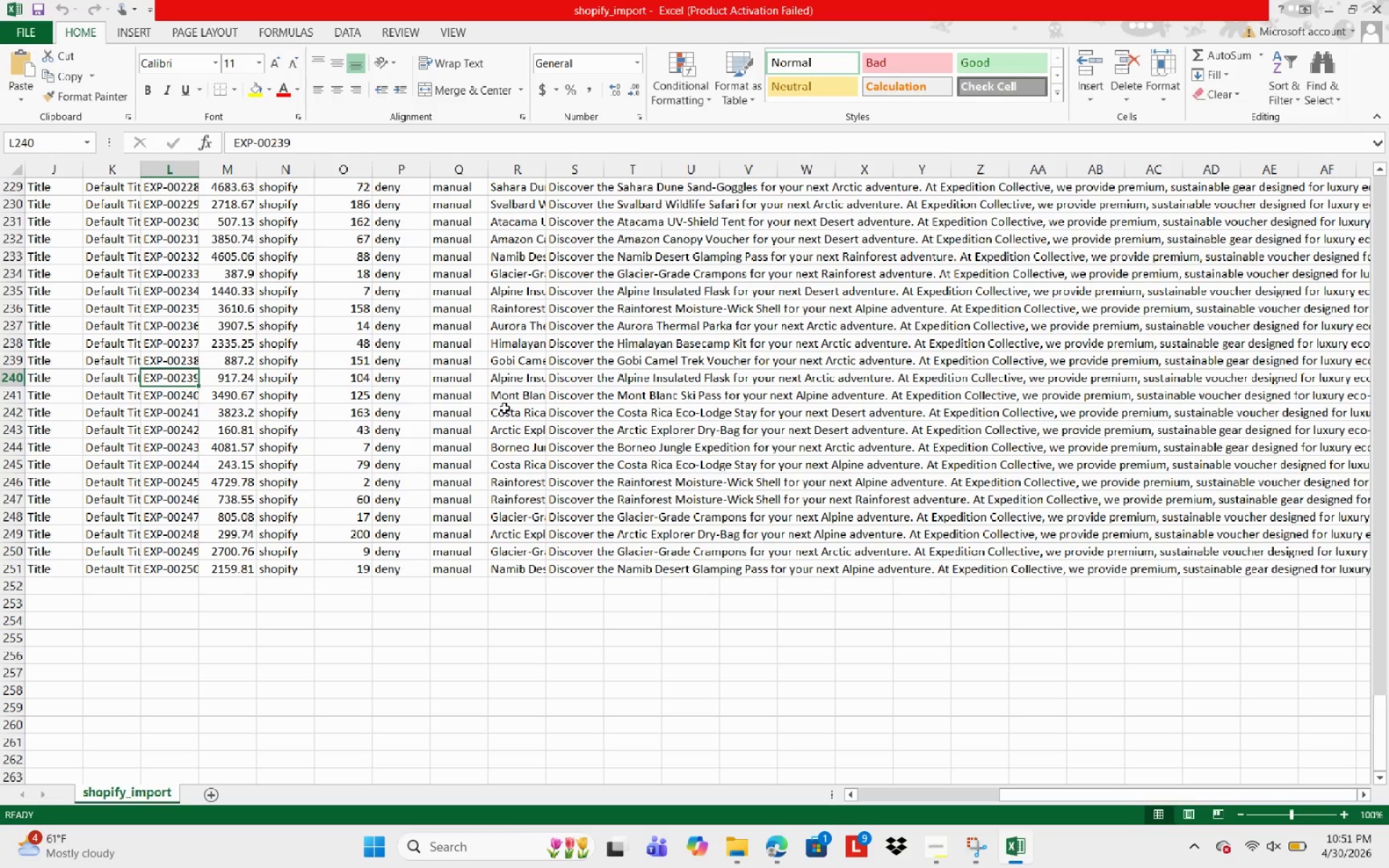 
wait(5.41)
 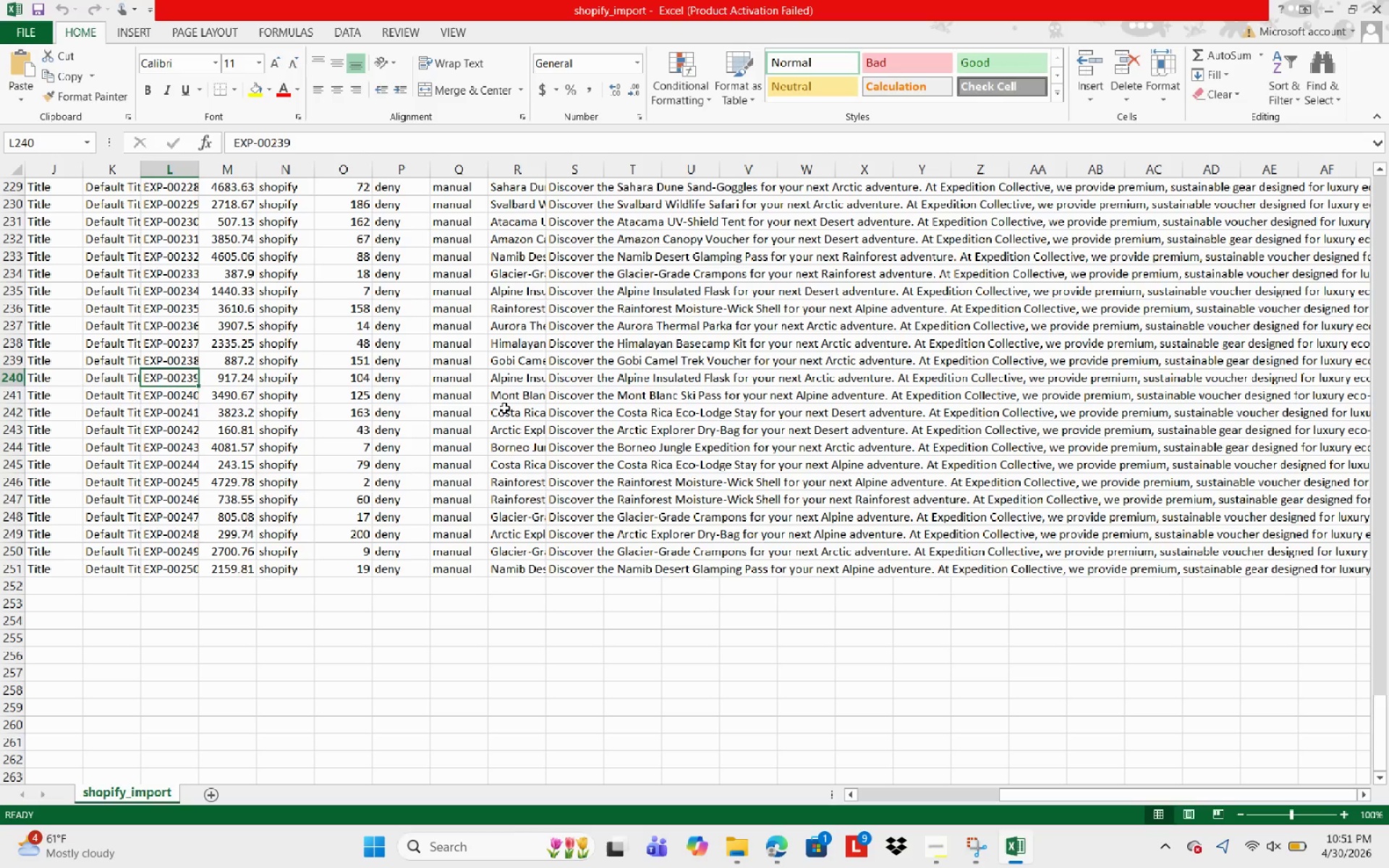 
hold_key(key=ArrowLeft, duration=0.83)
 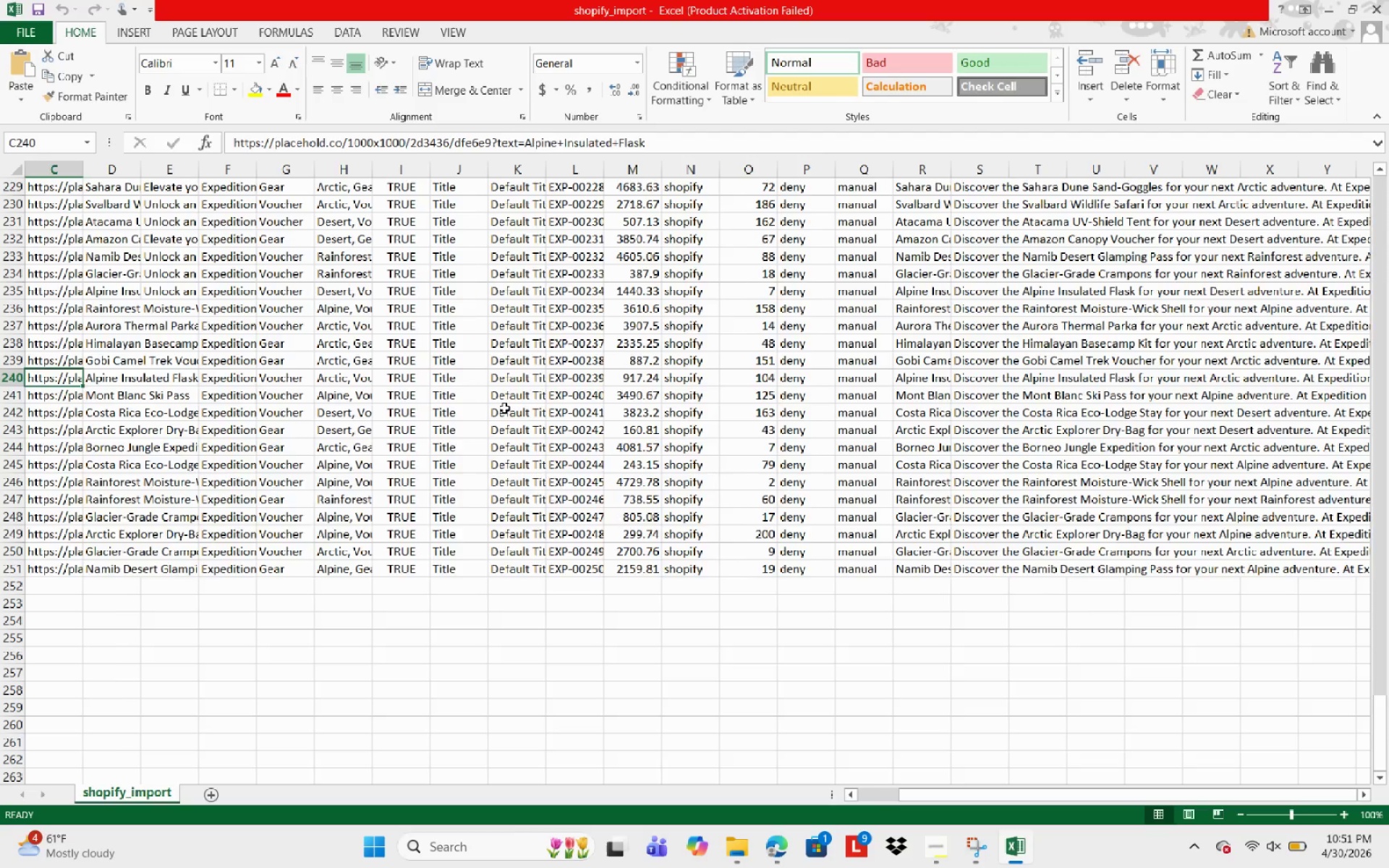 
key(ArrowLeft)
 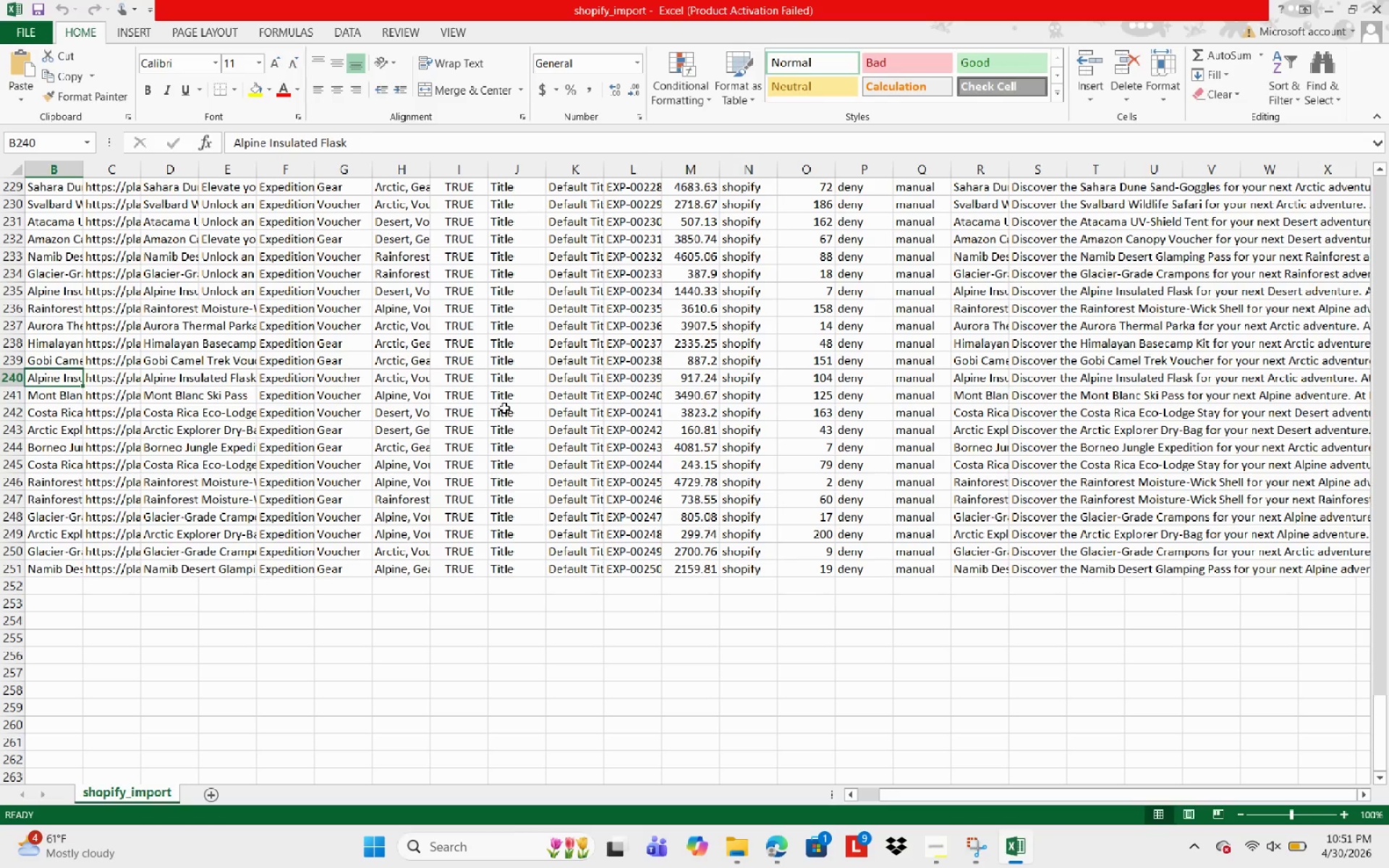 
key(ArrowRight)
 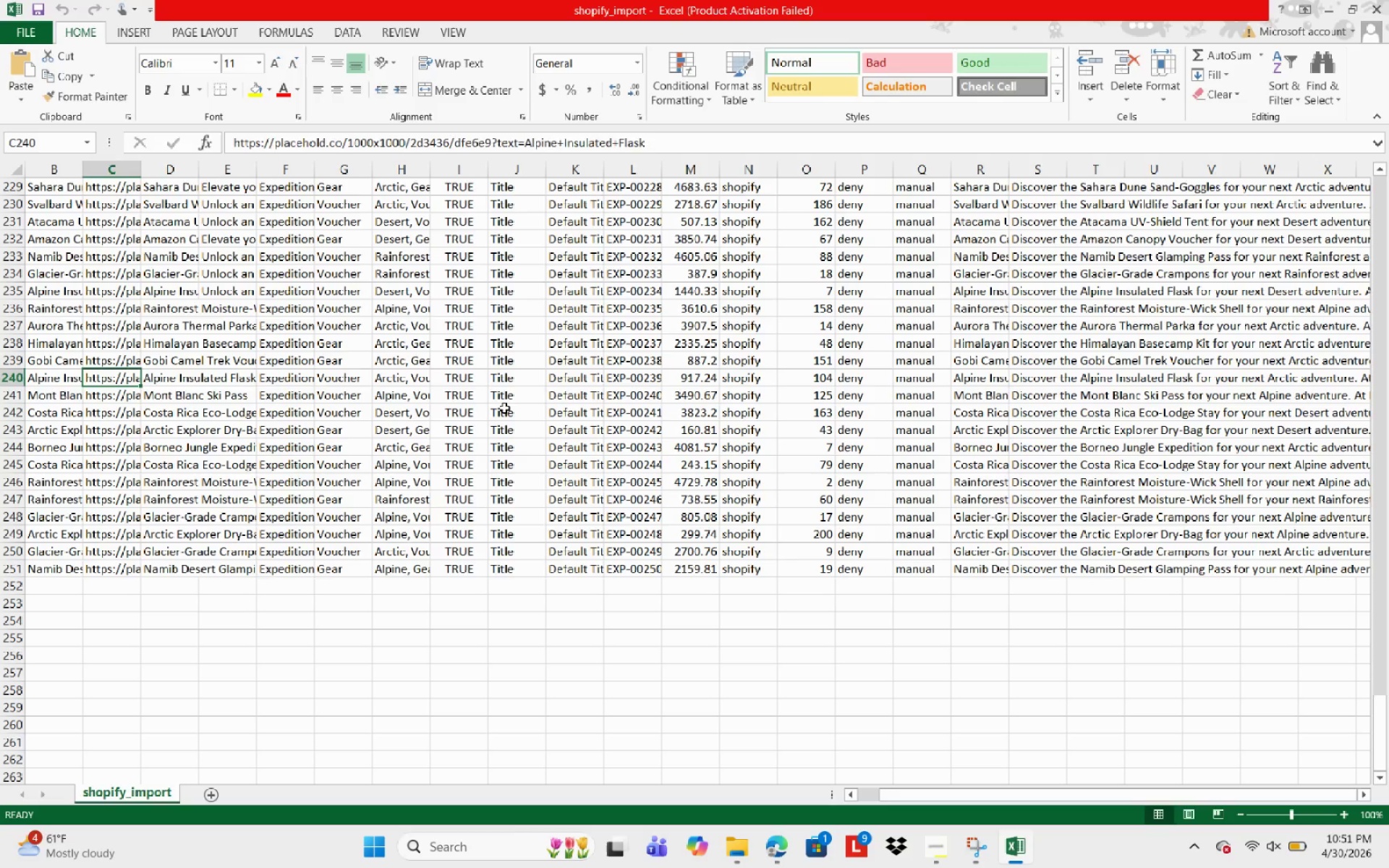 
key(ArrowRight)
 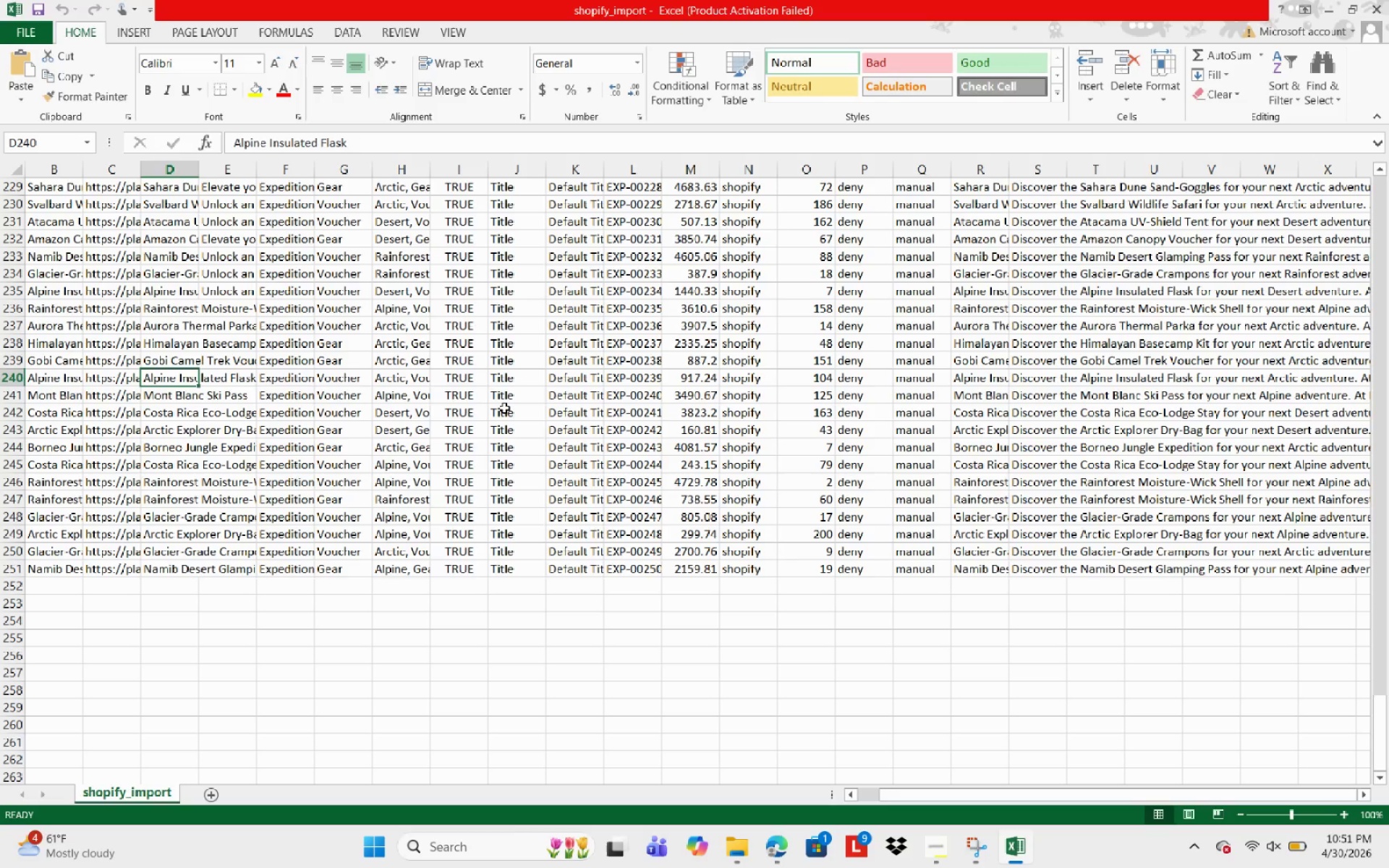 
key(ArrowRight)
 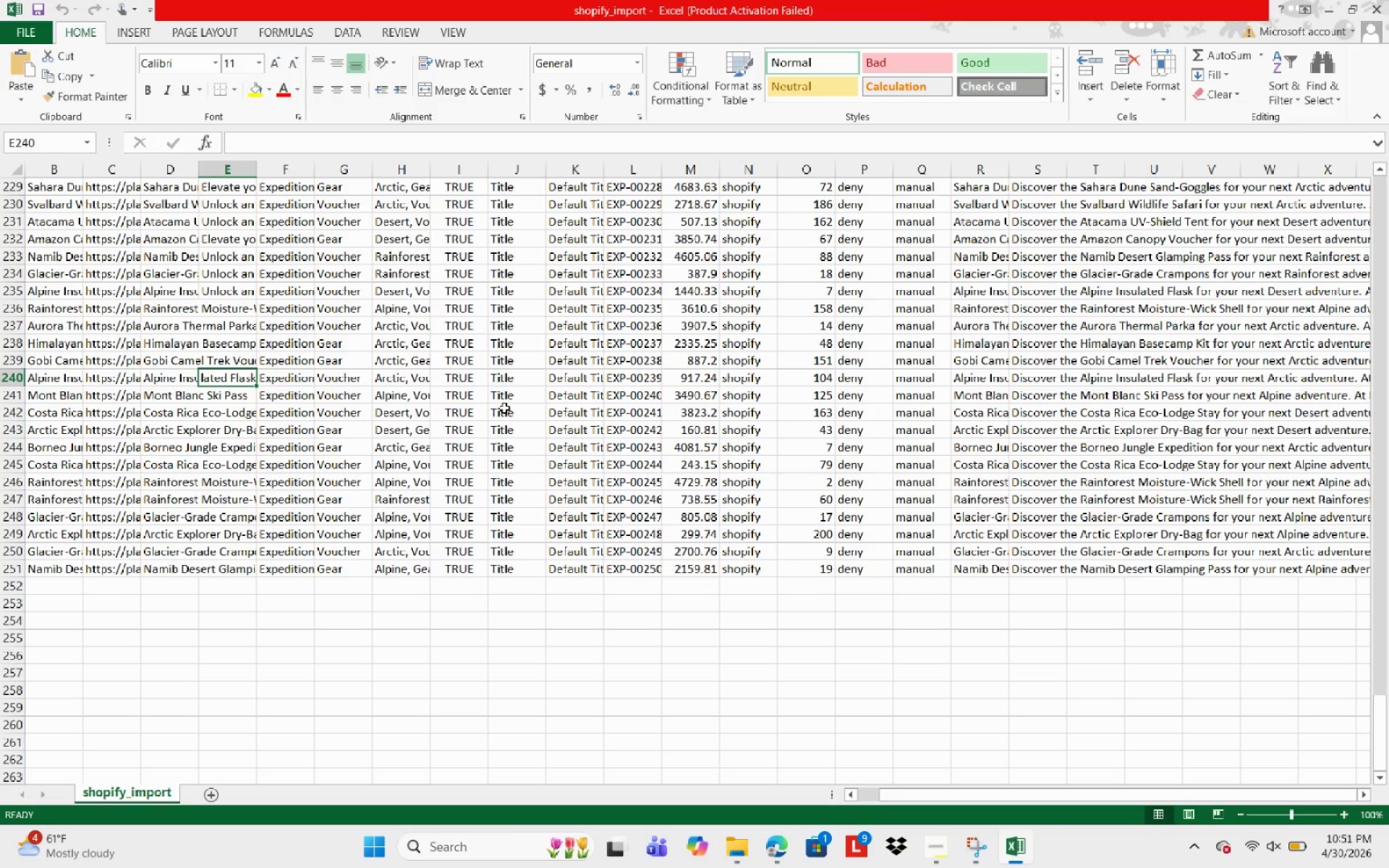 
key(ArrowLeft)
 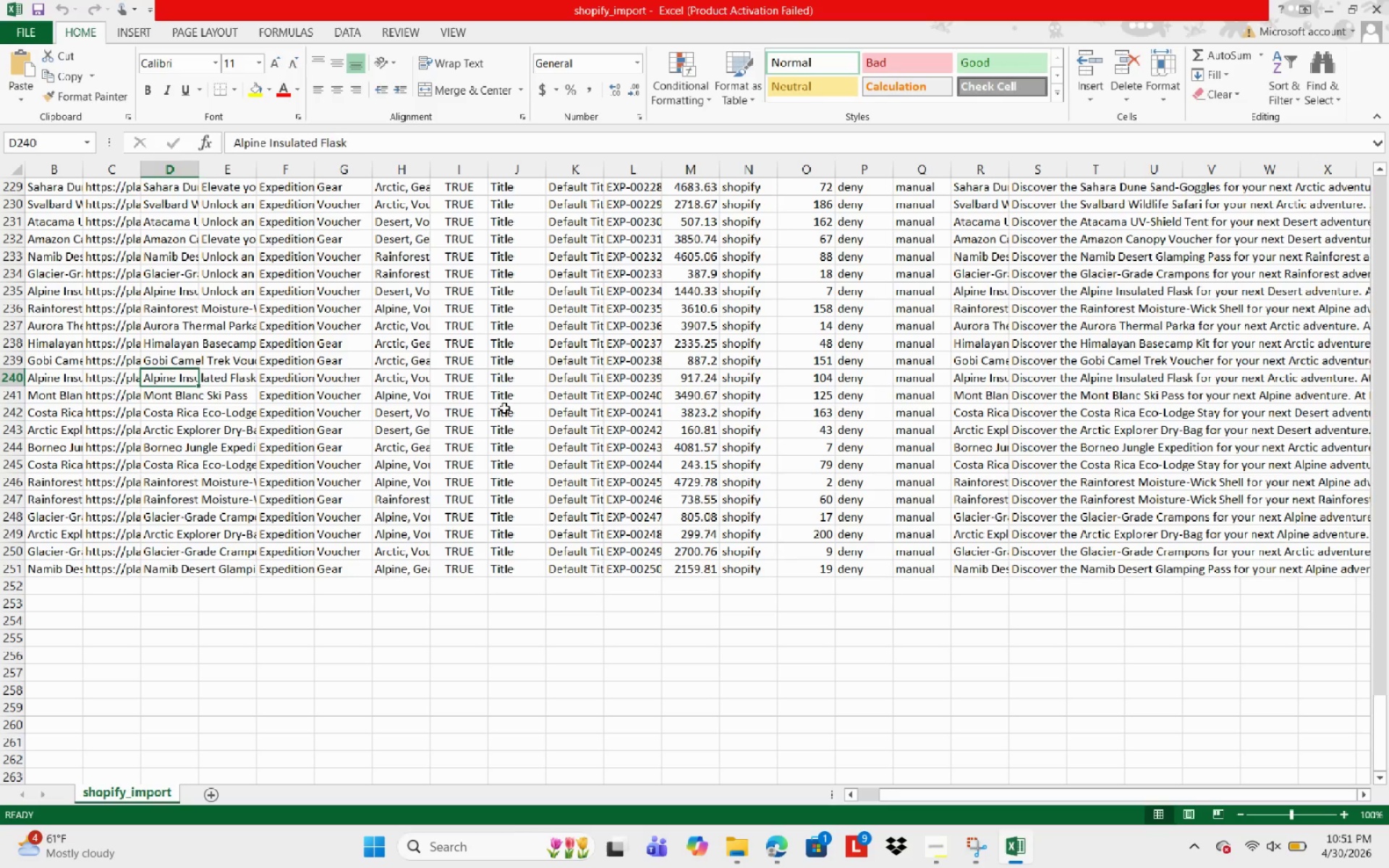 
key(ArrowRight)
 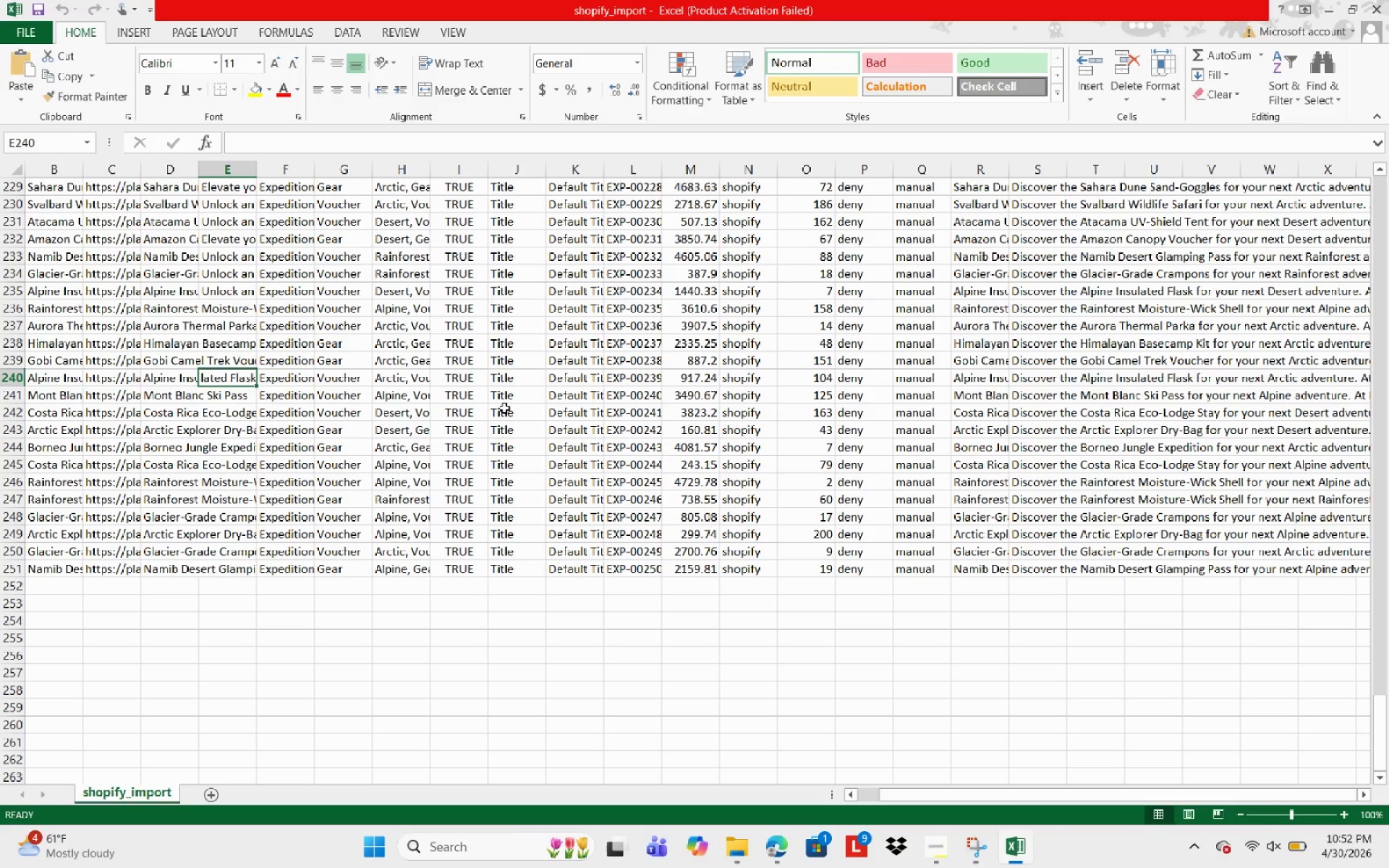 
wait(19.83)
 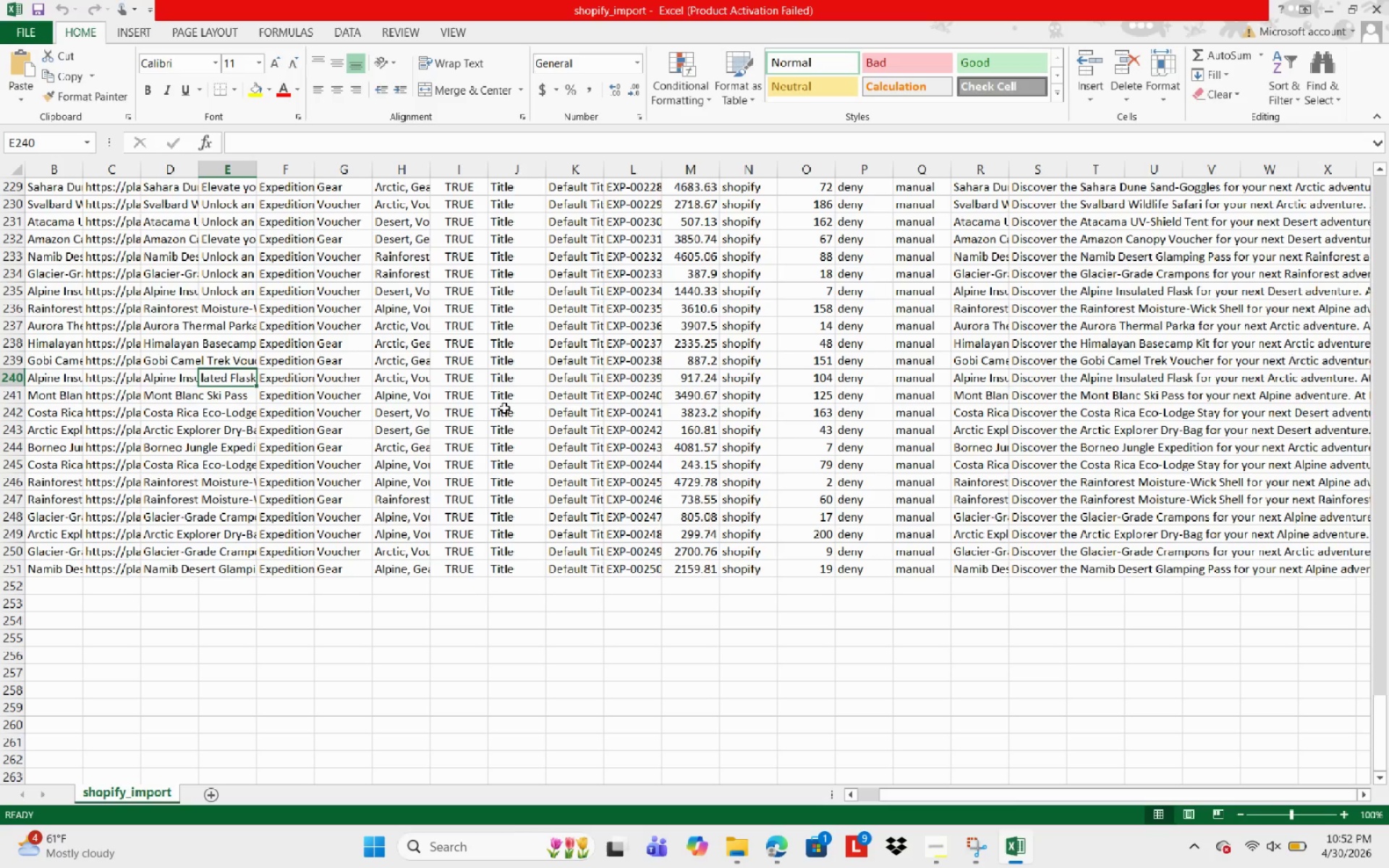 
type(Unlock an unparalleled journey with the Alpine Insulated Flask. This Digitak ==)
key(Backspace)
key(Backspace)
key(Backspace)
key(Backspace)
type(l experience voucher grn)
key(Backspace)
type(anst)
key(Backspace)
key(Backspace)
type(ts access y)
key(Backspace)
type(to a curated )
 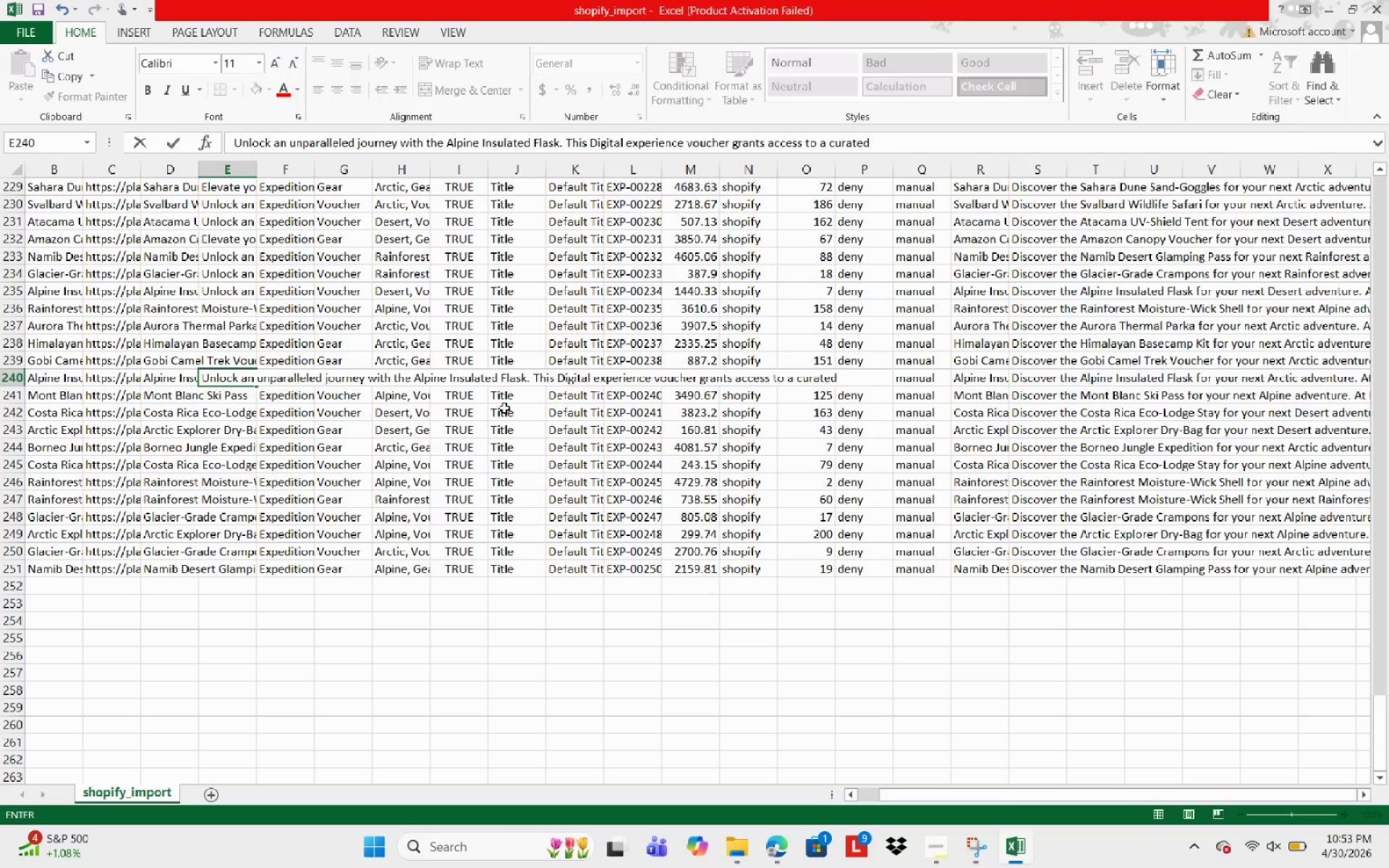 
type(Arctiv itineary, including )
 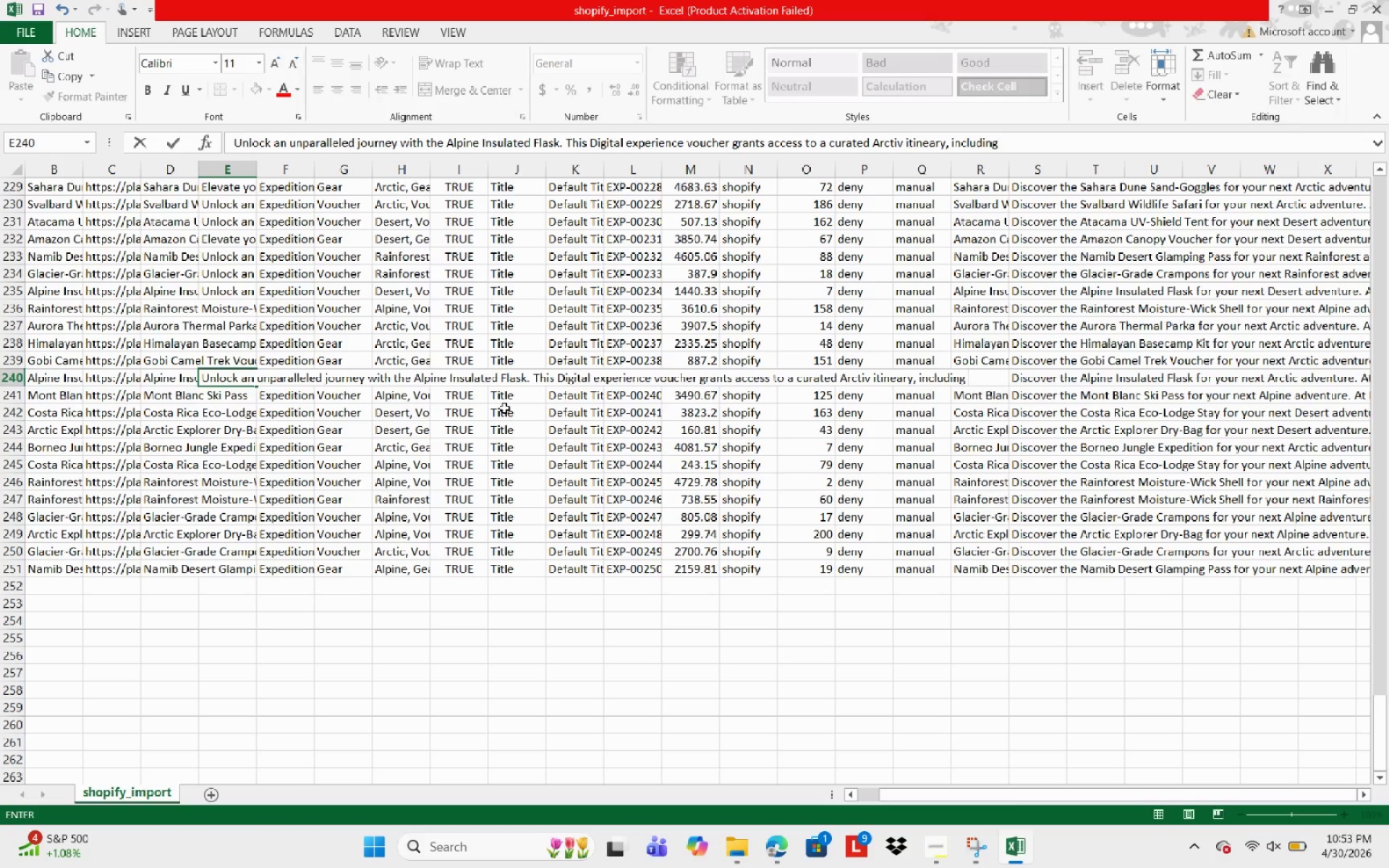 
type(100% re)
key(Backspace)
key(Backspace)
type(Recycled Nylon )
key(Backspace)
type(")
key(Backspace)
type(:)
 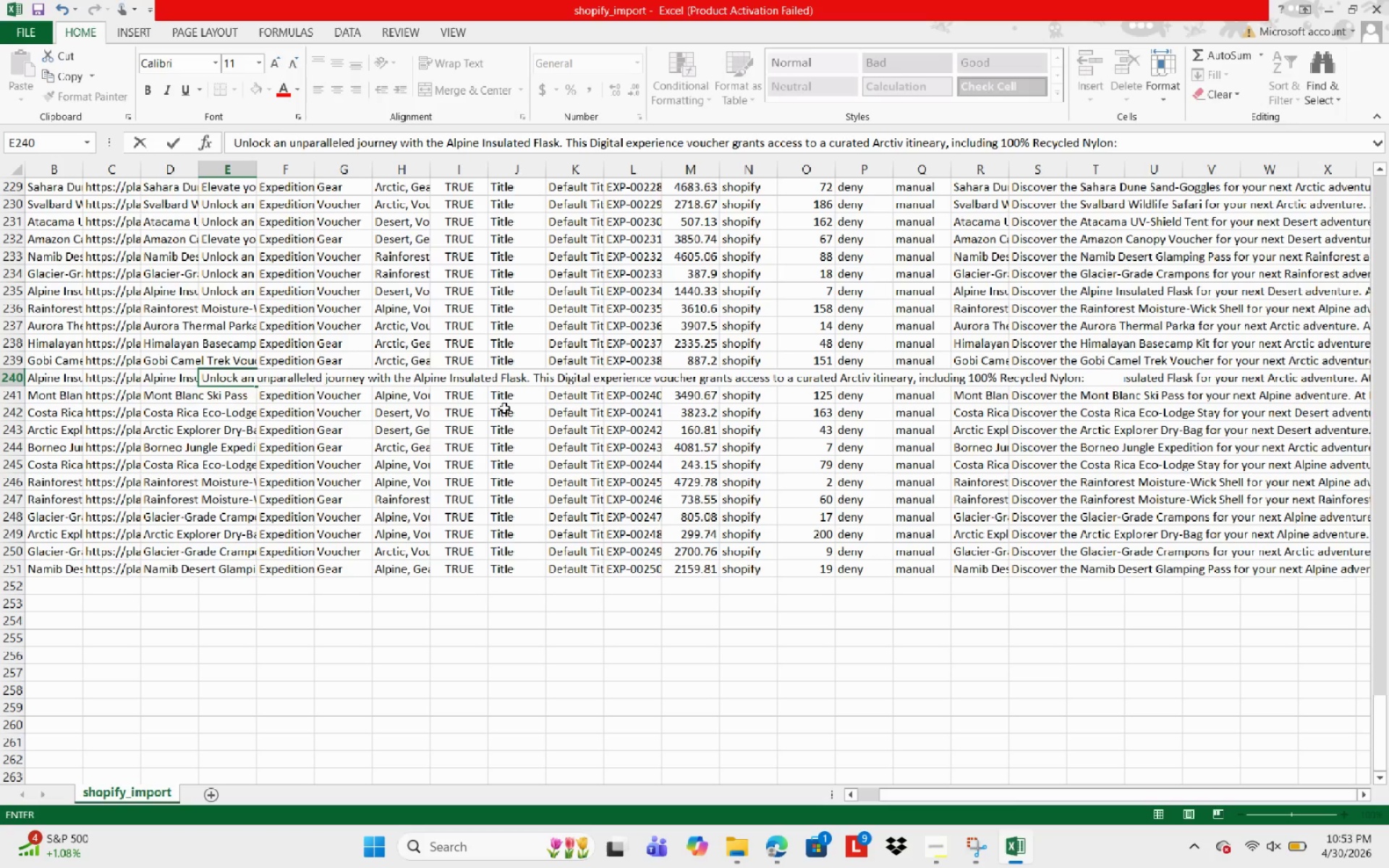 
type(PFC - )
 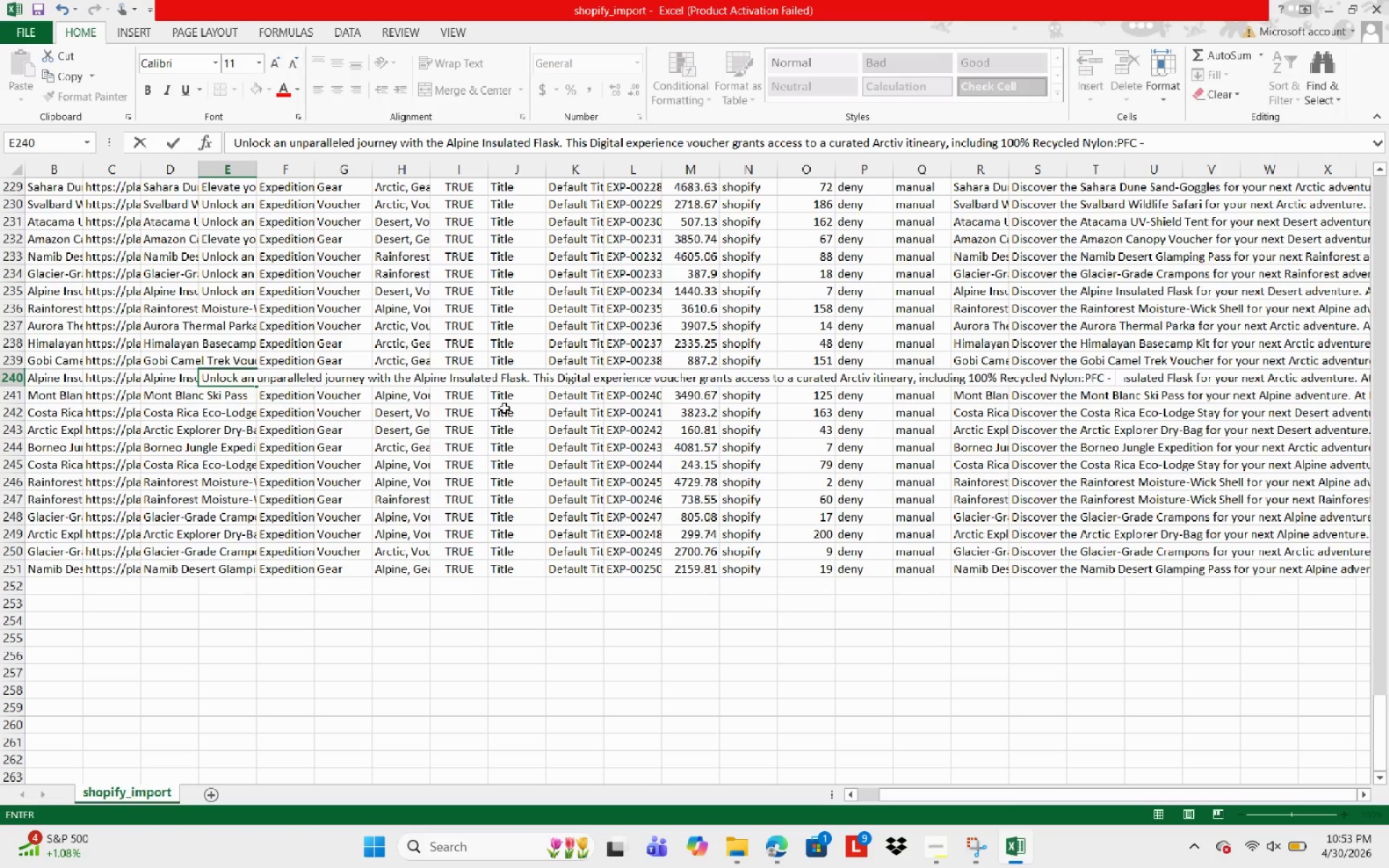 
hold_key(key=ShiftLeft, duration=0.45)
 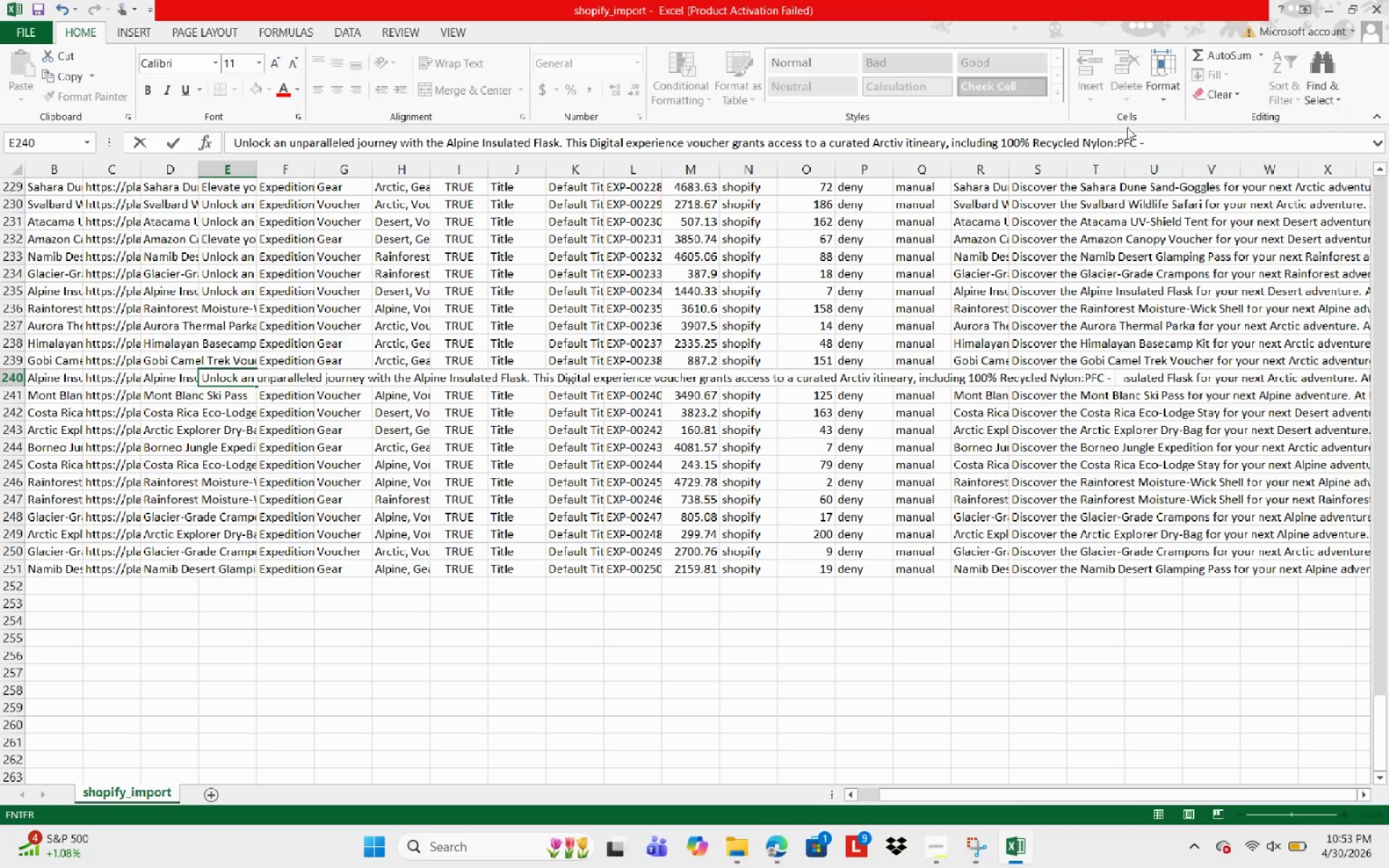 
left_click([1116, 148])
 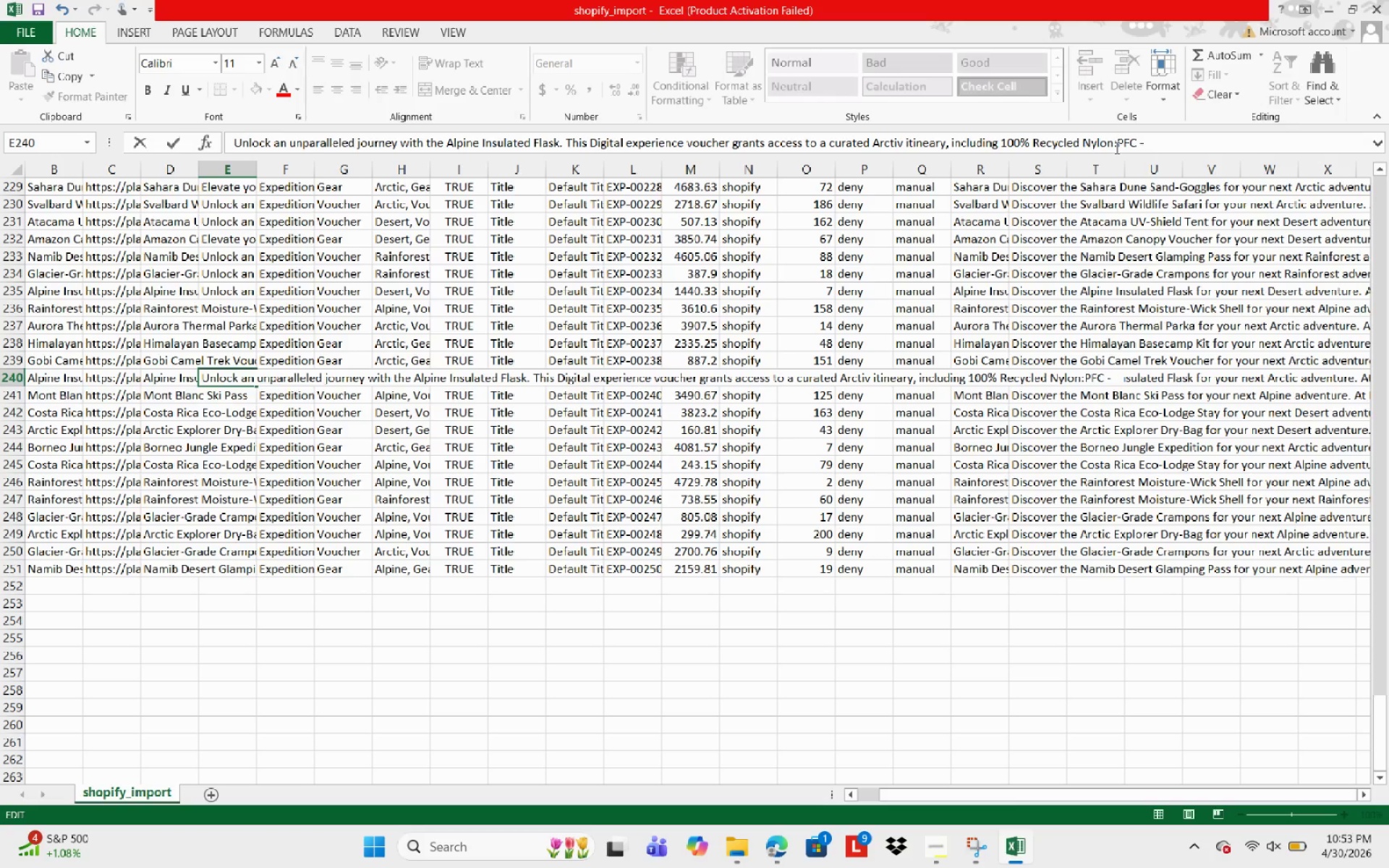 
key(Space)
 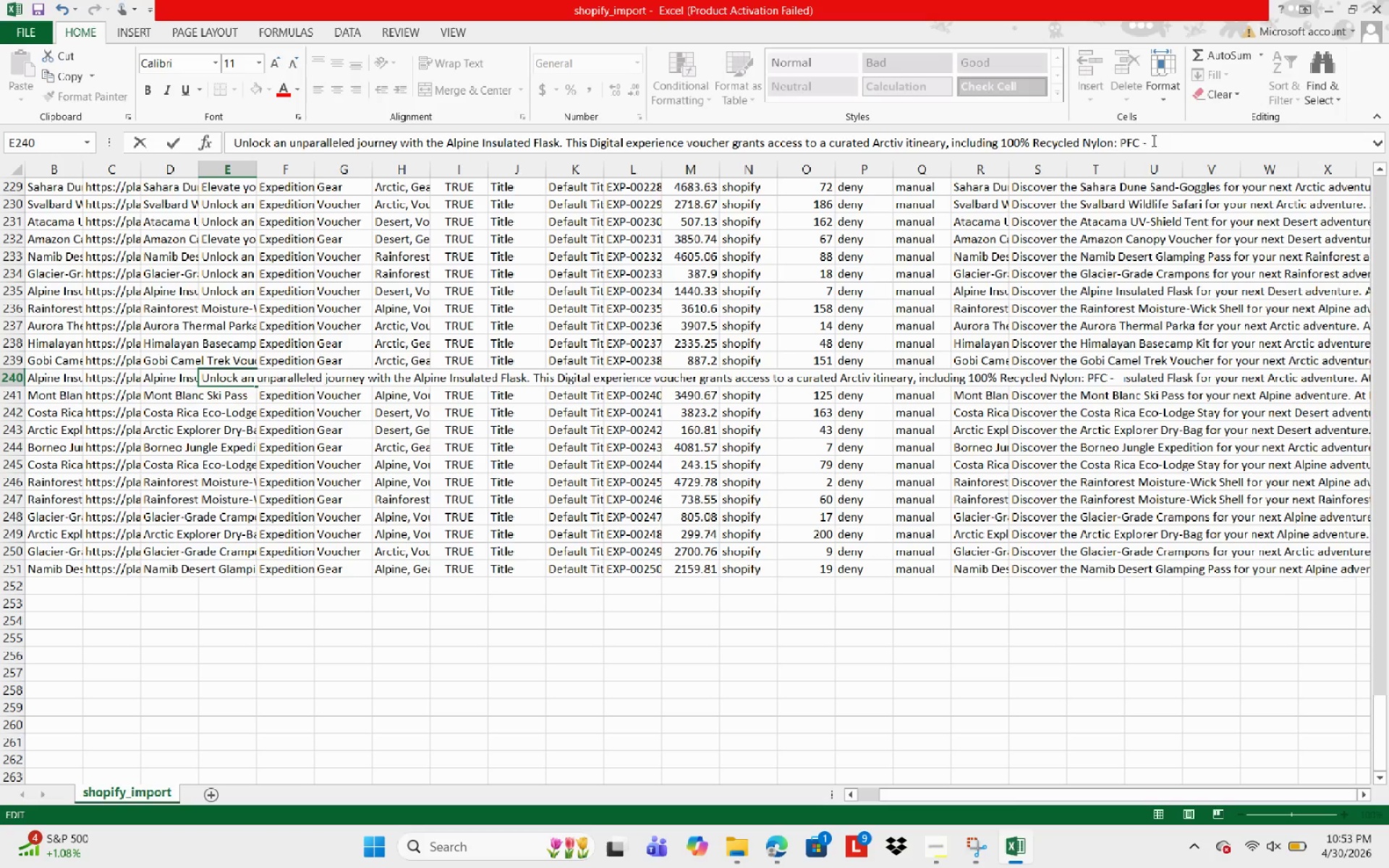 
left_click([1195, 135])
 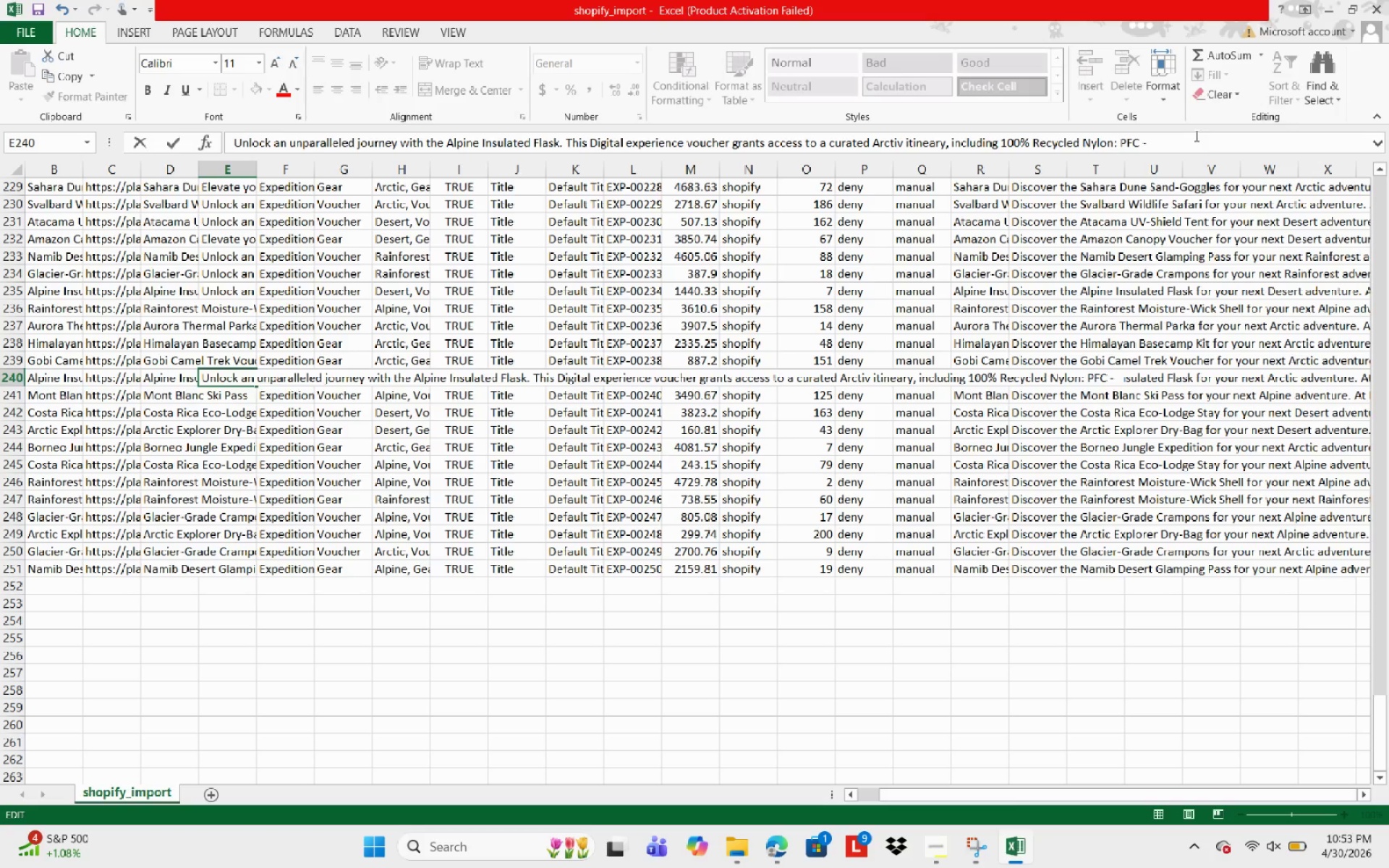 
type(free DWR coating )
 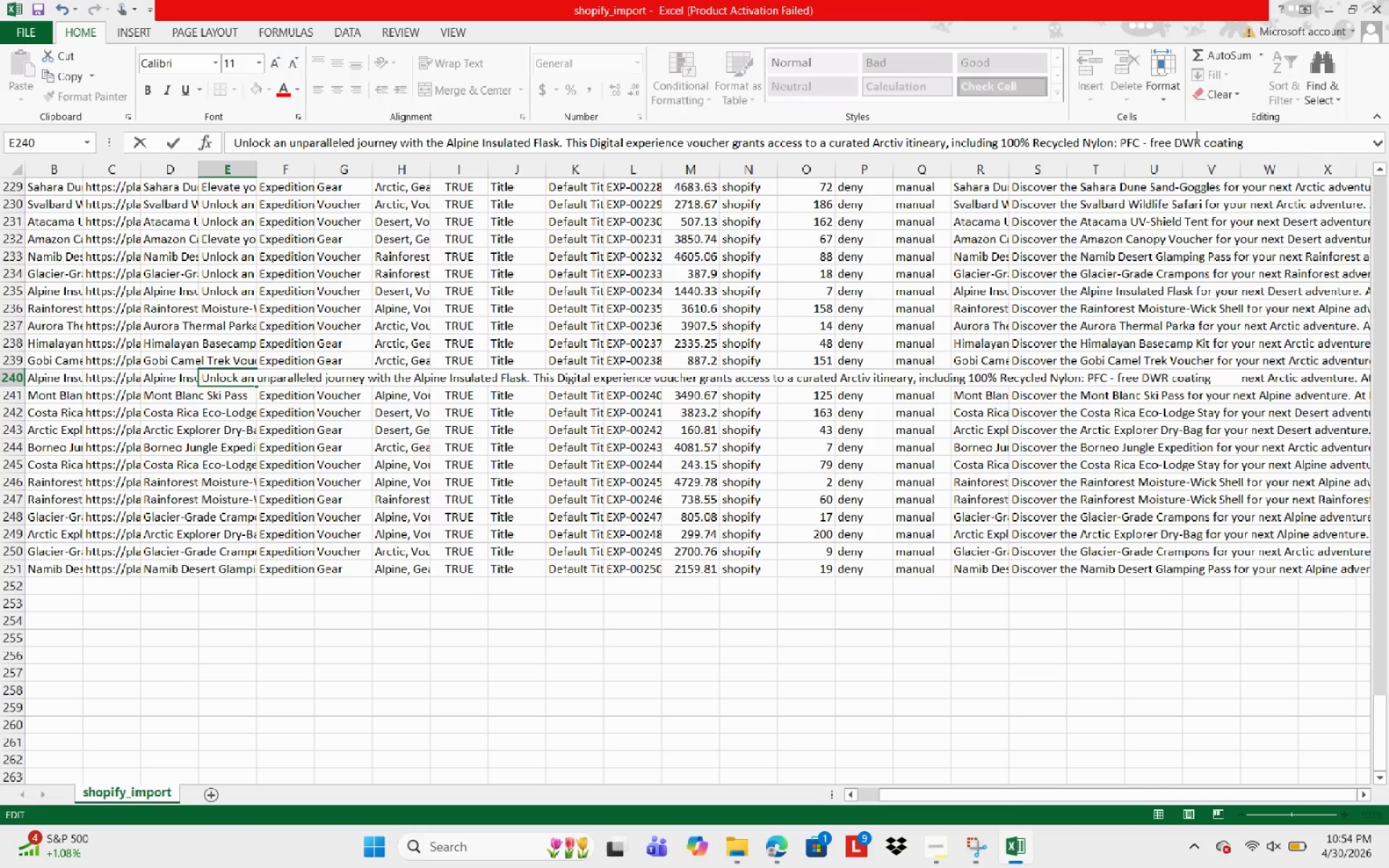 
wait(12.77)
 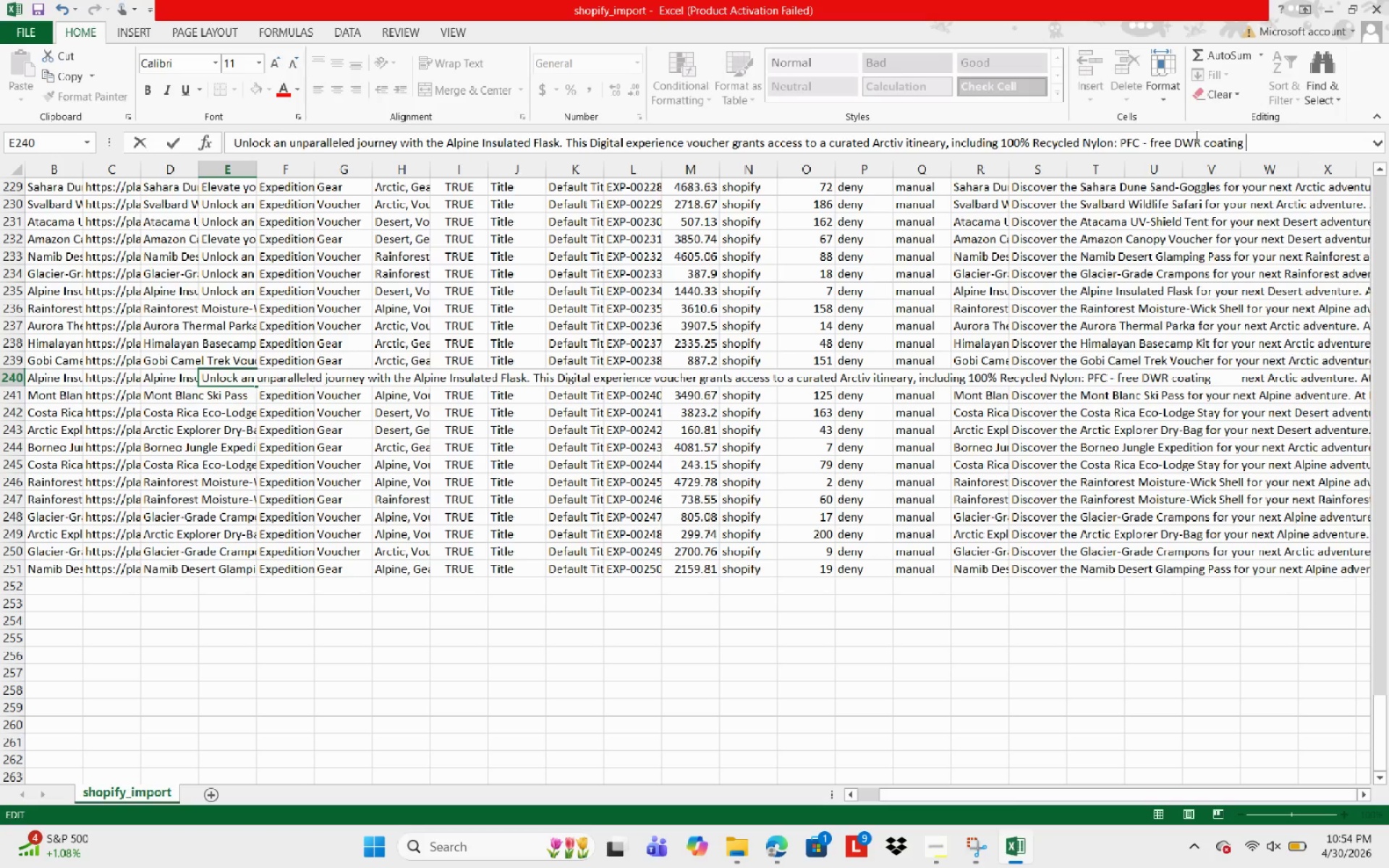 
type(=)
key(Backspace)
key(Backspace)
type(. Designs )
key(Backspace)
key(Backspace)
type(d)
key(Backspace)
type(ed for the luxury ex)
key(Backspace)
type(cp)
key(Backspace)
type(o-tourist )
key(Backspace)
type(, this expere)
key(Backspace)
type(ience )
 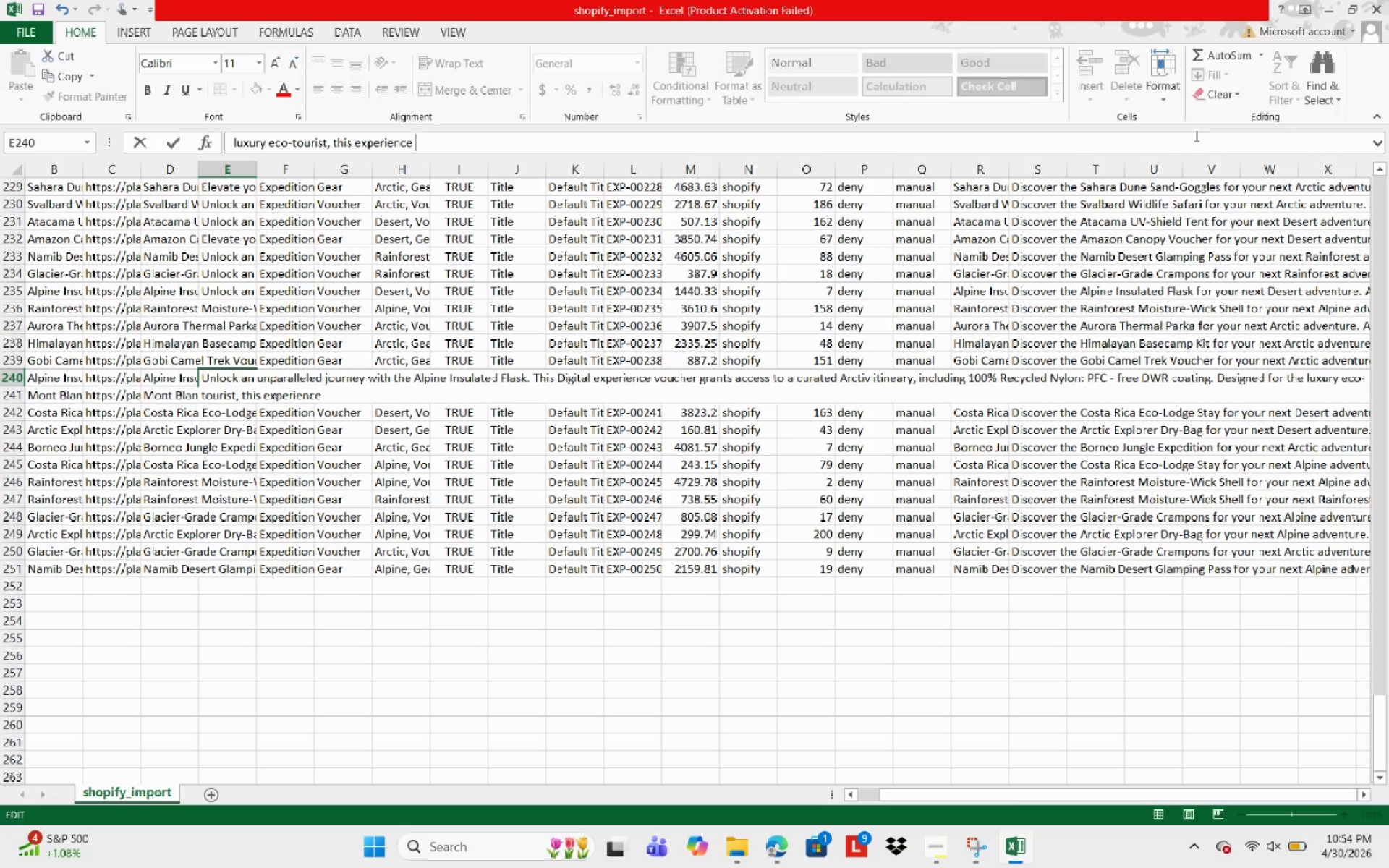 
type(bridges the gap between adventure and e)
key(Backspace)
type(world-class ervice.)
key(NumpadEnter)
 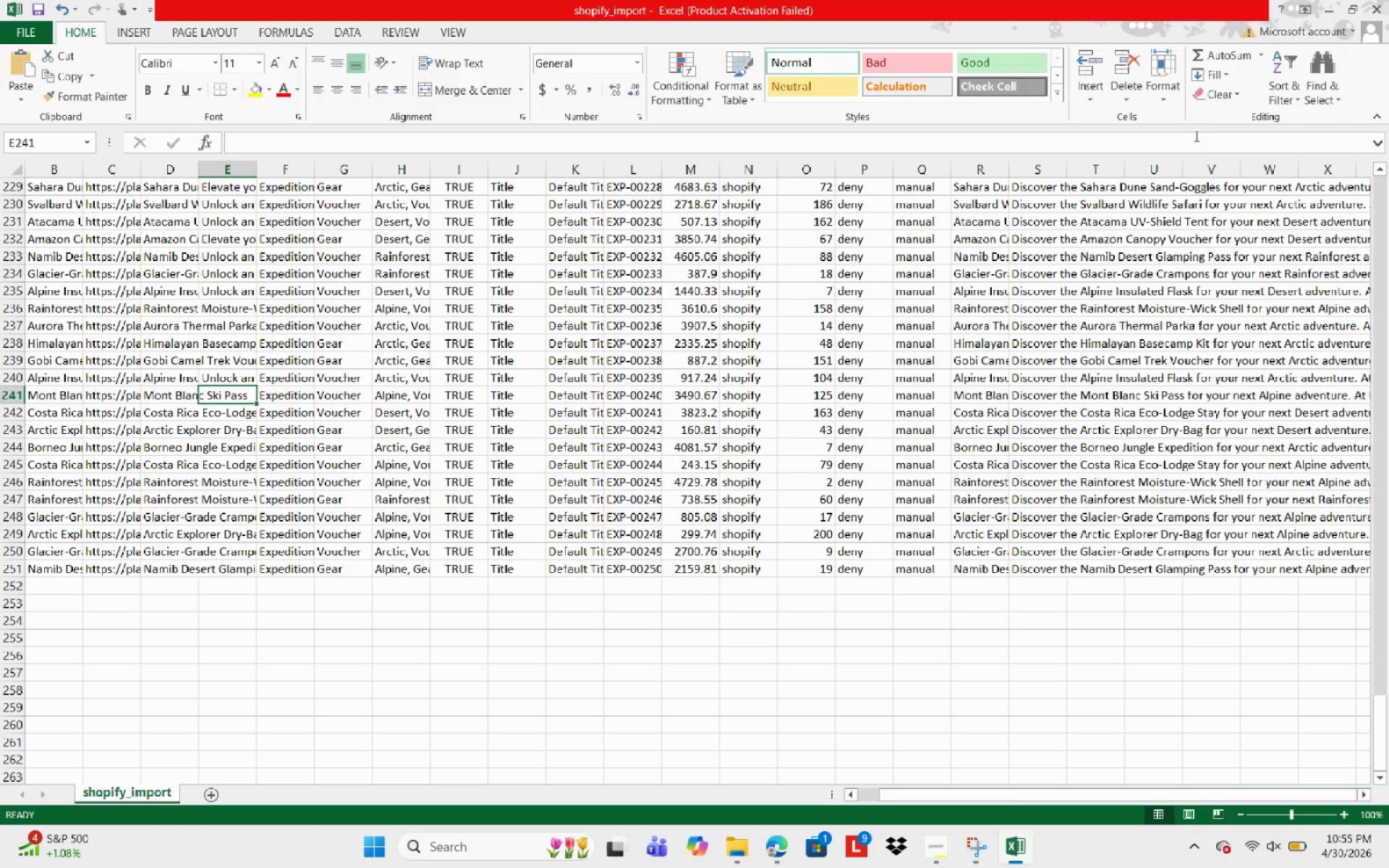 
key(ArrowUp)
 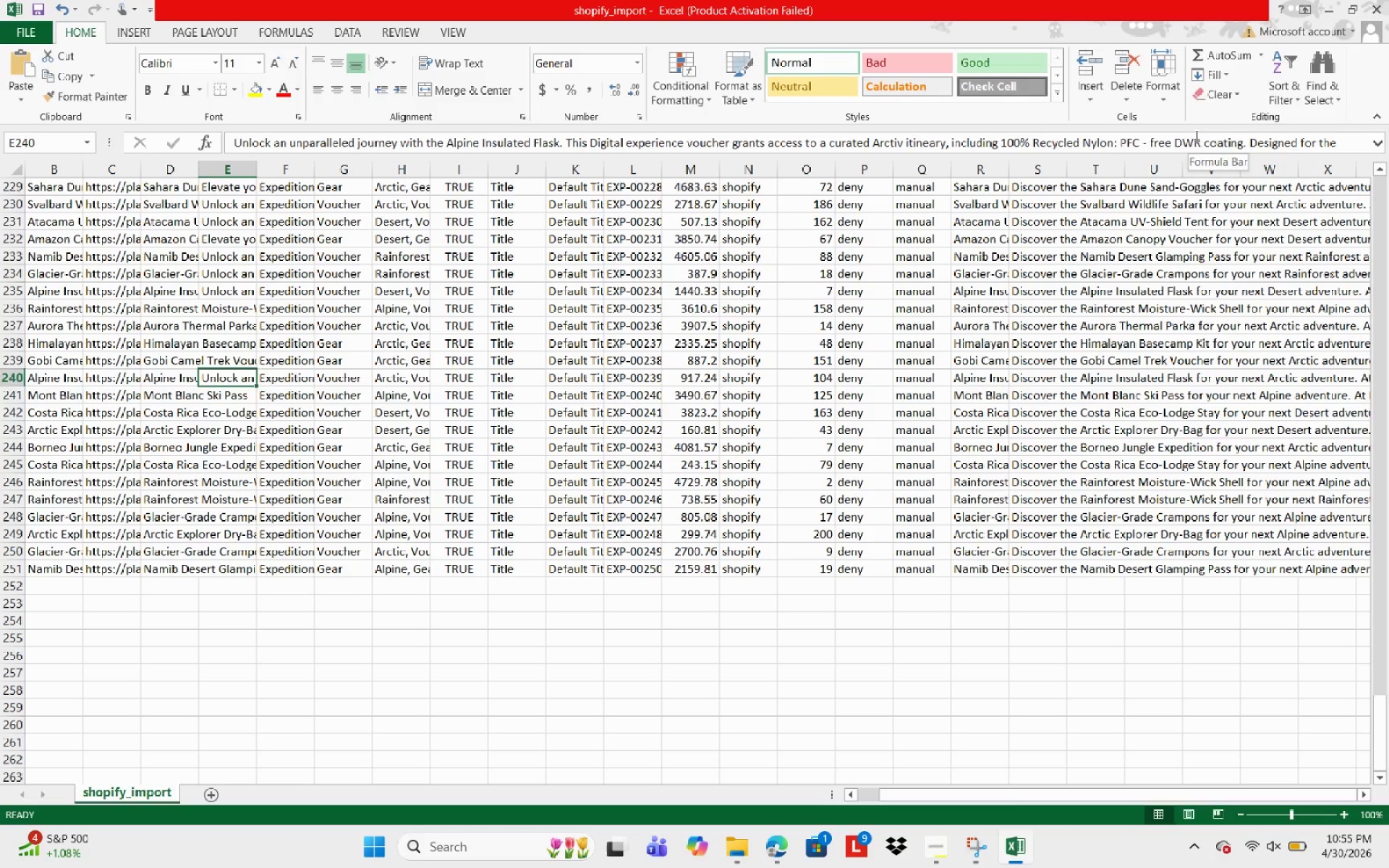 
key(ArrowDown)
 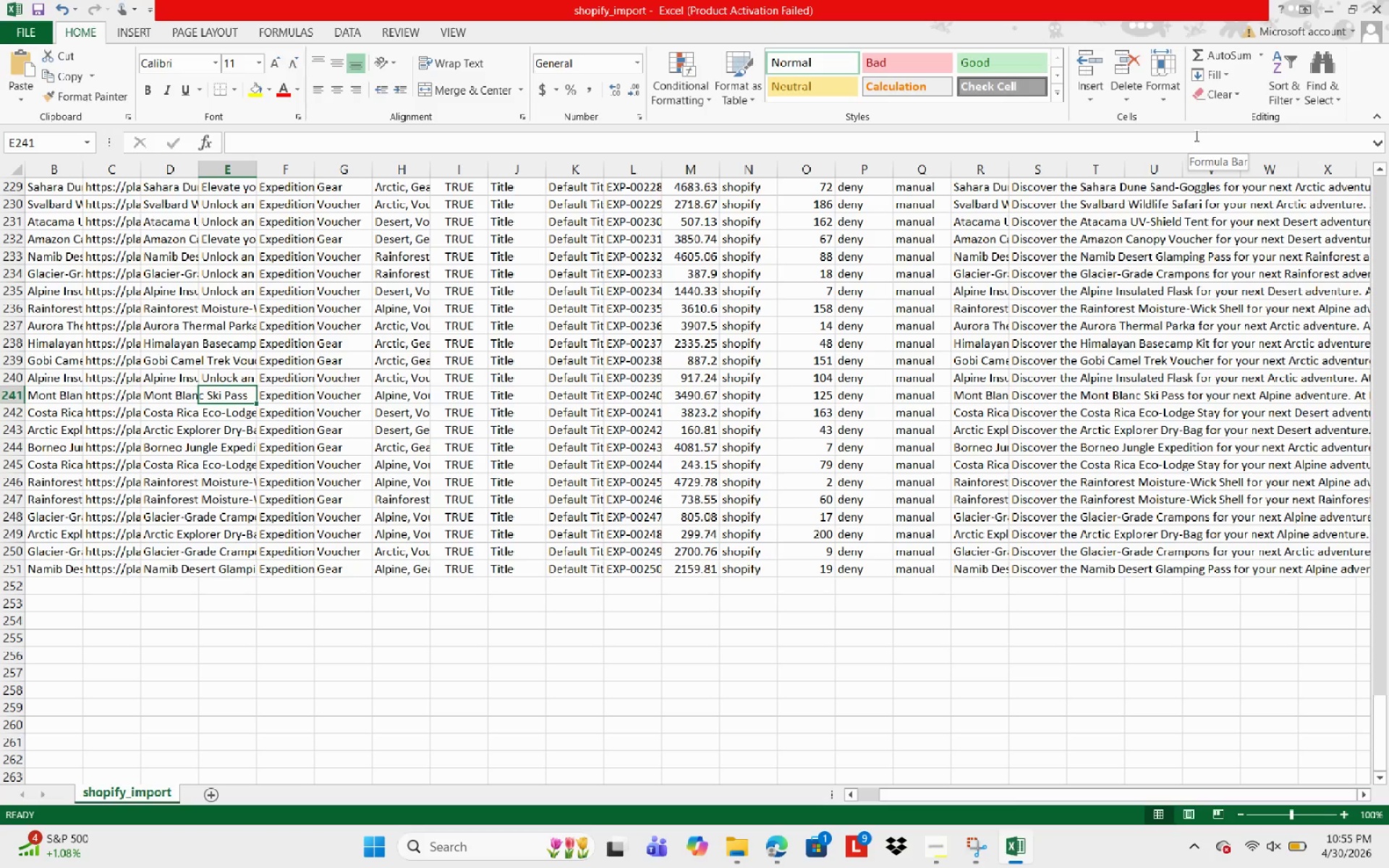 
wait(6.61)
 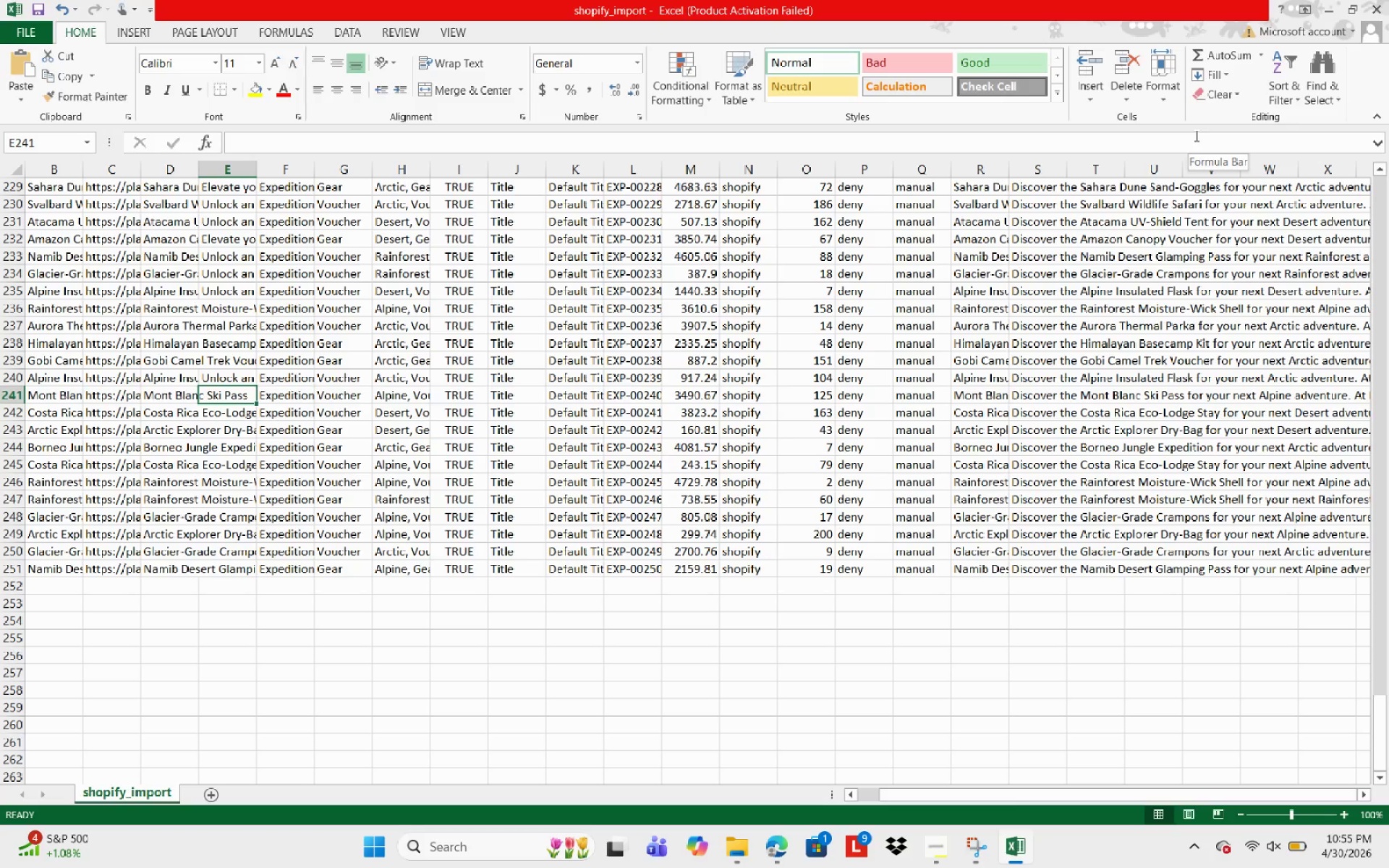 
key(ArrowLeft)
 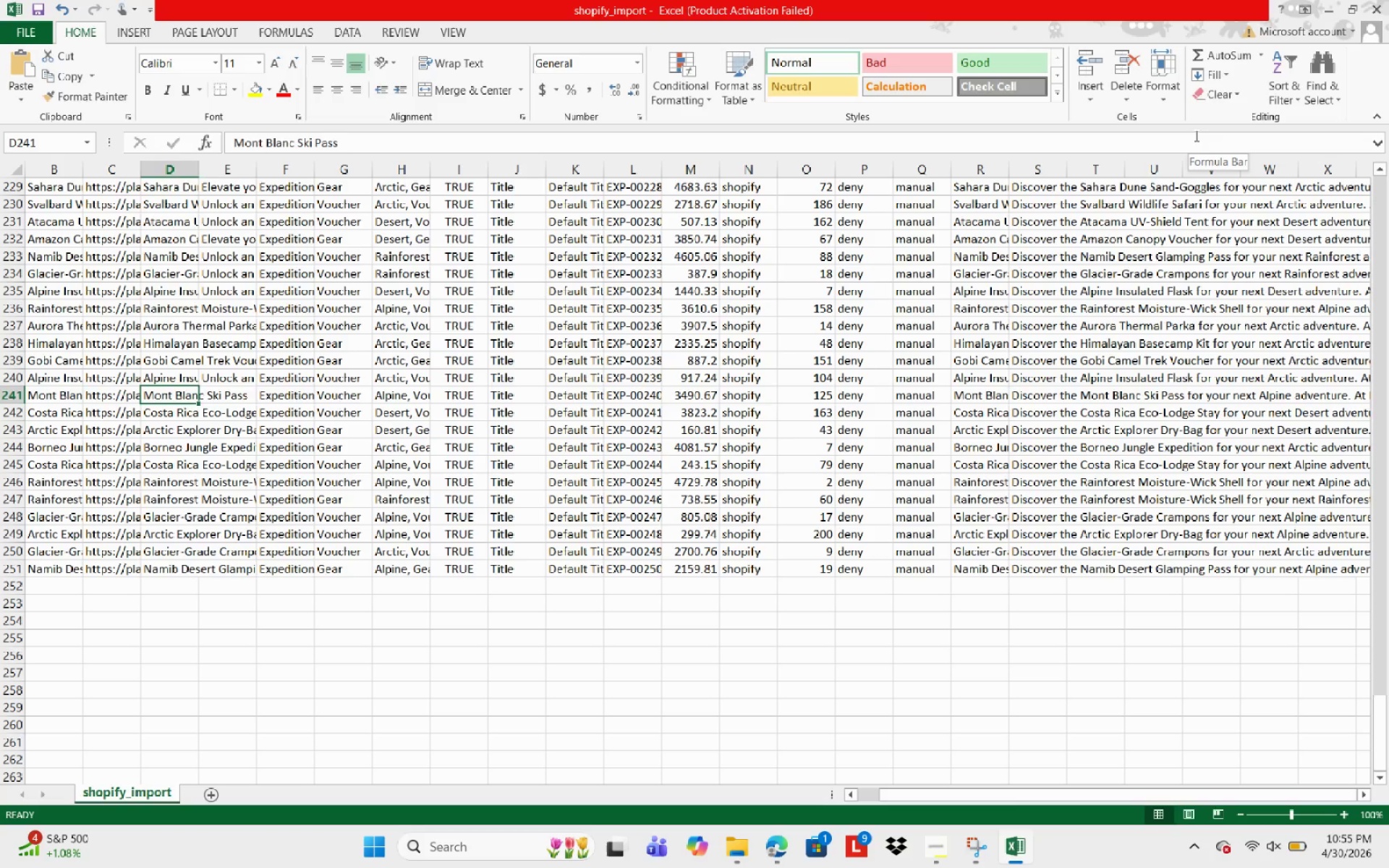 
key(ArrowRight)
 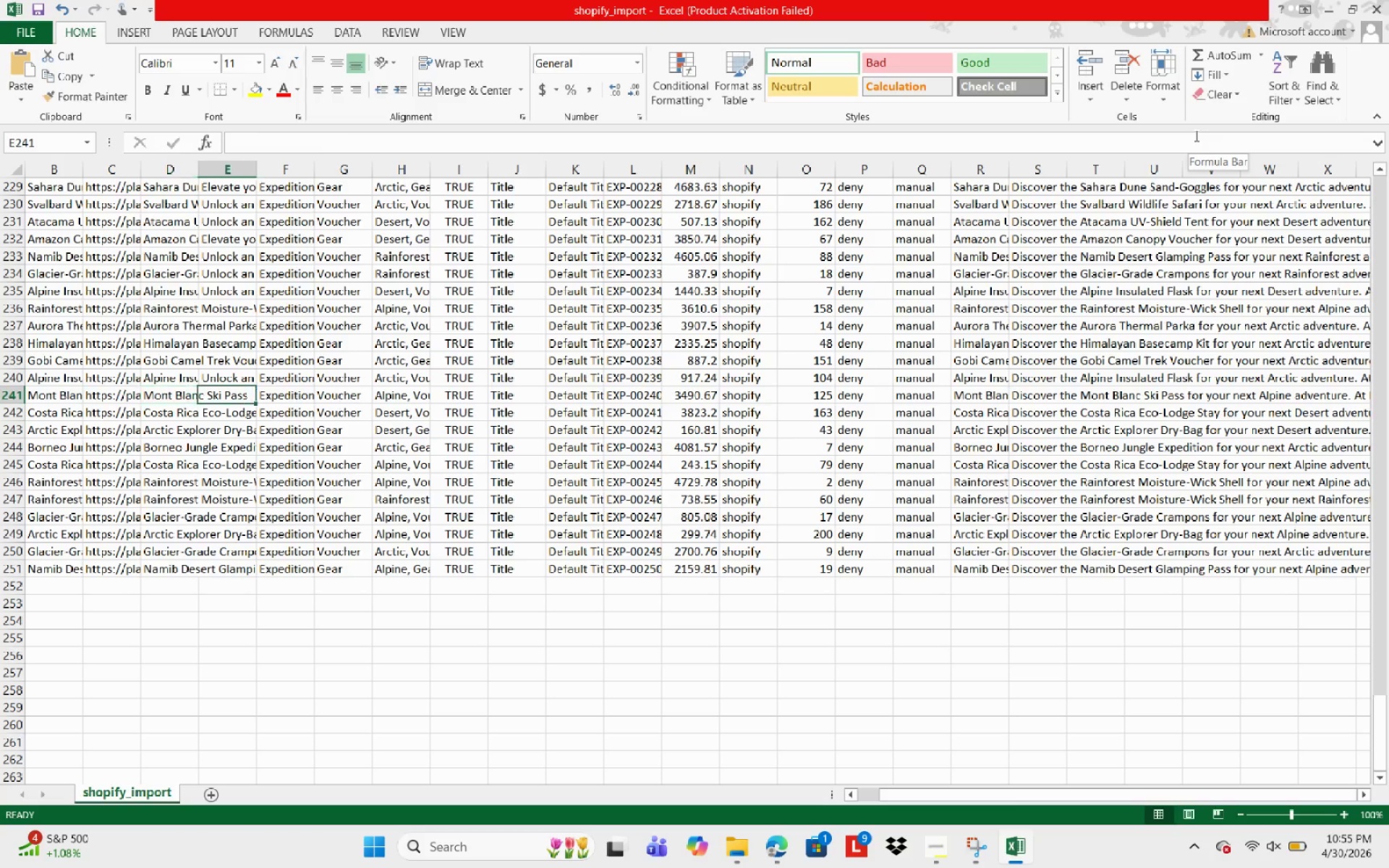 
key(ArrowRight)
 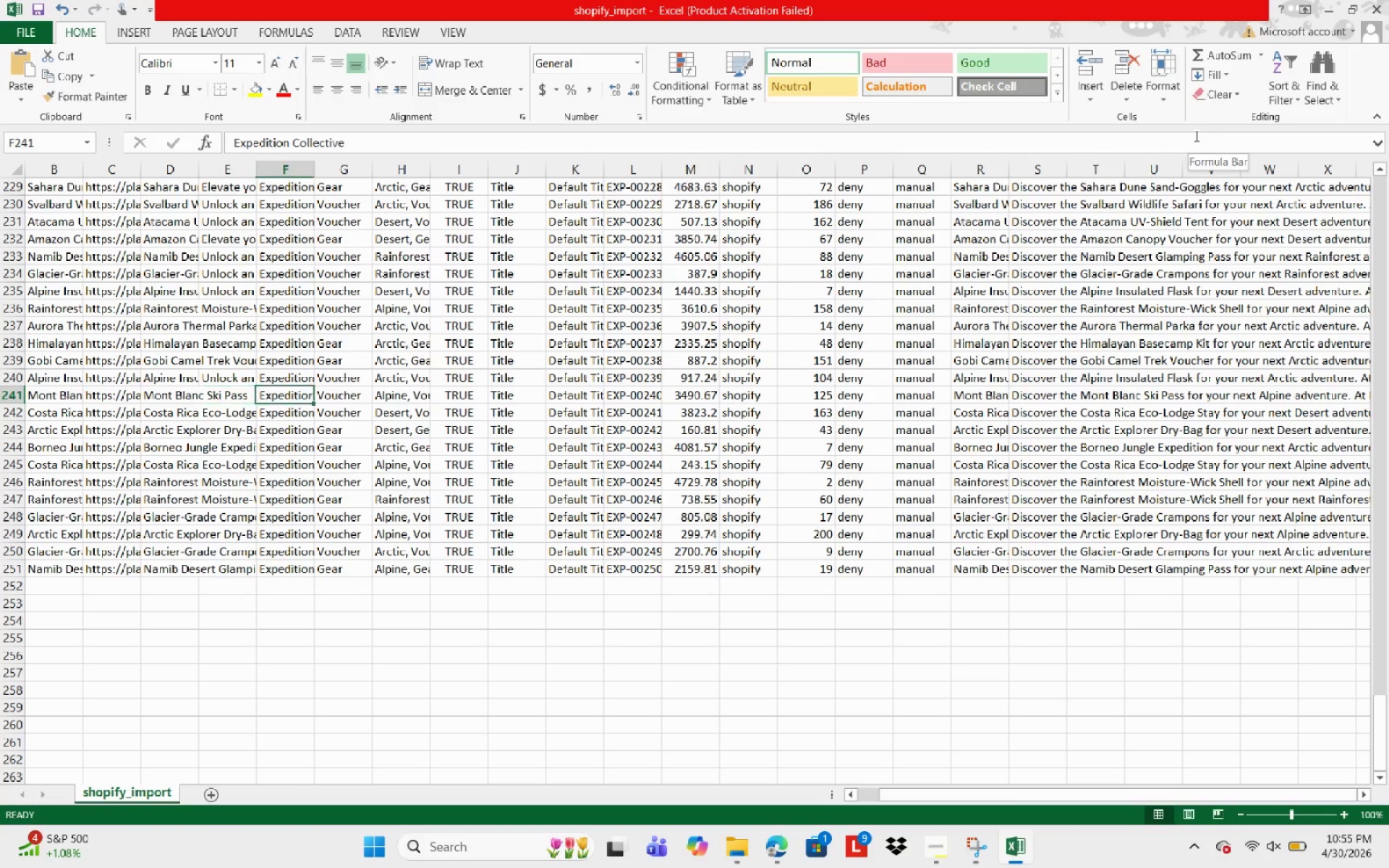 
key(ArrowRight)
 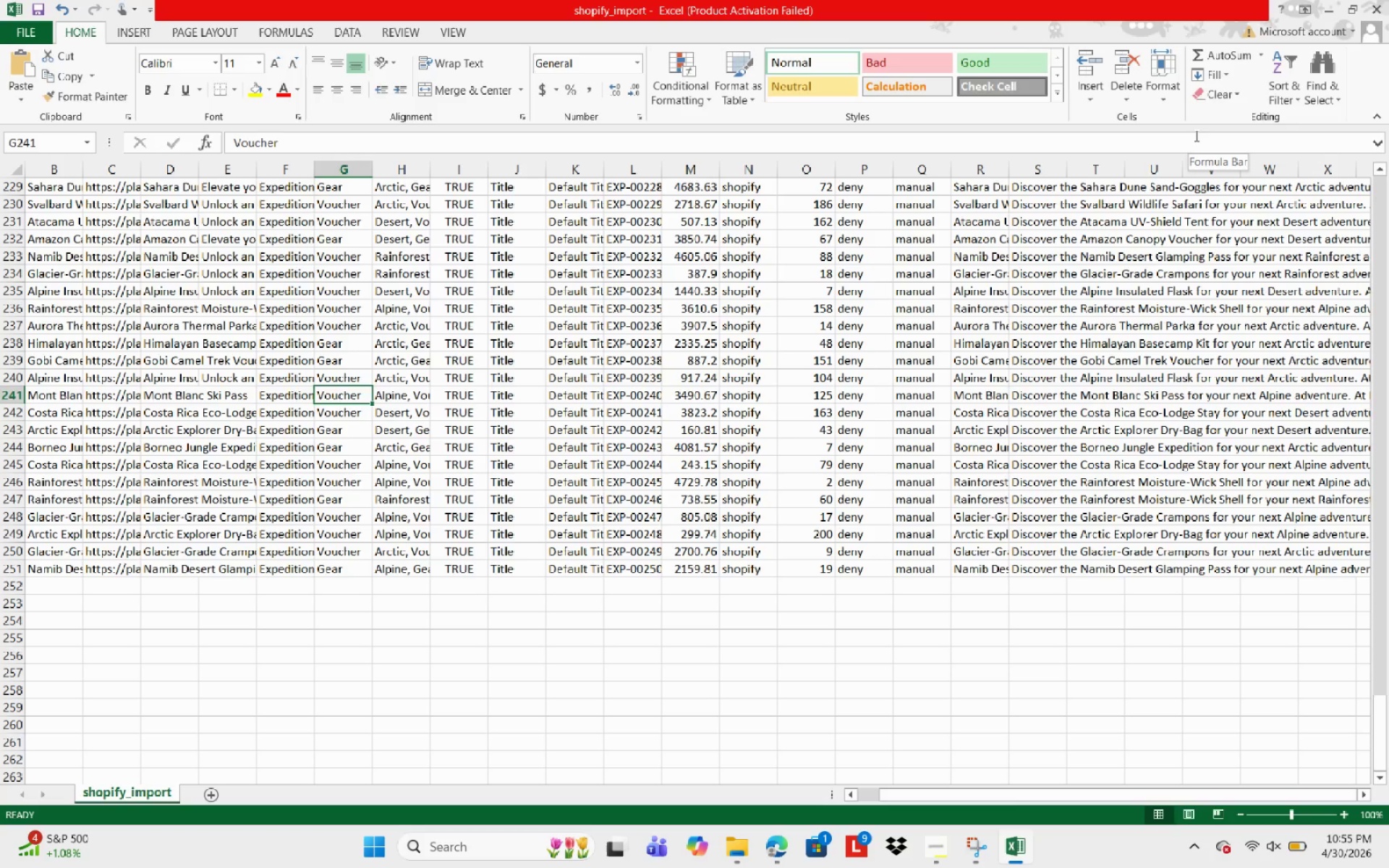 
key(ArrowLeft)
 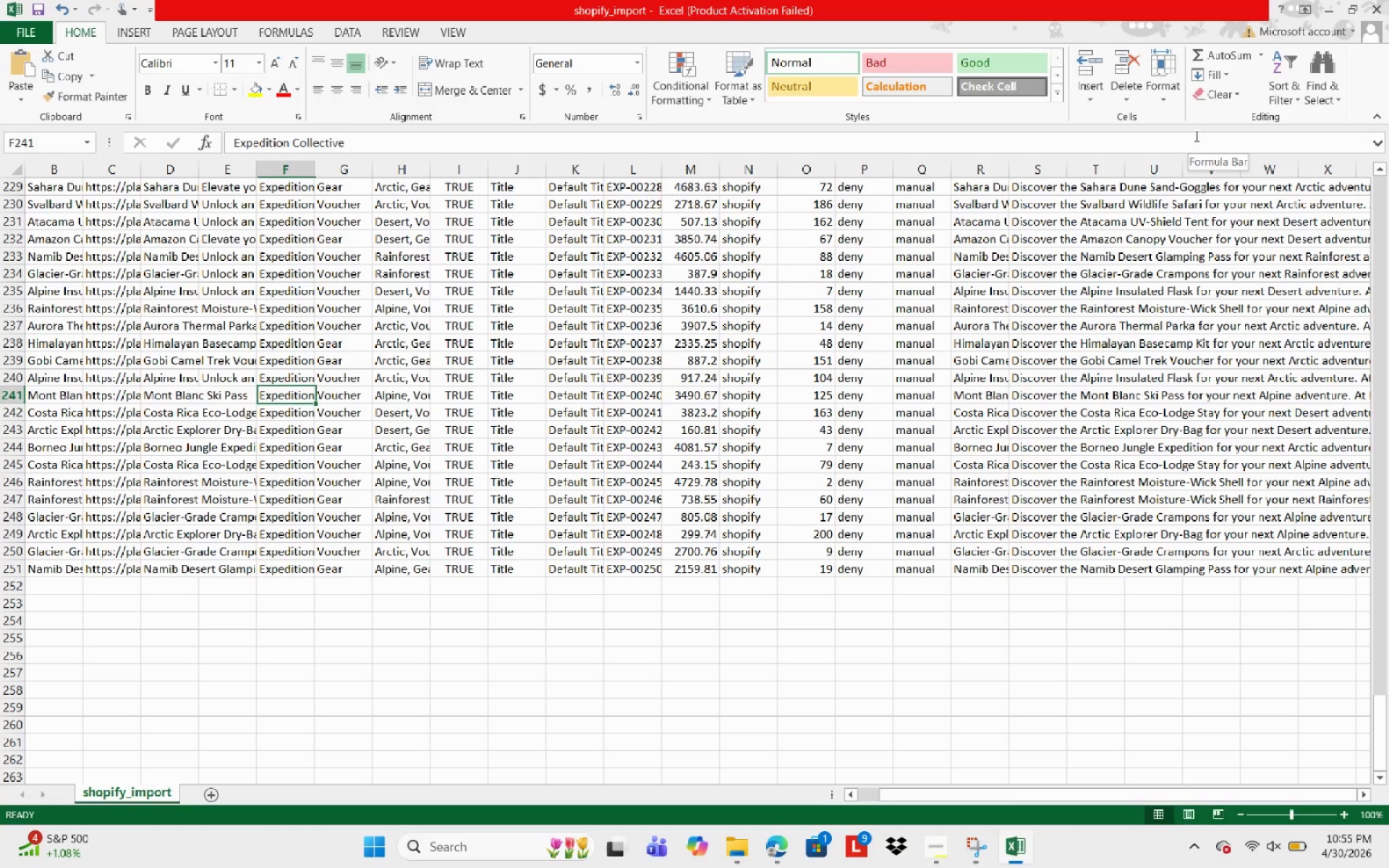 
key(ArrowLeft)
 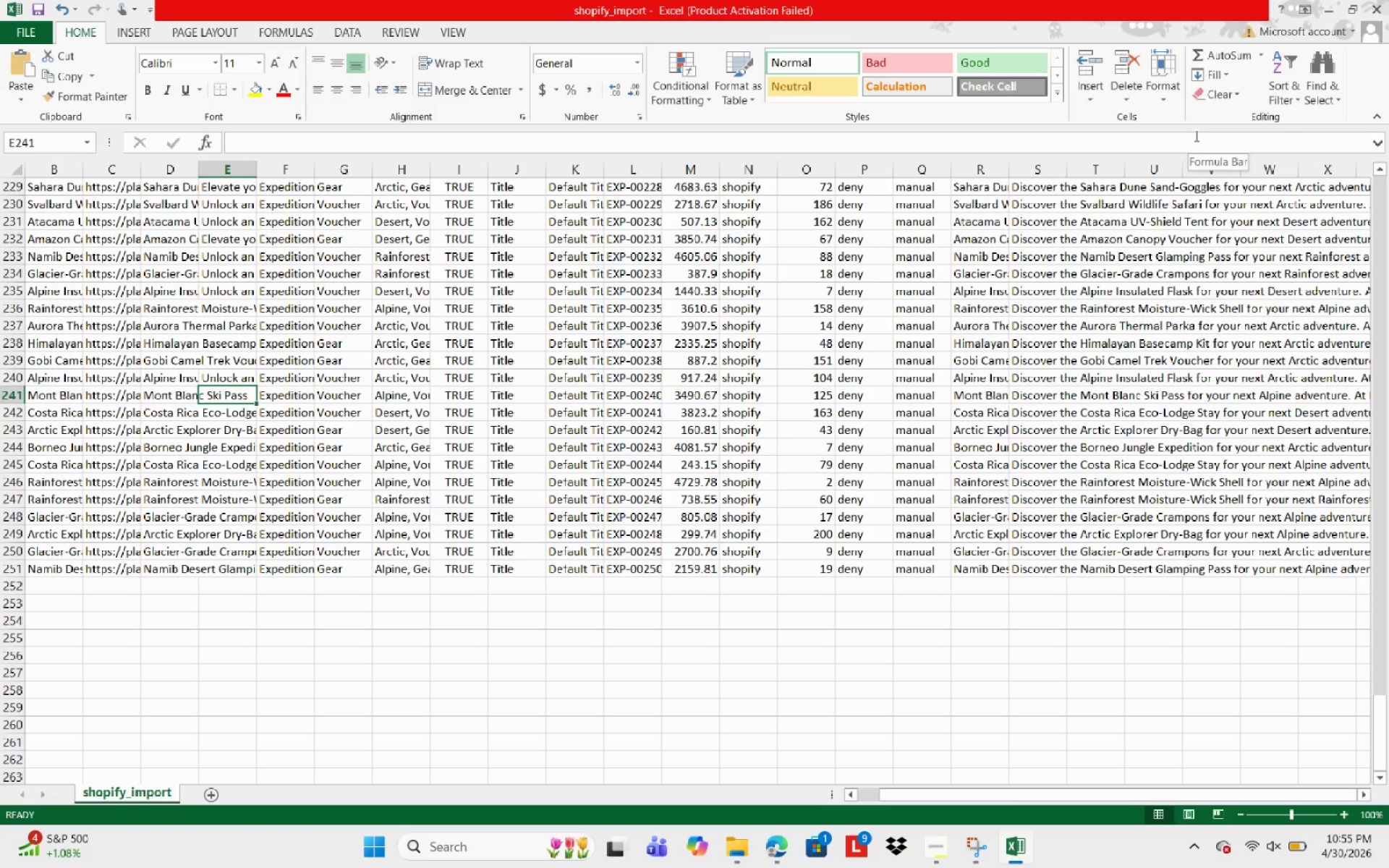 
key(ArrowLeft)
 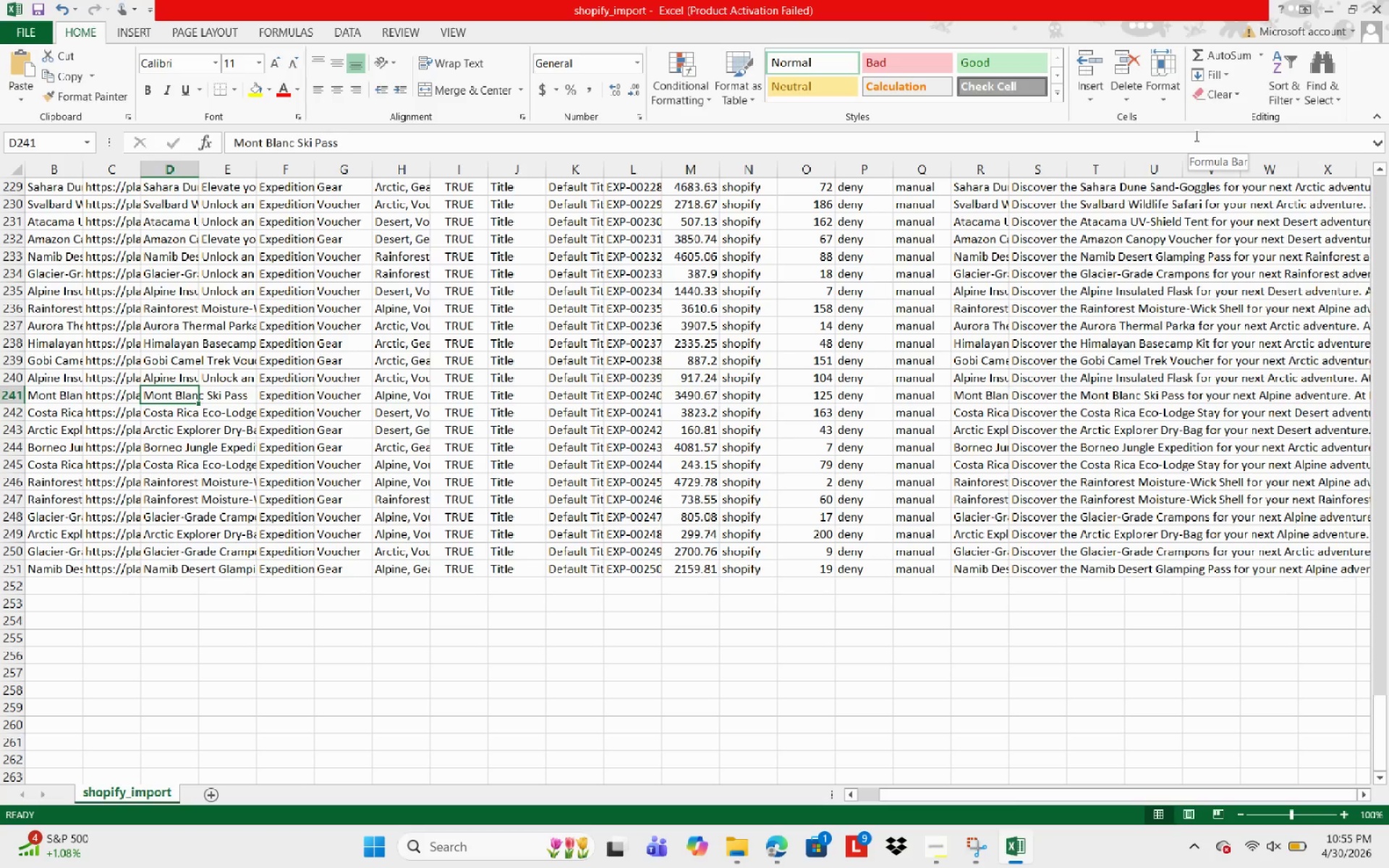 
key(ArrowRight)
 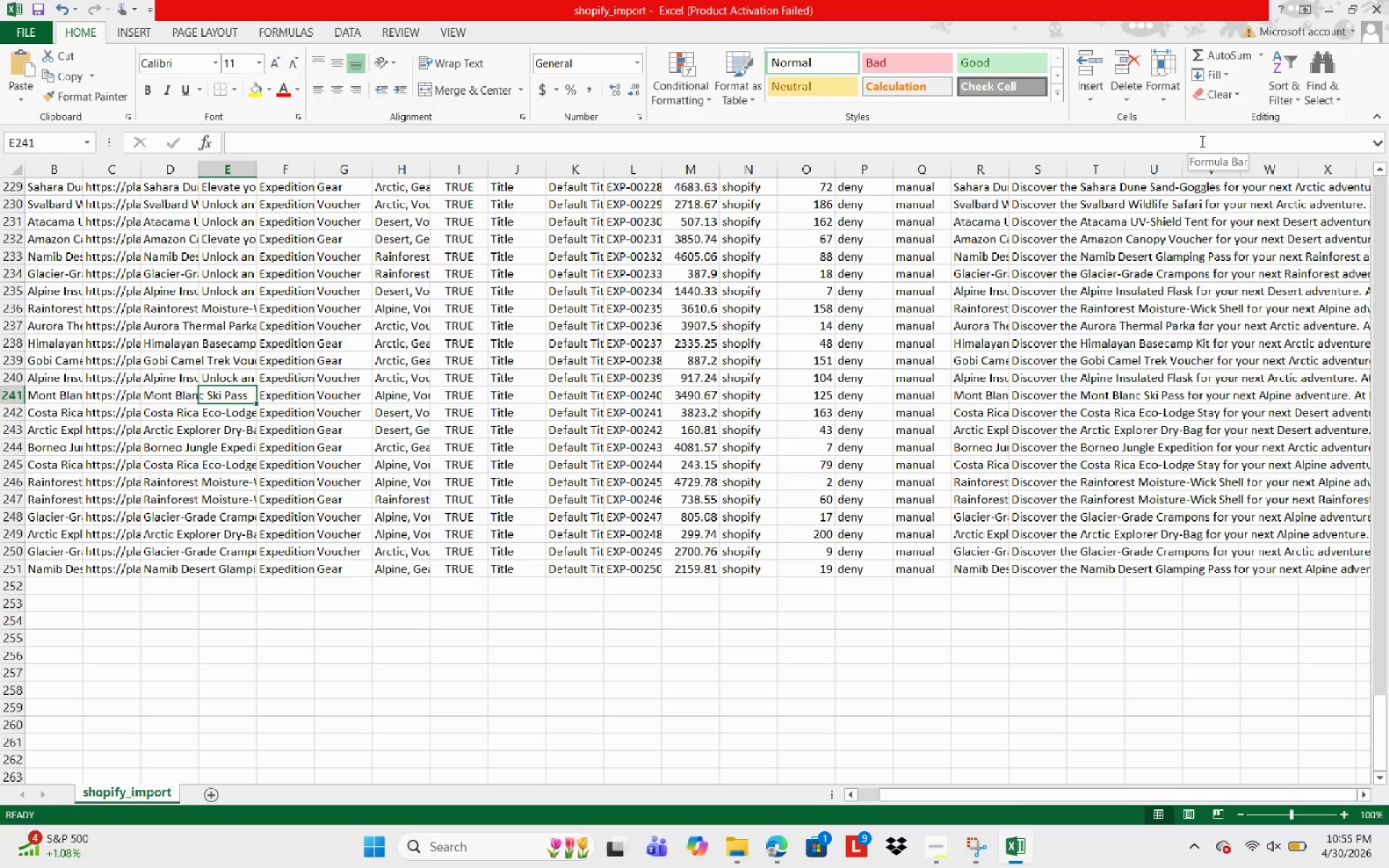 
wait(6.39)
 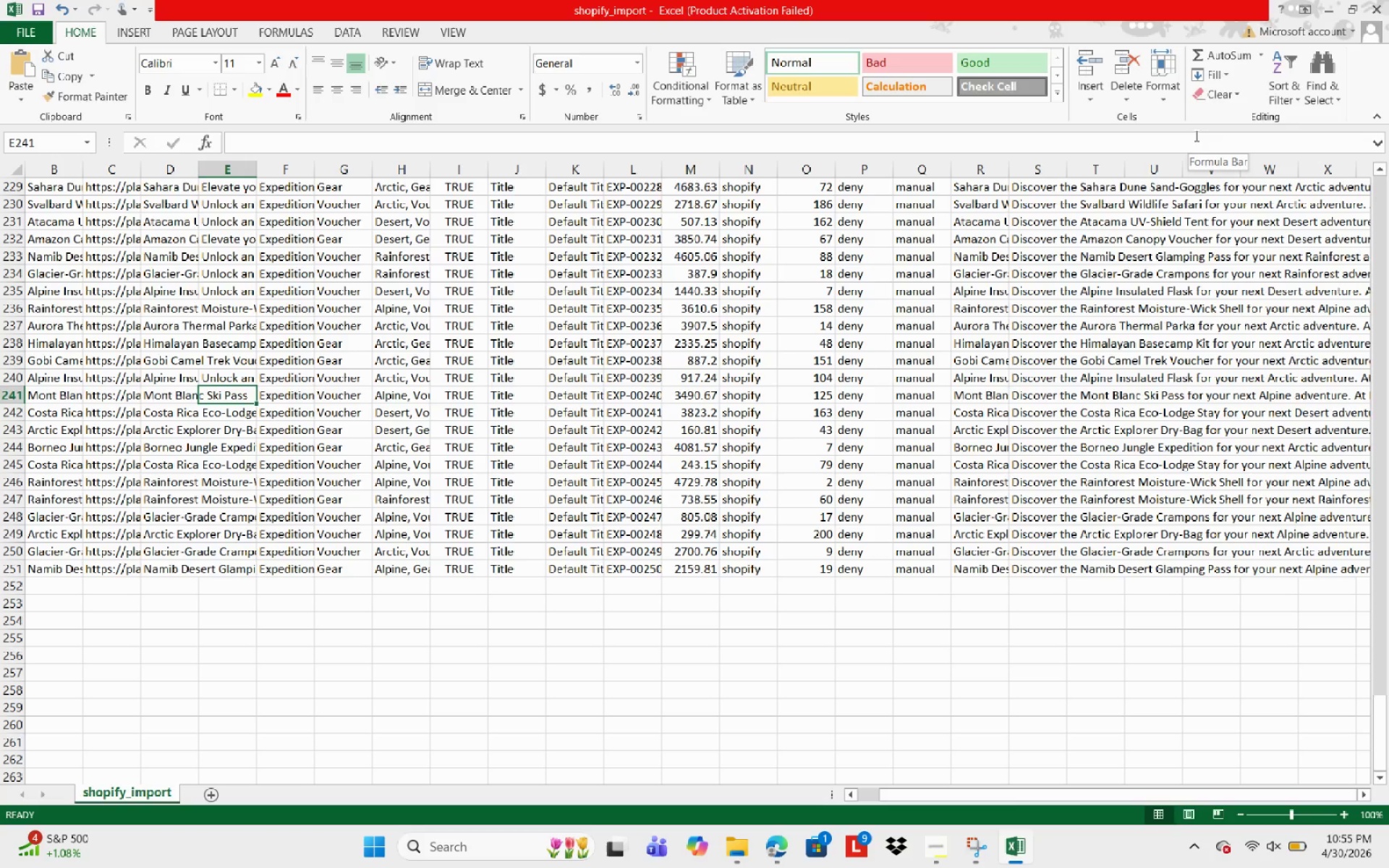 
key(Control+U)
 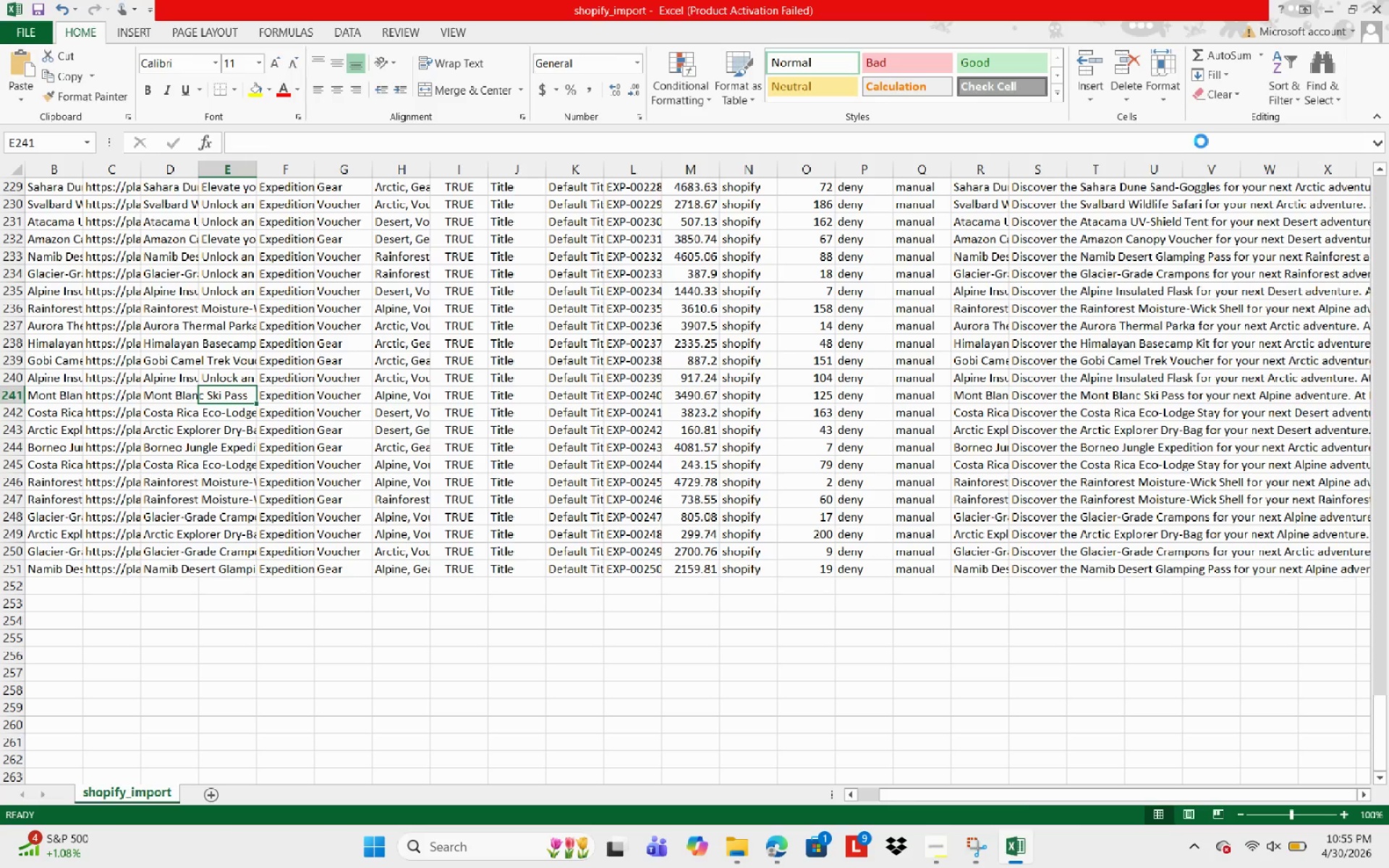 
type(nlock )
key(Backspace)
key(Backspace)
key(Backspace)
key(Backspace)
key(Backspace)
key(Backspace)
key(Backspace)
type(Unlock all )
 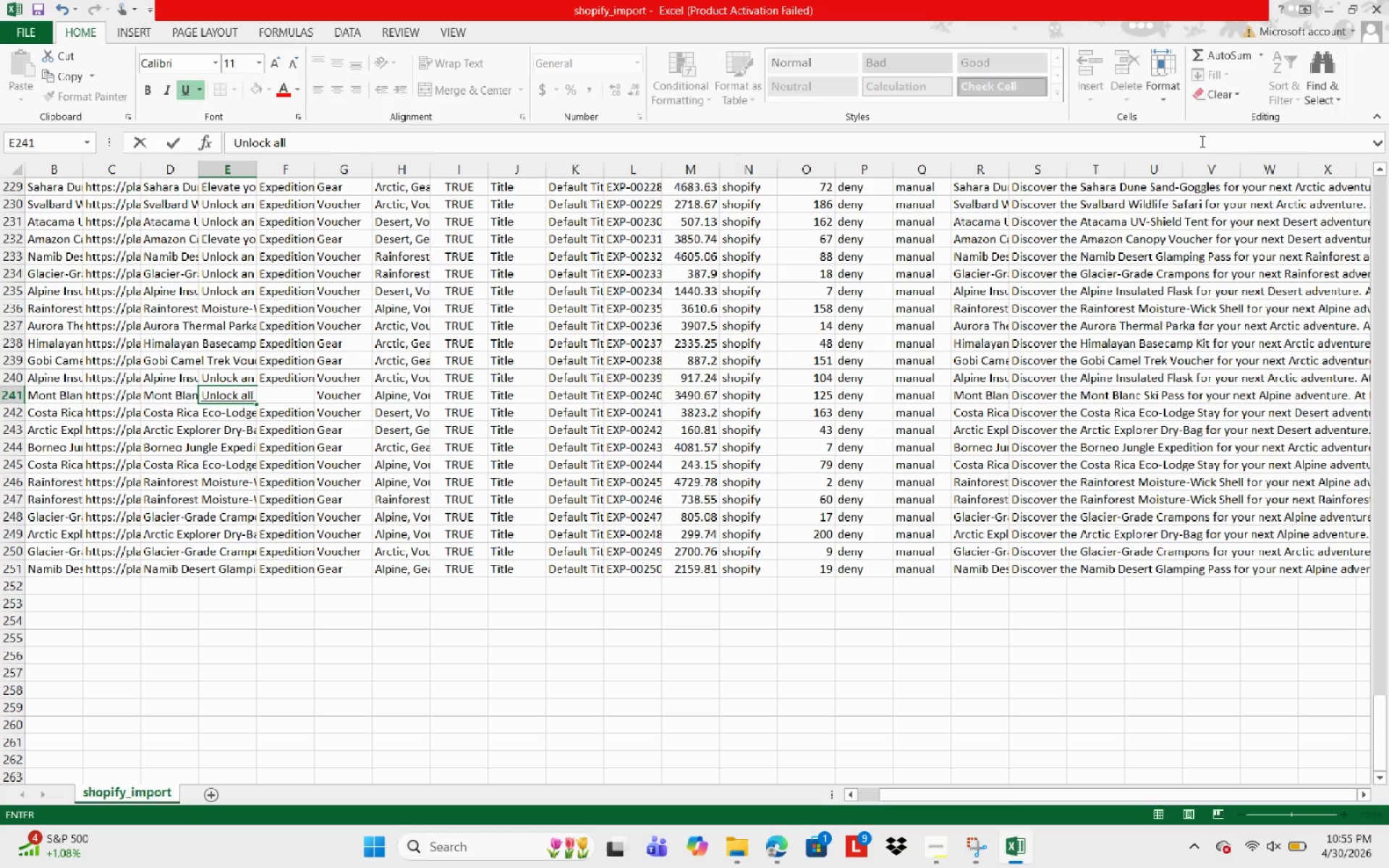 
wait(10.14)
 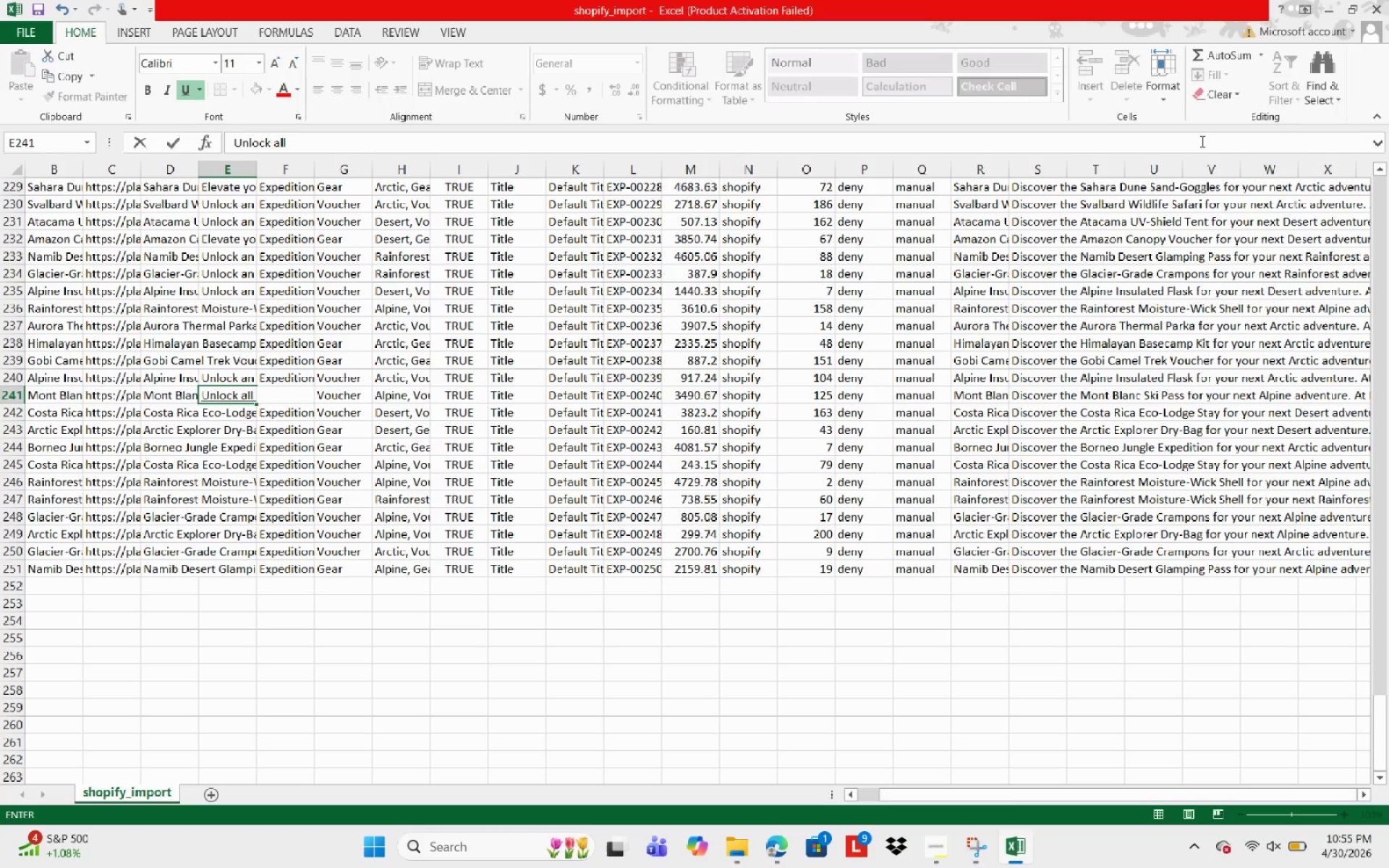 
type(unparalledl)
key(Backspace)
key(Backspace)
type(ld )
key(Backspace)
key(Backspace)
type(ed)
 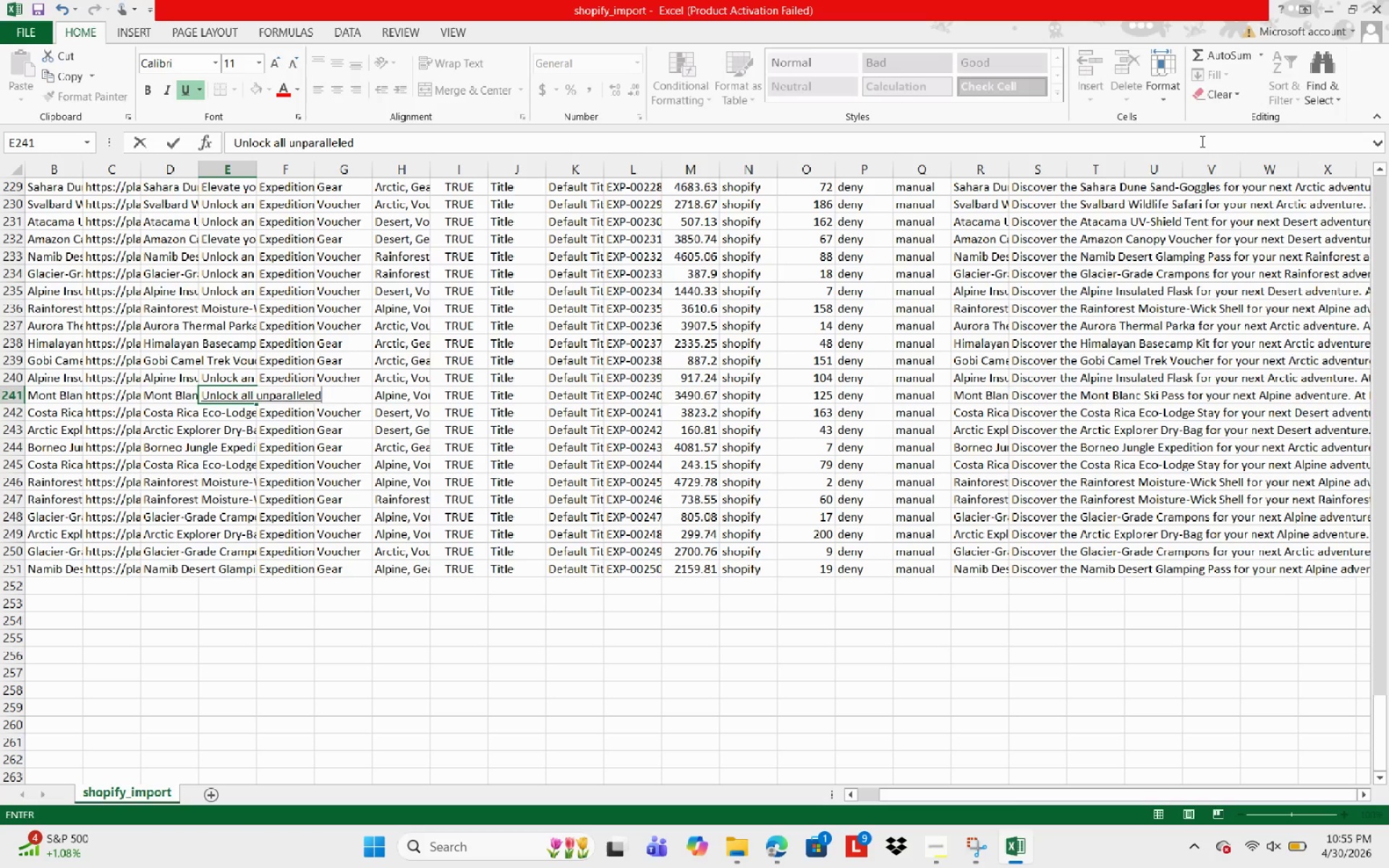 
wait(6.12)
 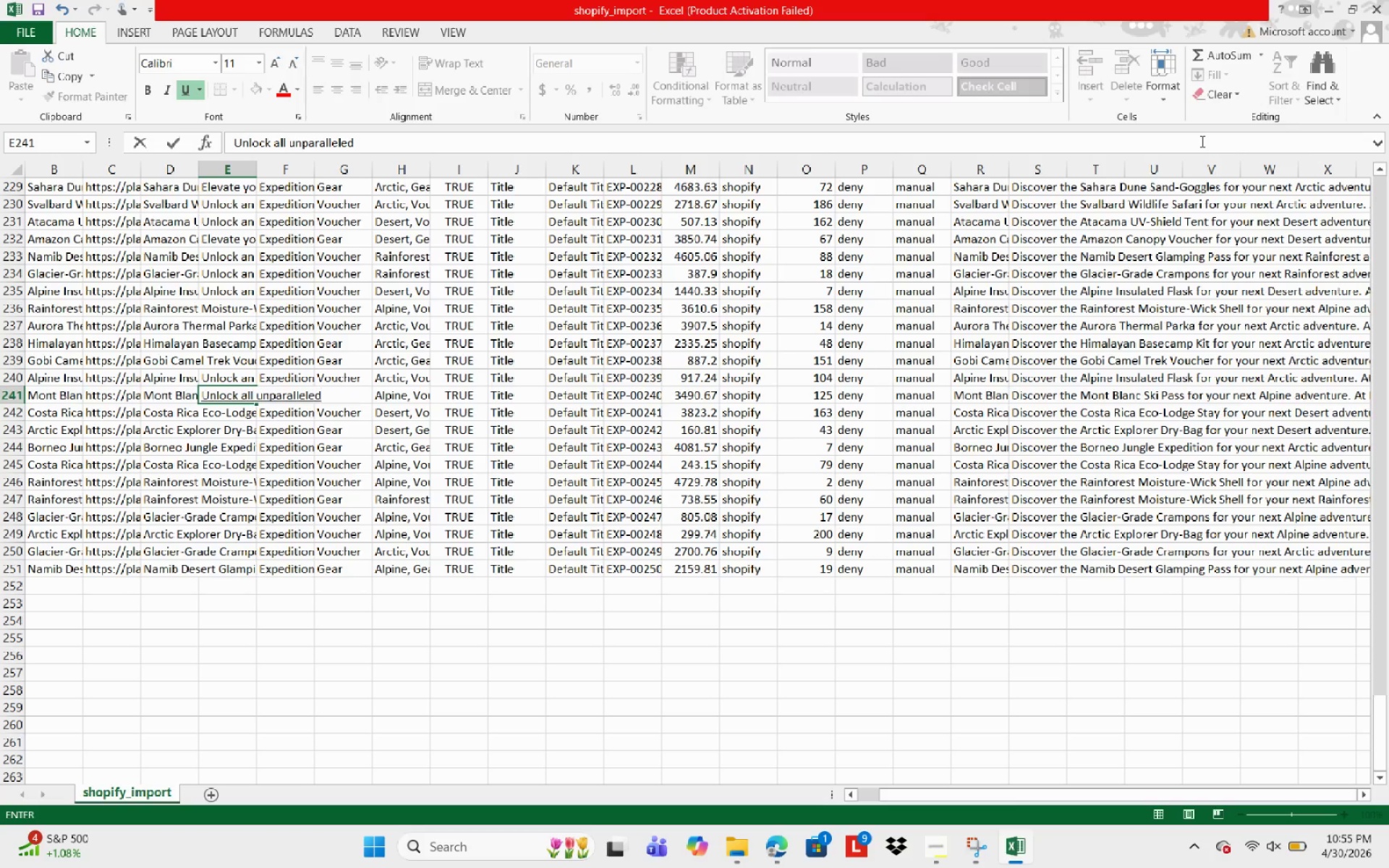 
type( with Mont Blanc)
 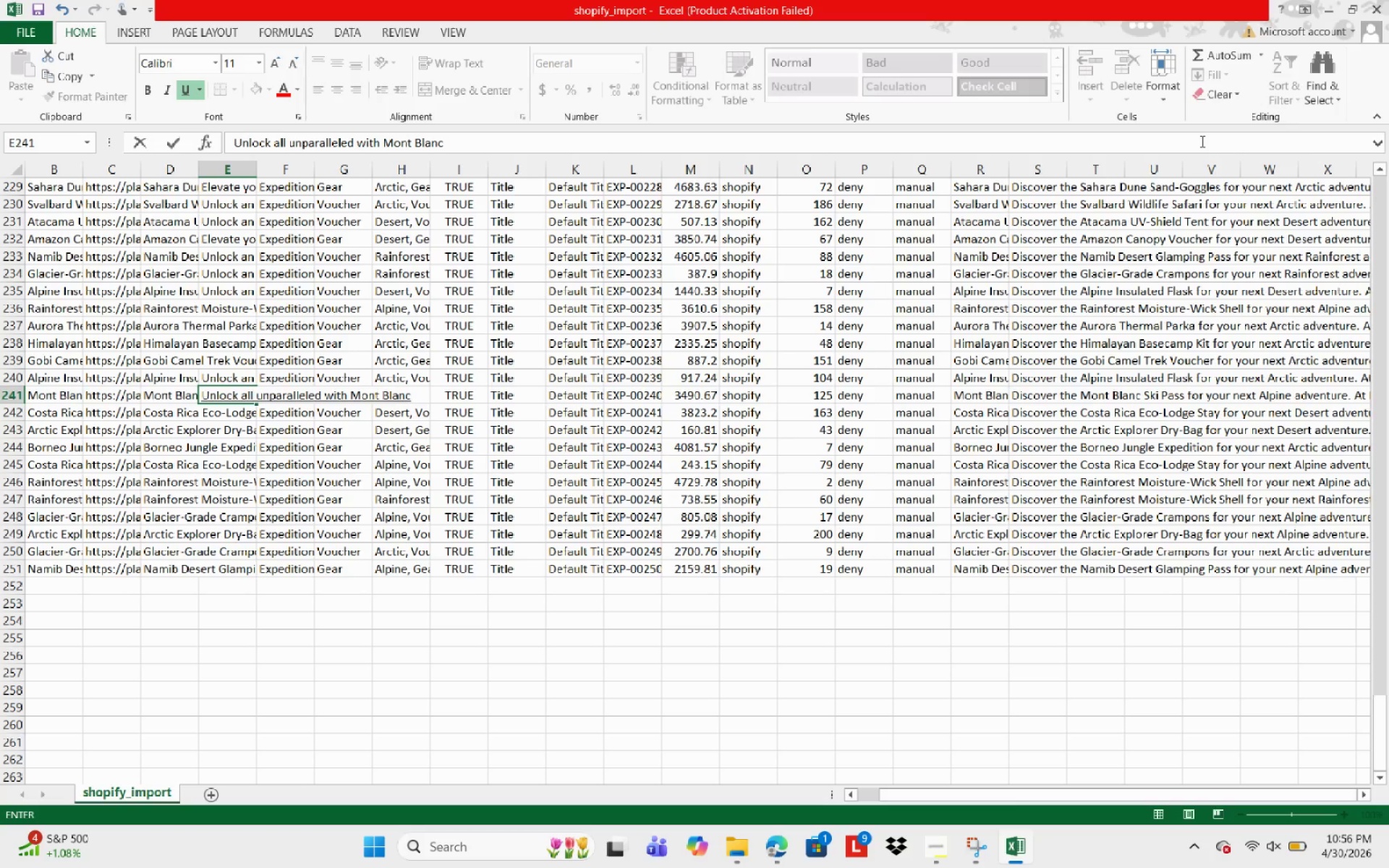 
wait(12.38)
 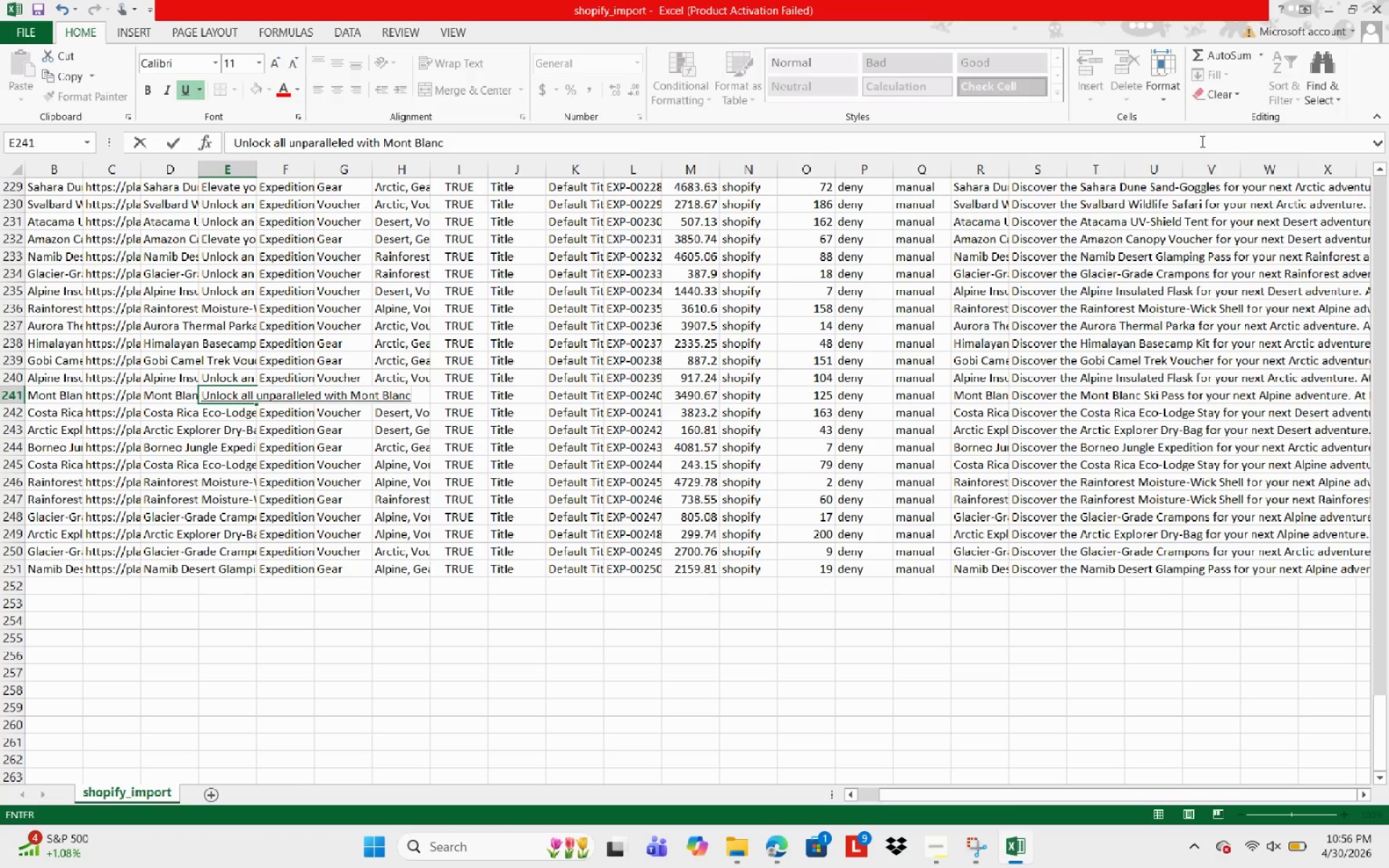 
type(Ski )
key(Backspace)
key(Backspace)
key(Backspace)
key(Backspace)
type( Ski )
 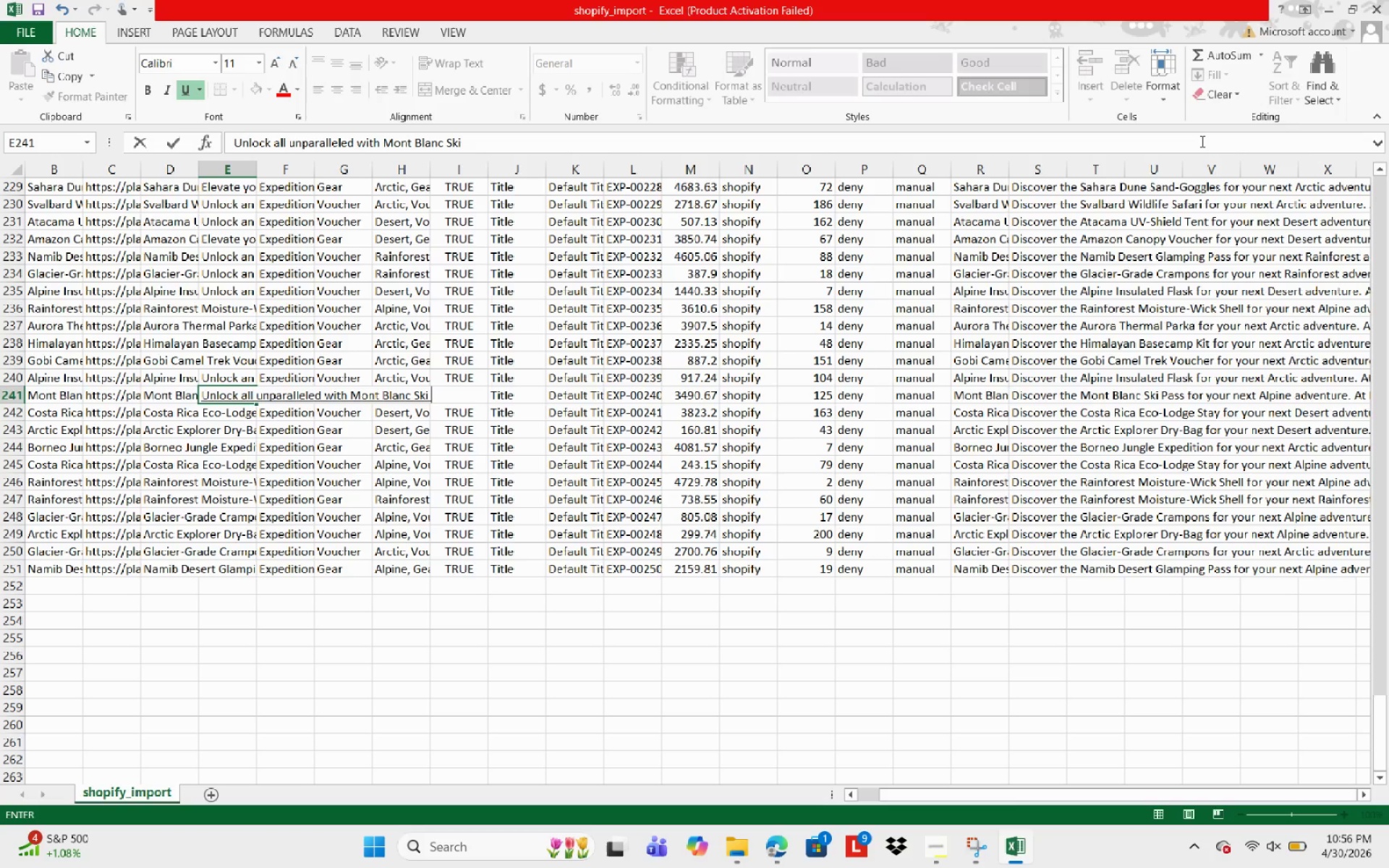 
wait(7.12)
 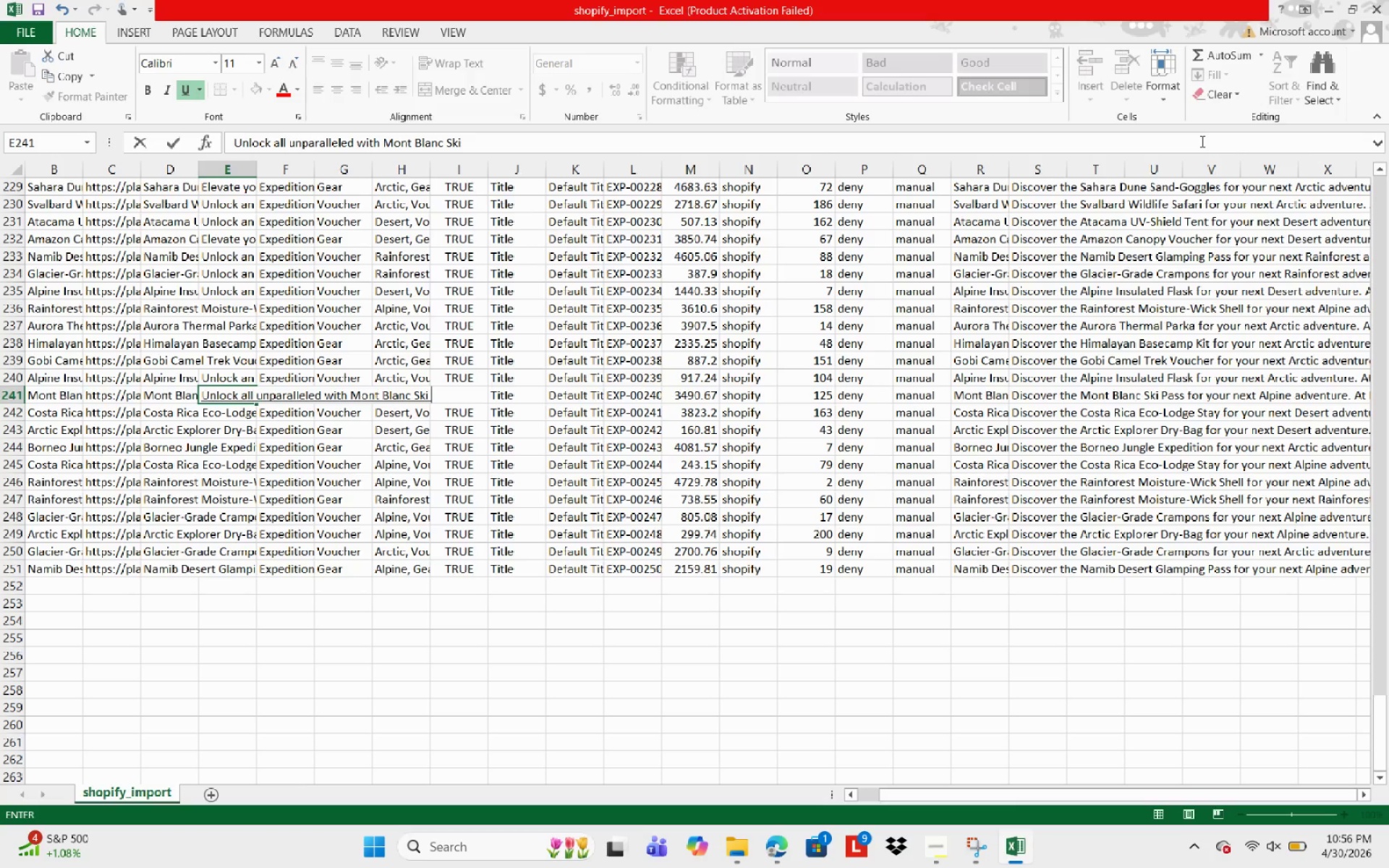 
type(PAss)
key(Backspace)
key(Backspace)
key(Backspace)
type(ass.)
 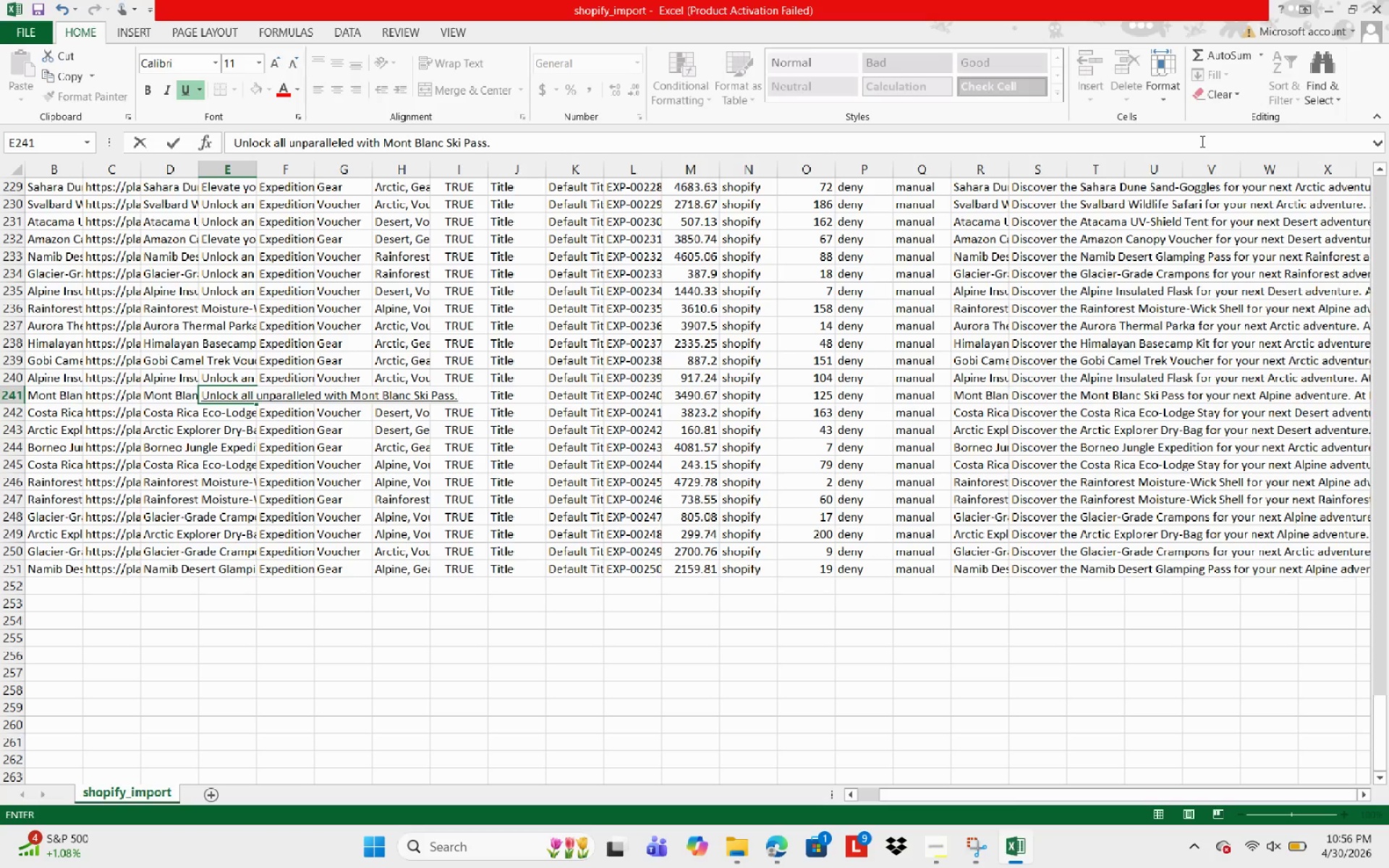 
wait(7.75)
 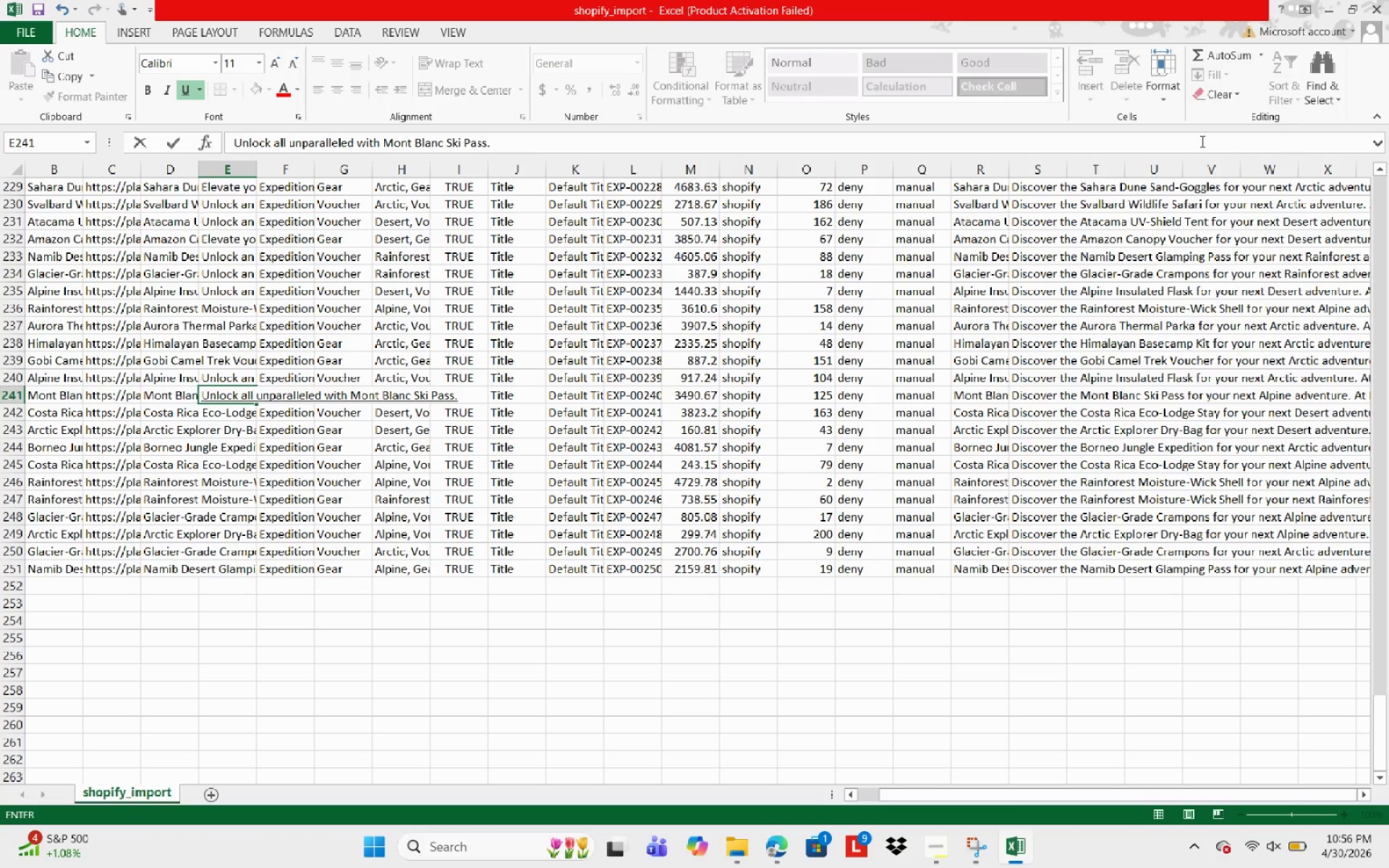 
type( Thso)
key(Backspace)
key(Backspace)
type(is d)
key(Backspace)
type(D)
key(Backspace)
type(digoral)
key(Backspace)
key(Backspace)
key(Backspace)
key(Backspace)
type(ir)
key(Backspace)
type(tal )
 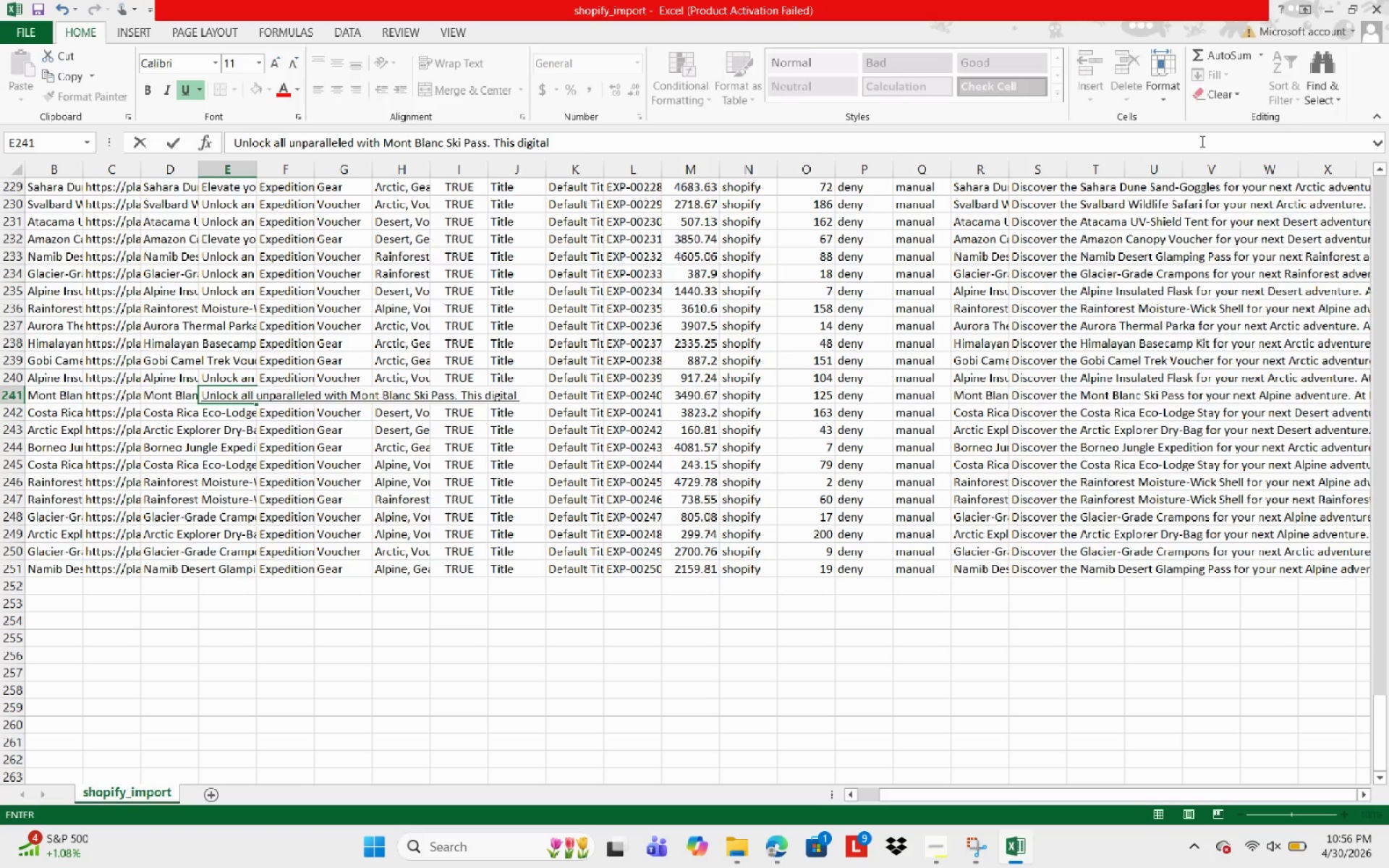 
type(experience voucher )
 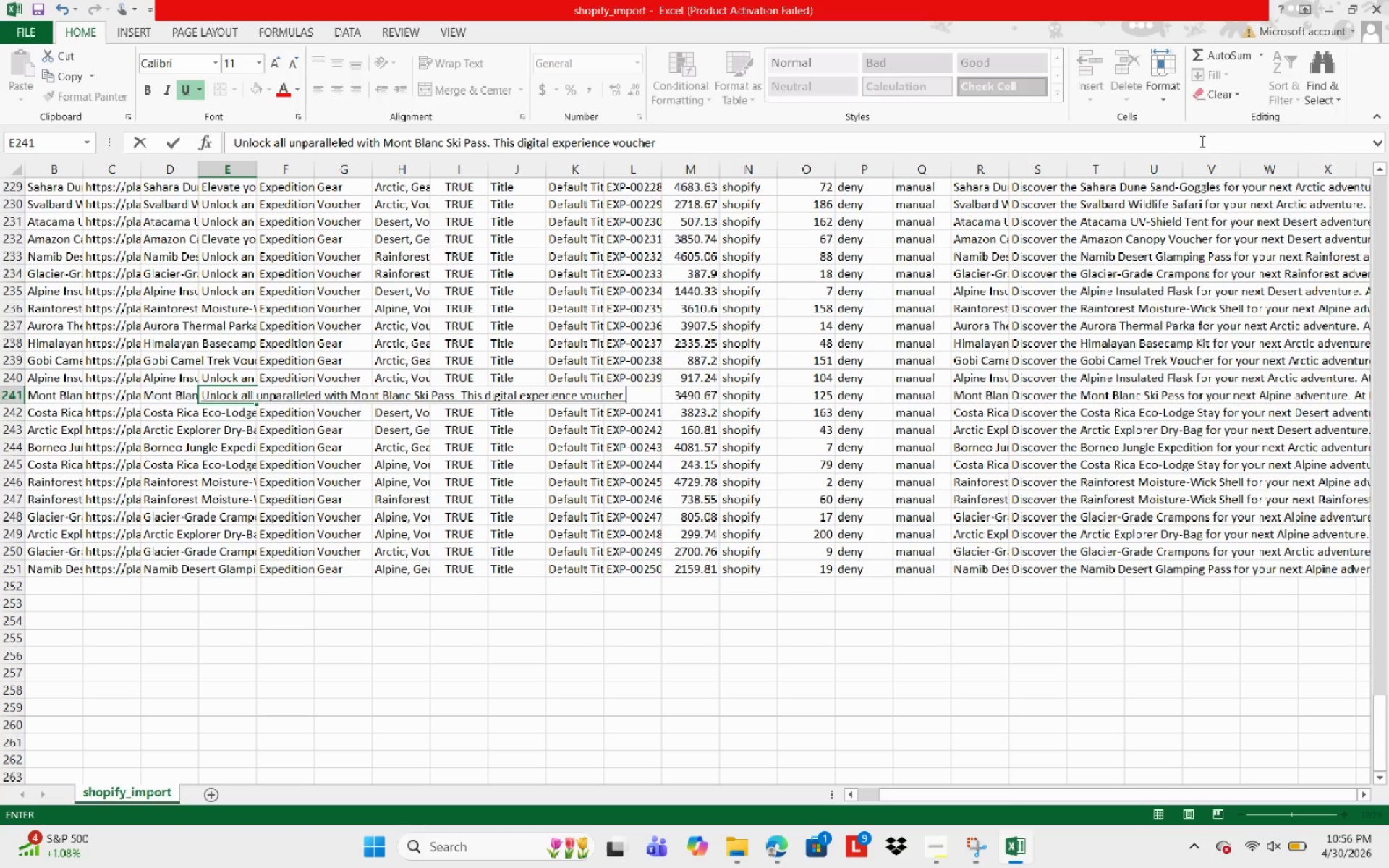 
wait(8.39)
 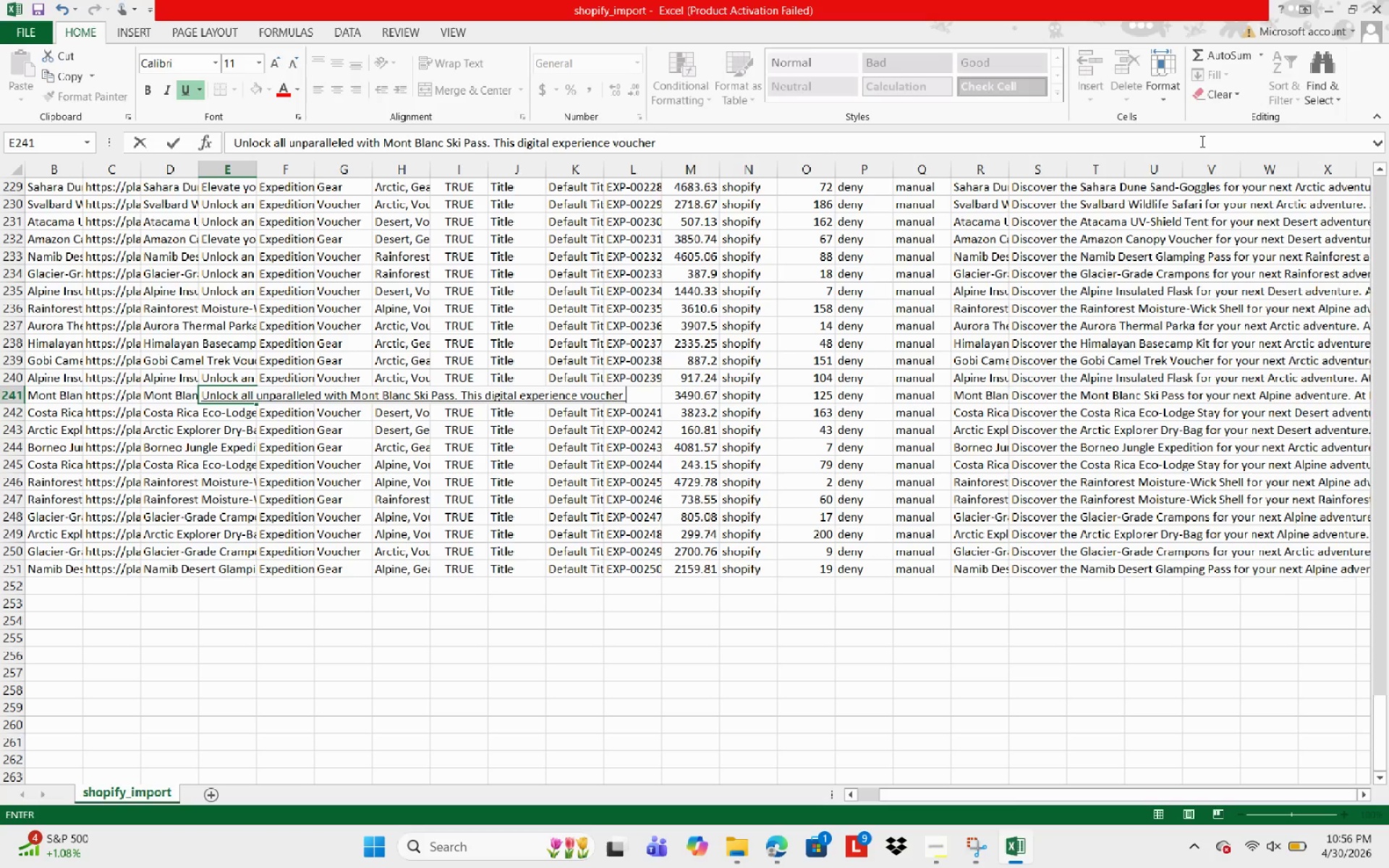 
type(grants access to a curated )
 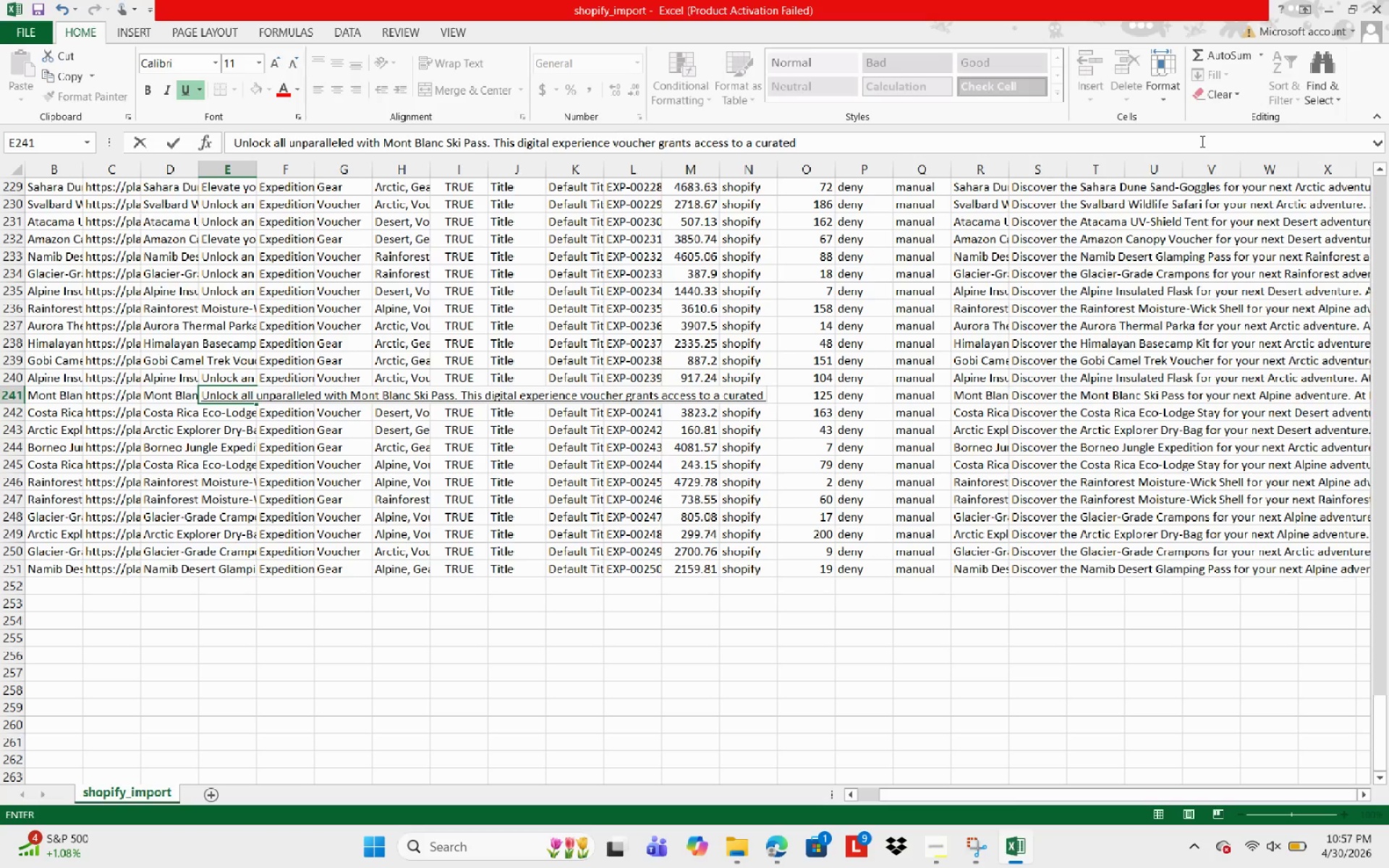 
type(Alpine )
 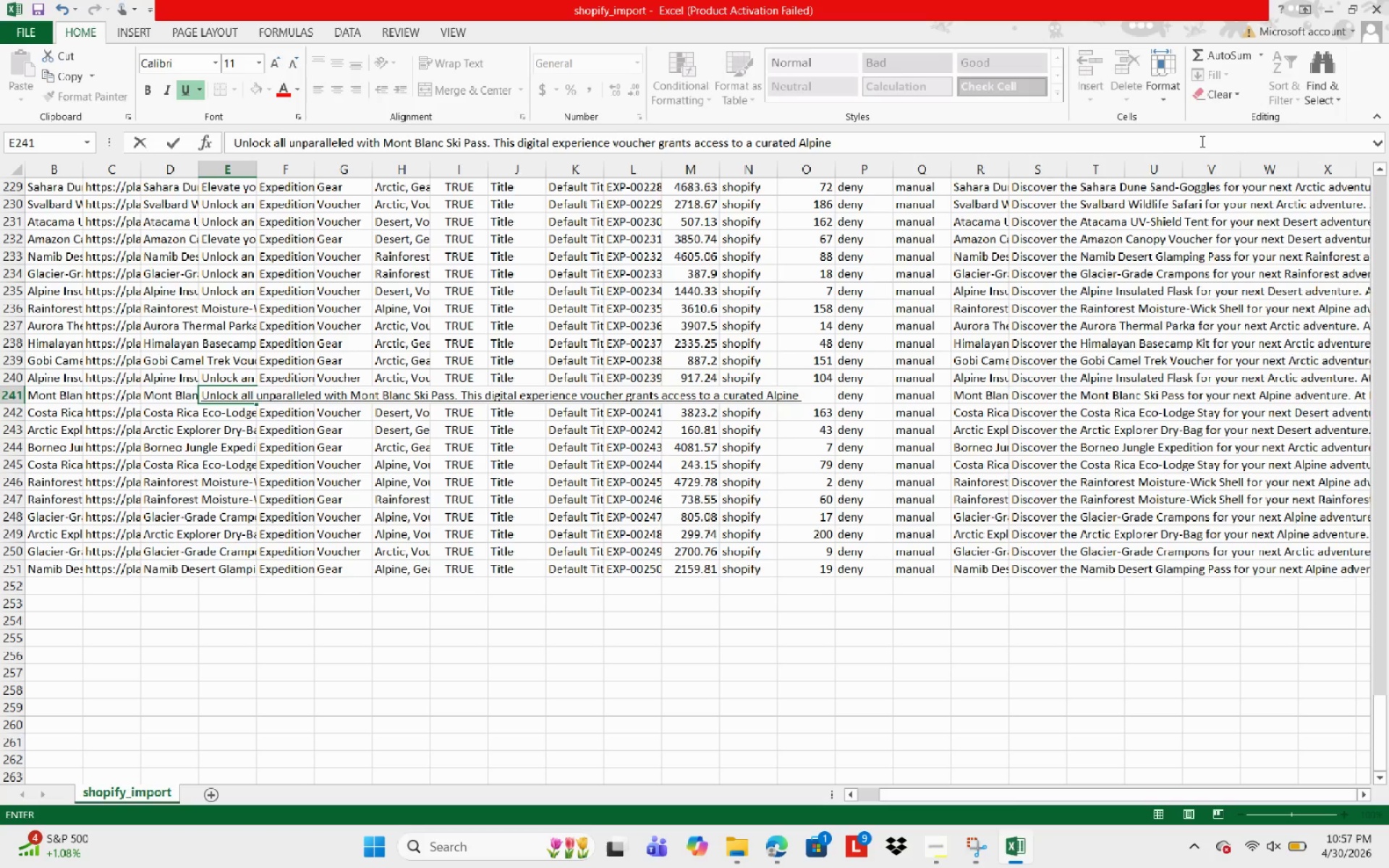 
type(iy)
key(Backspace)
type(ti)
 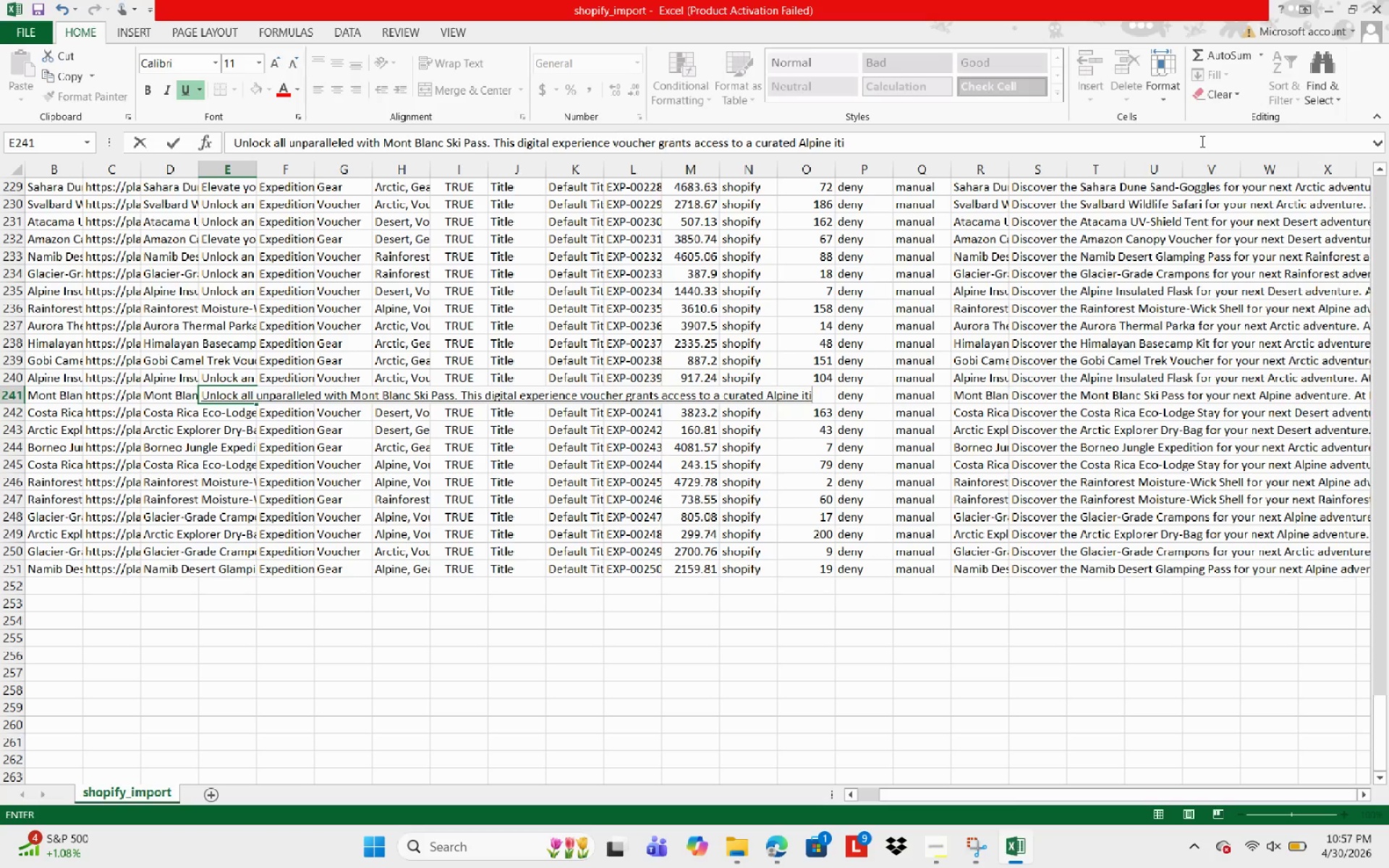 
type(nerary, including )
 